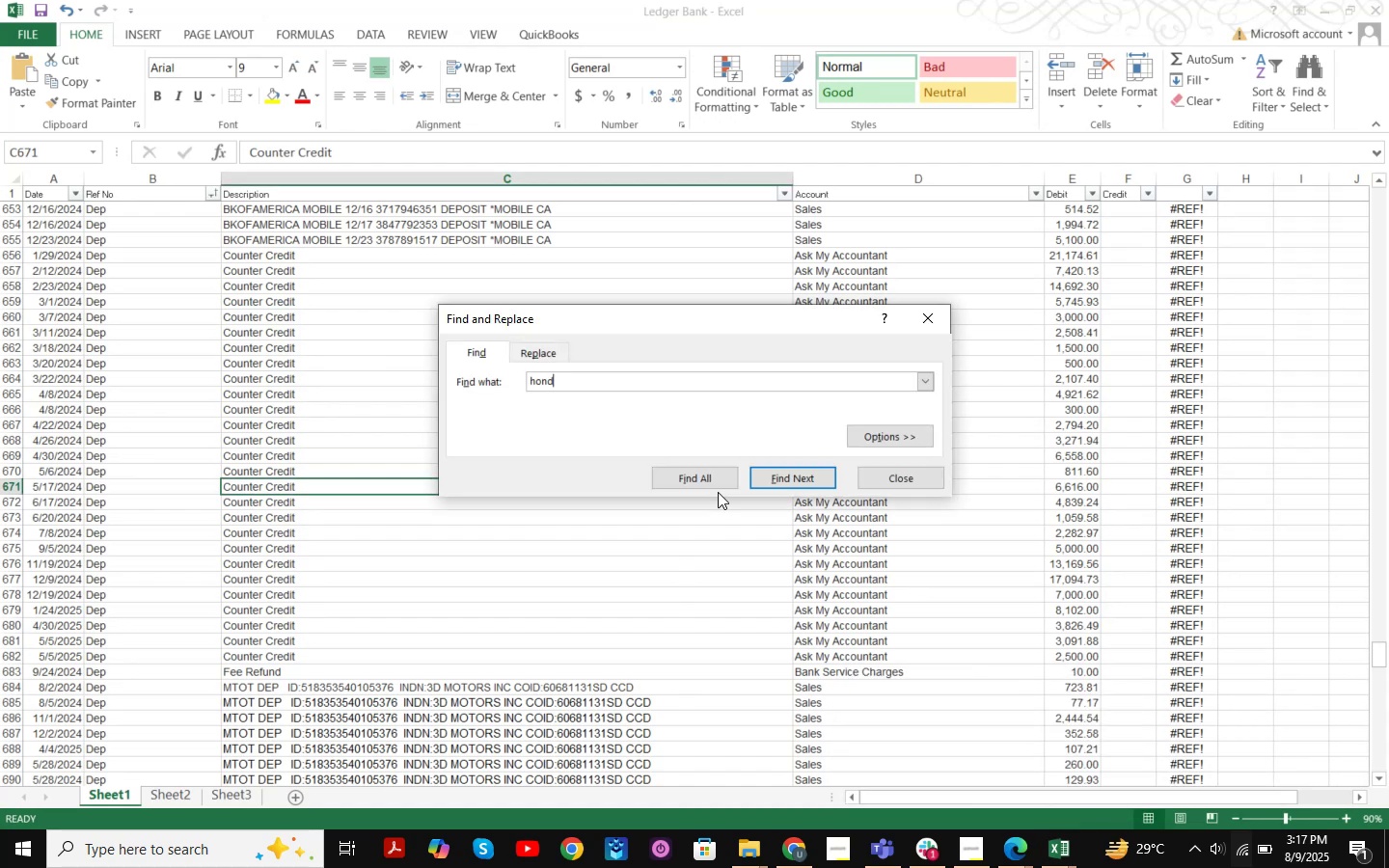 
key(Control+Space)
 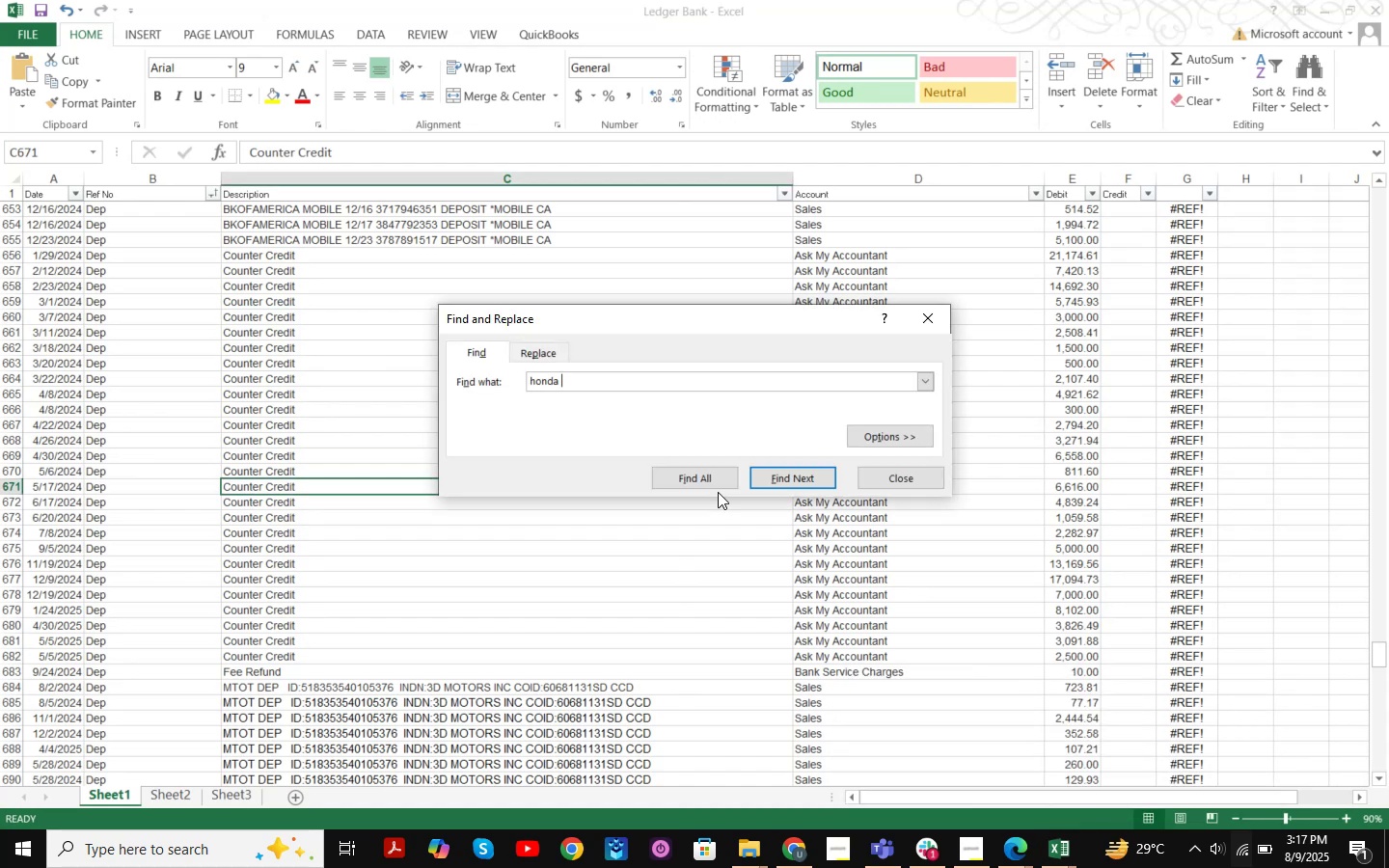 
key(Control+N)
 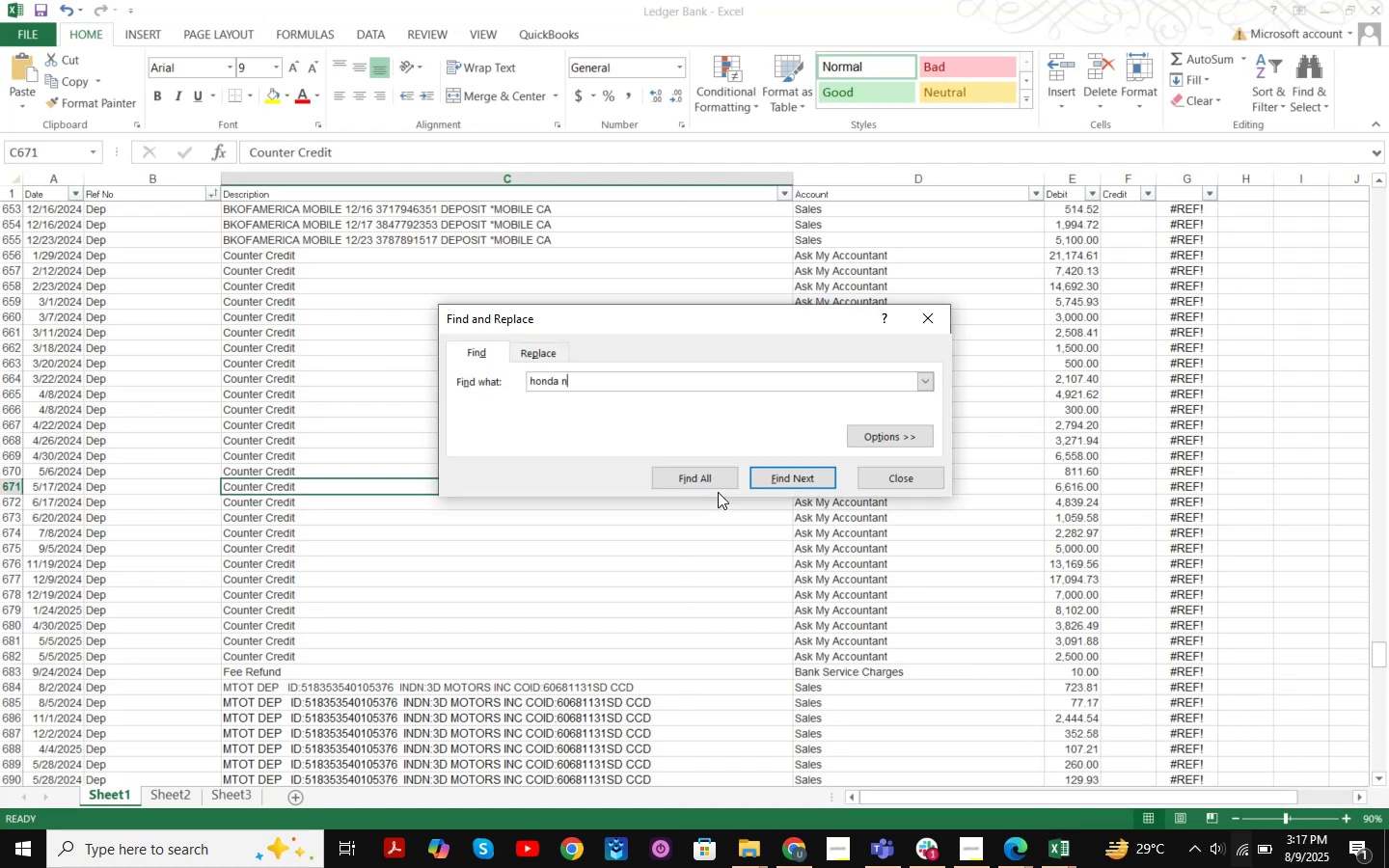 
key(Control+O)
 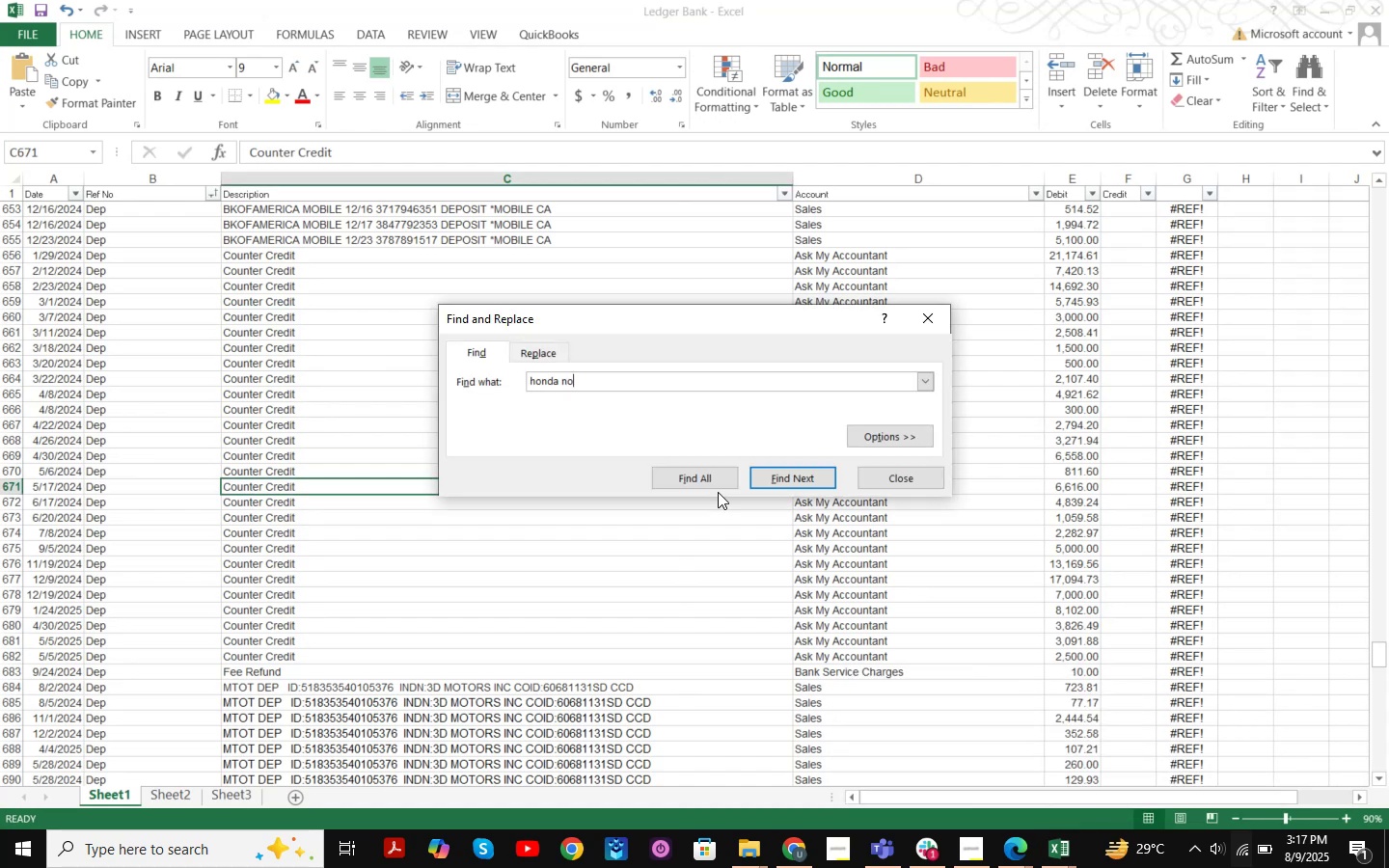 
key(Control+R)
 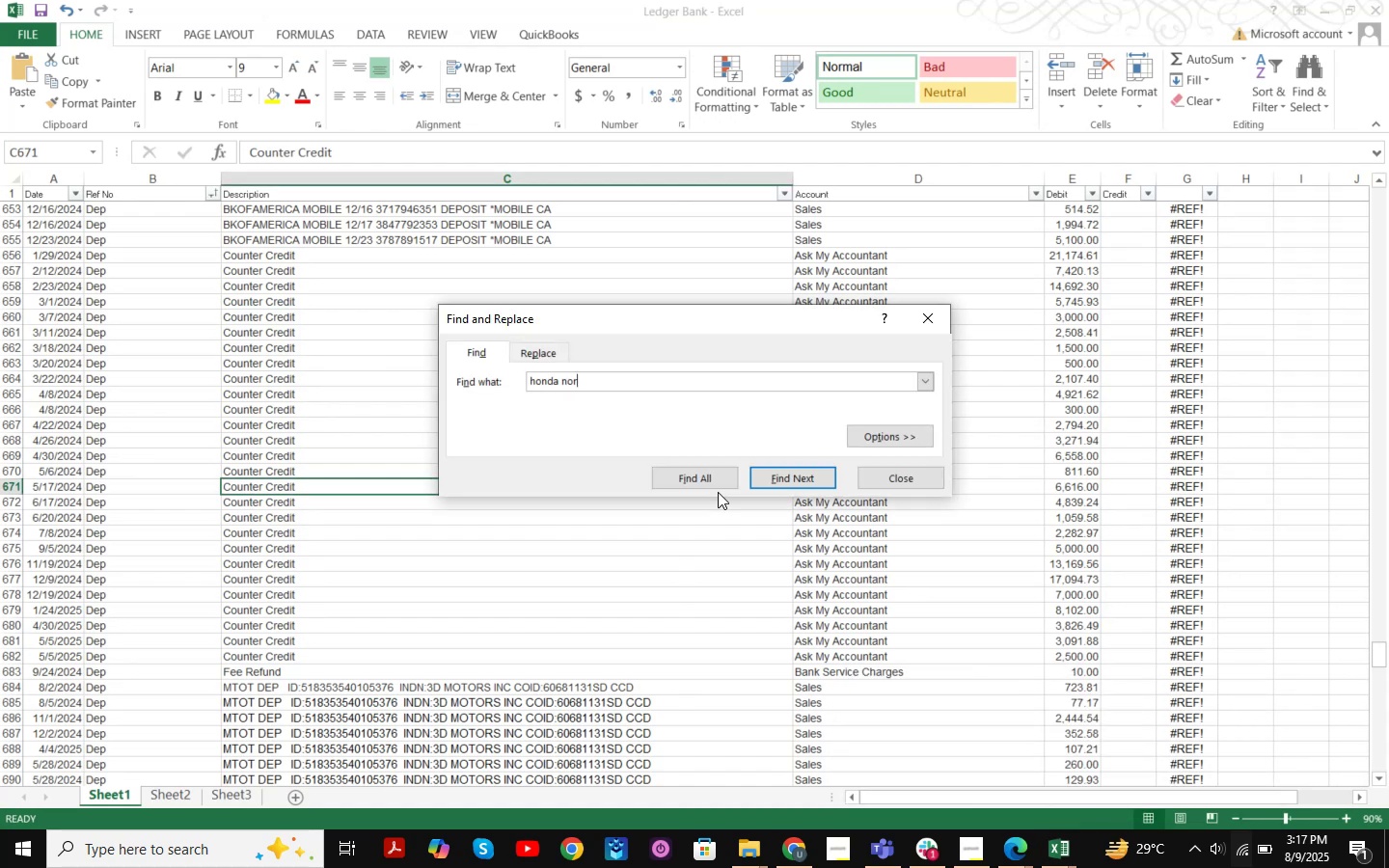 
key(Control+G)
 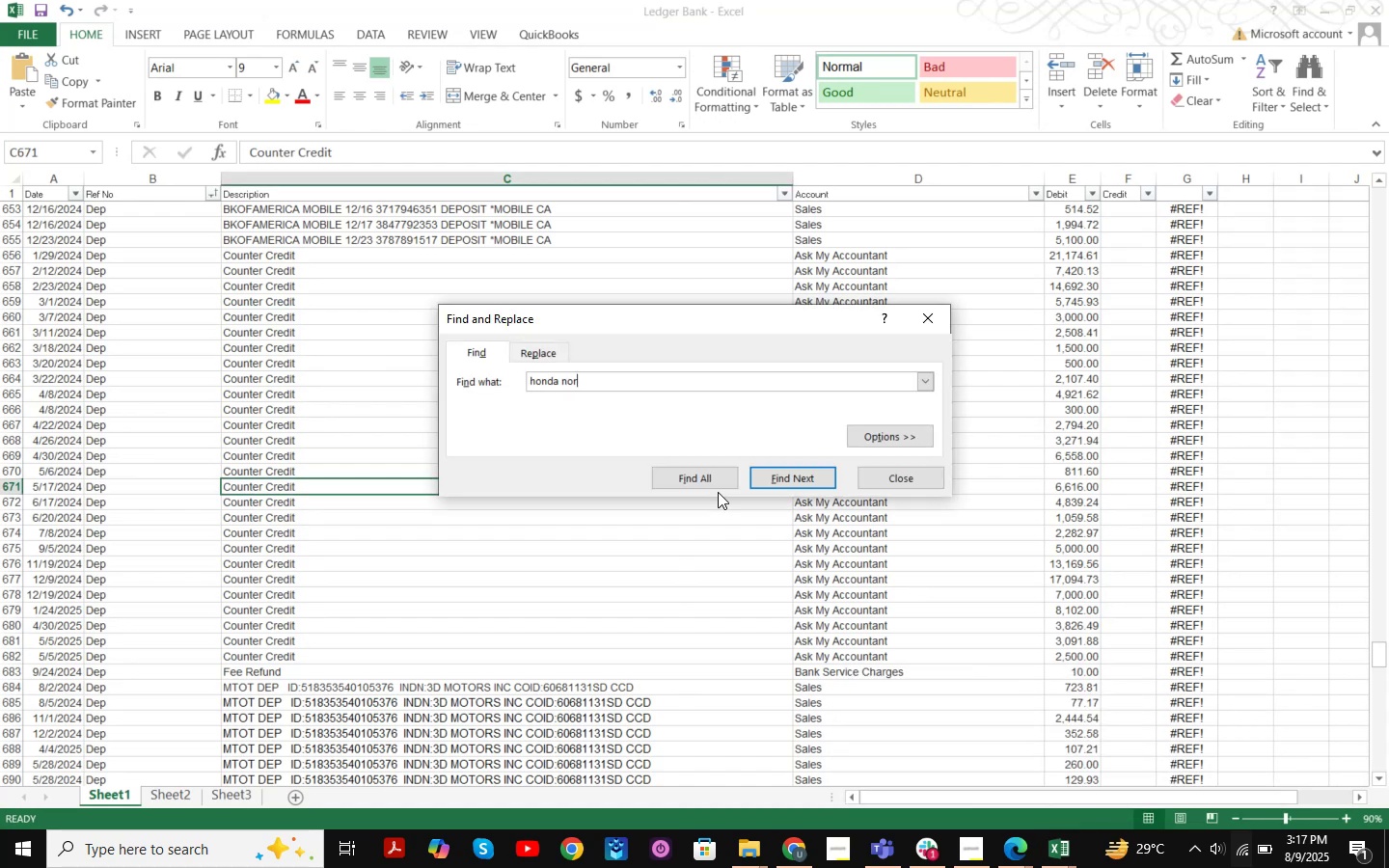 
key(Control+T)
 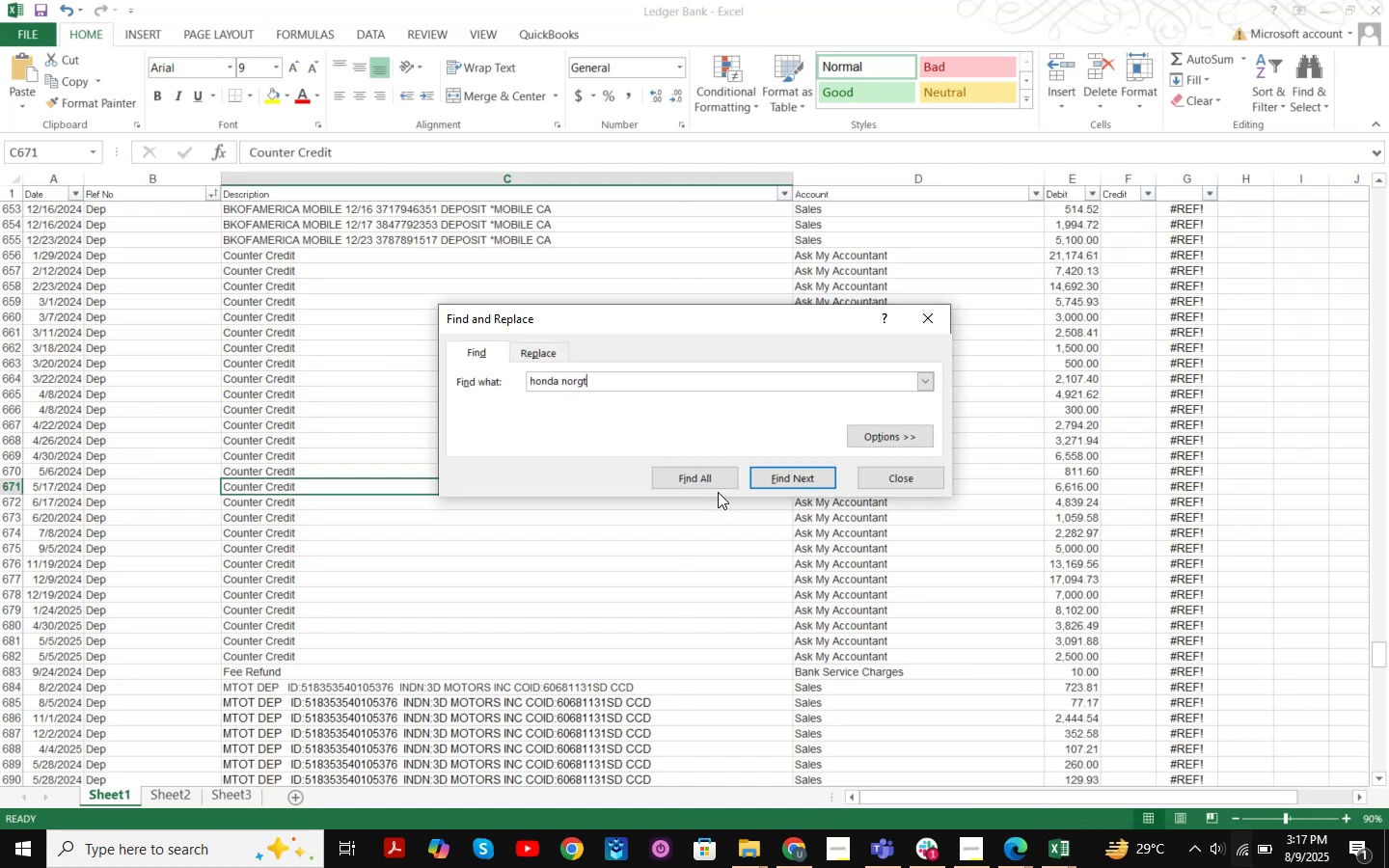 
key(Control+Backspace)
 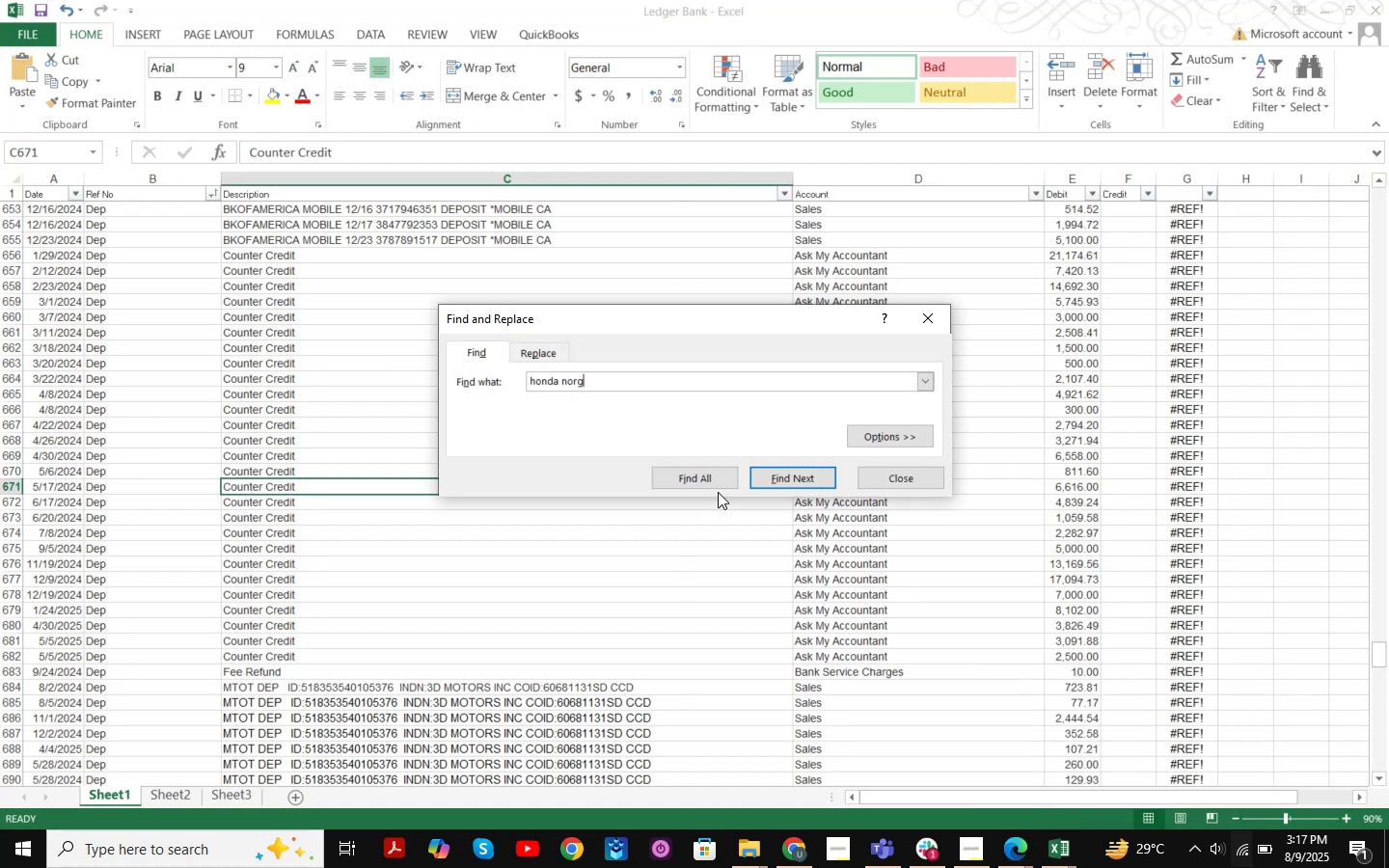 
key(Control+Backspace)
 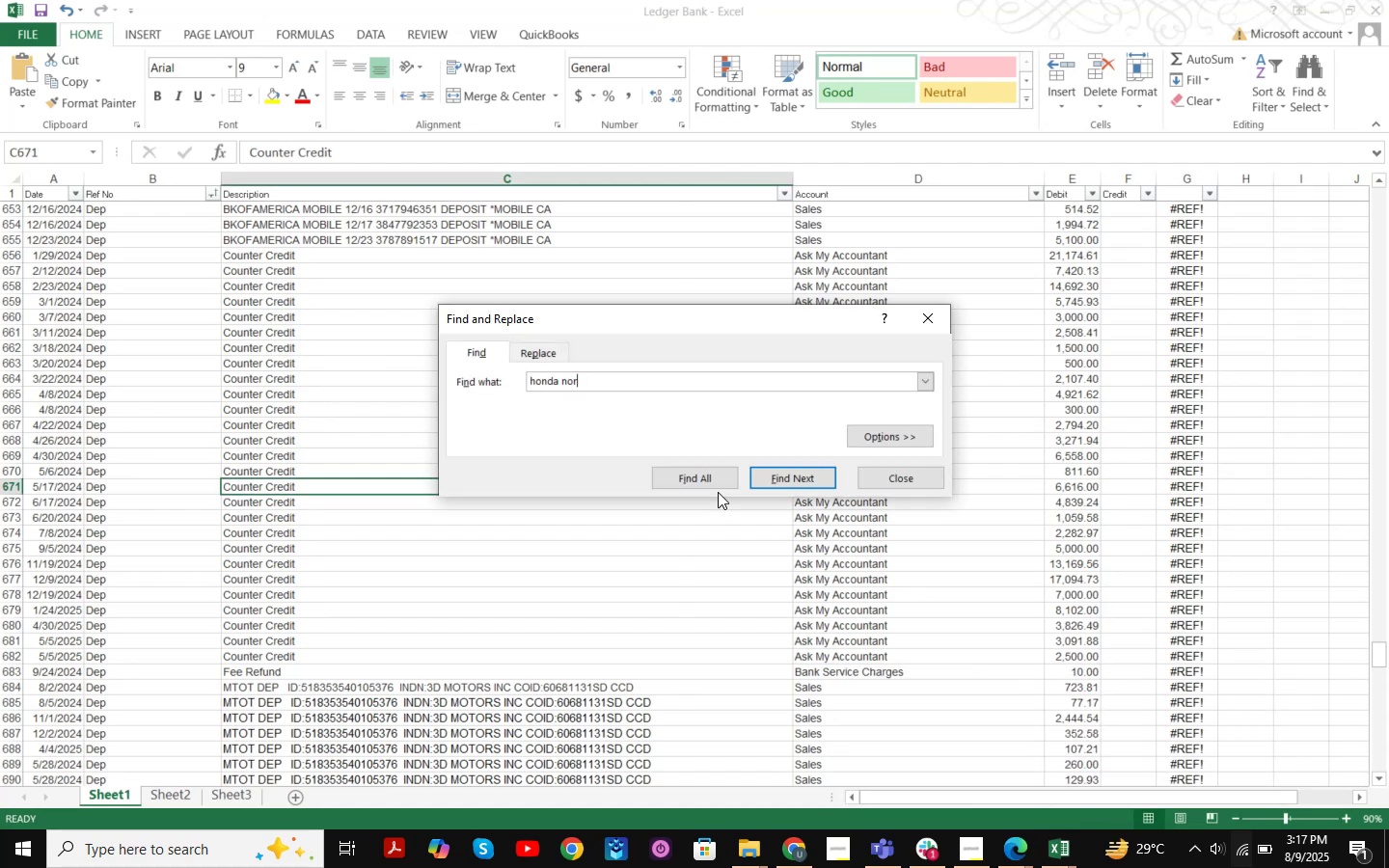 
key(Control+T)
 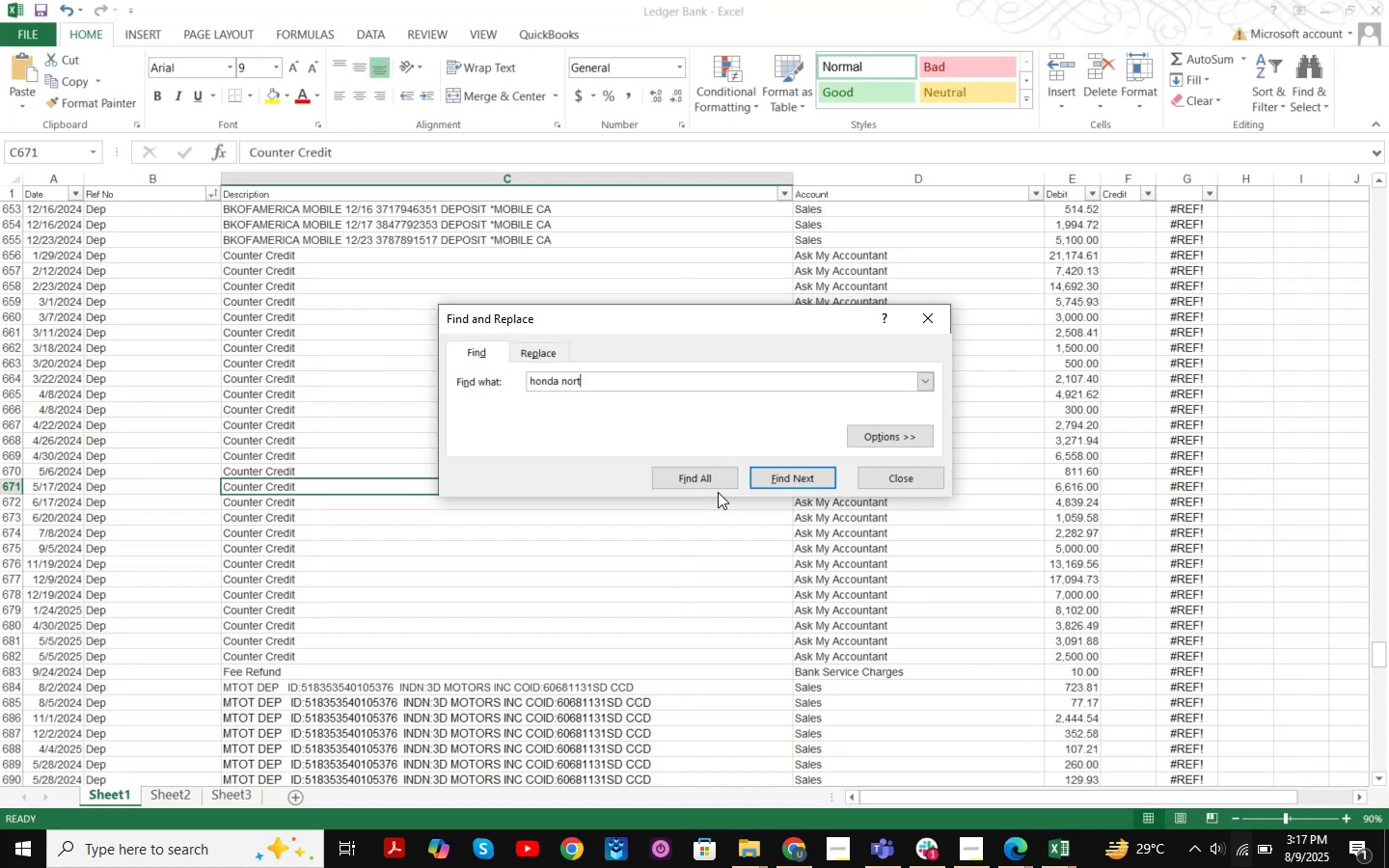 
key(Control+H)
 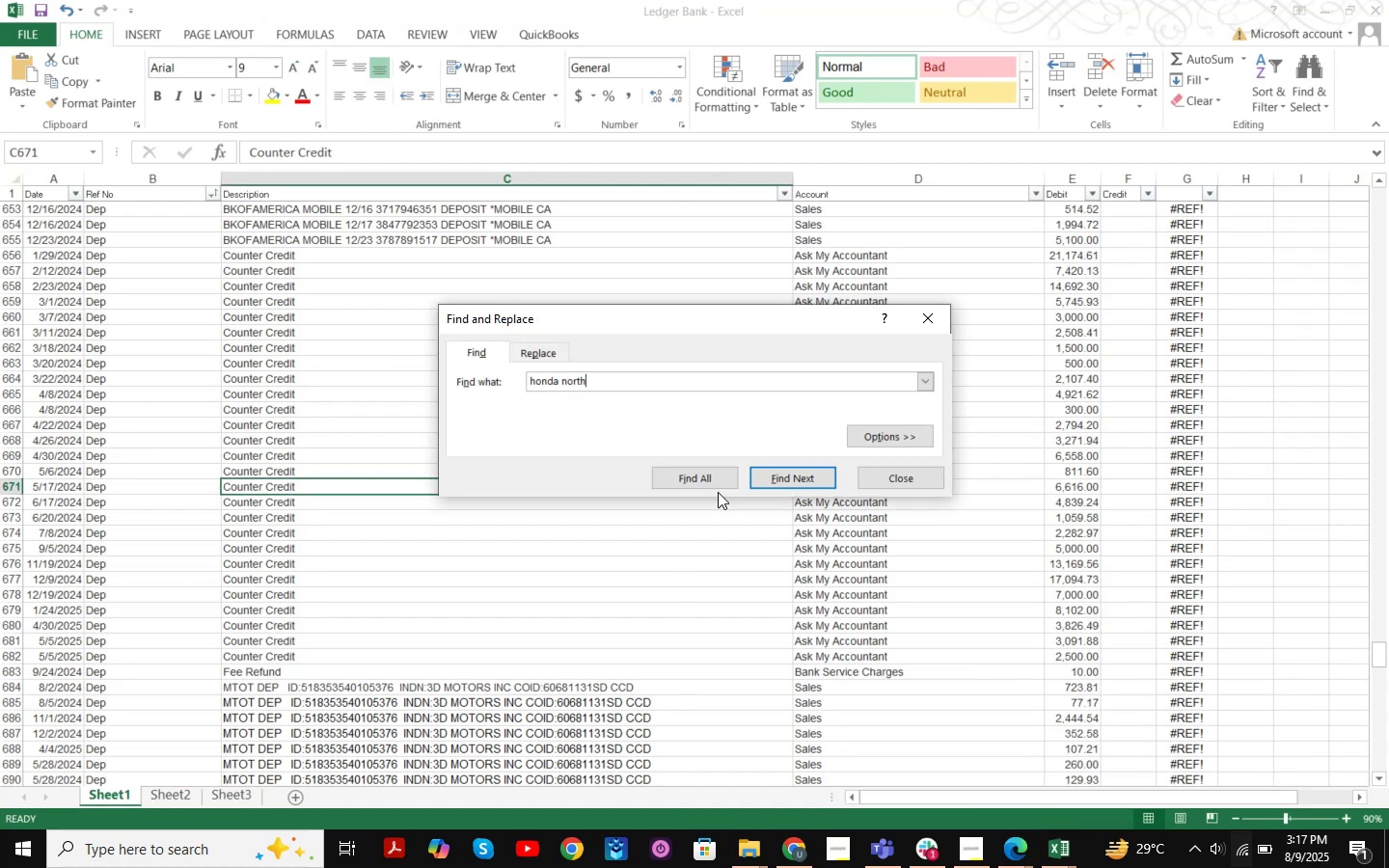 
key(Control+Space)
 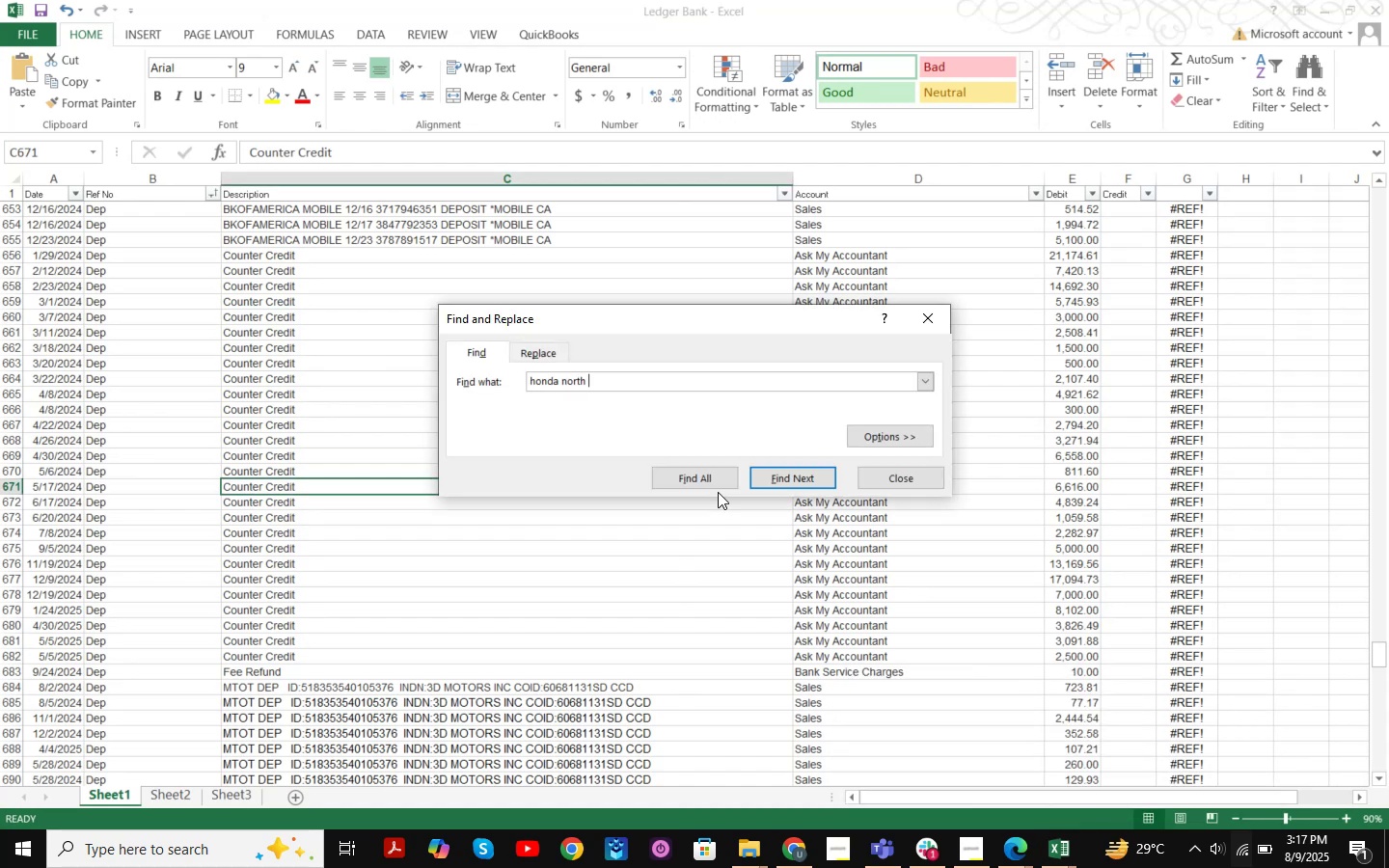 
key(Control+Enter)
 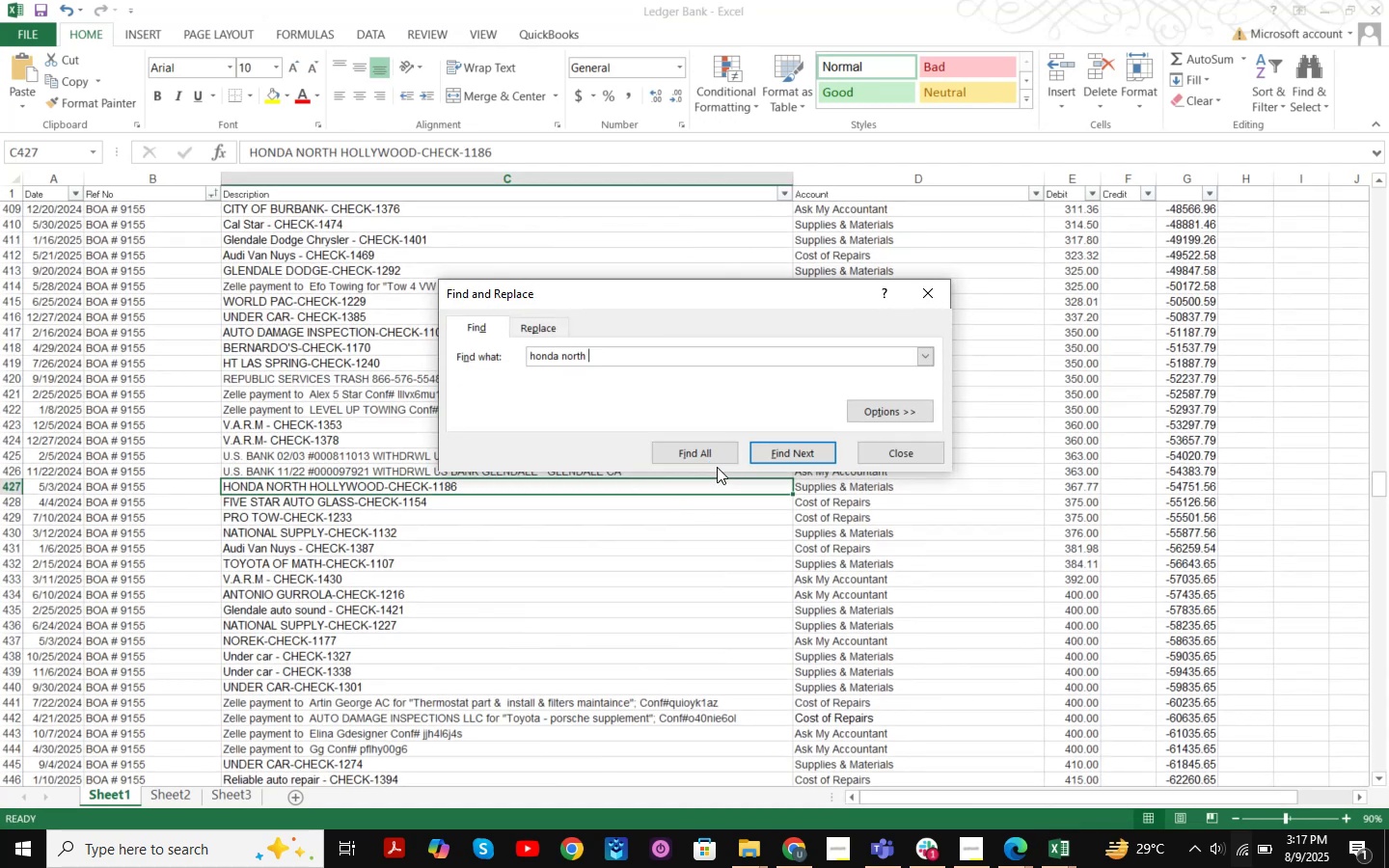 
key(Enter)
 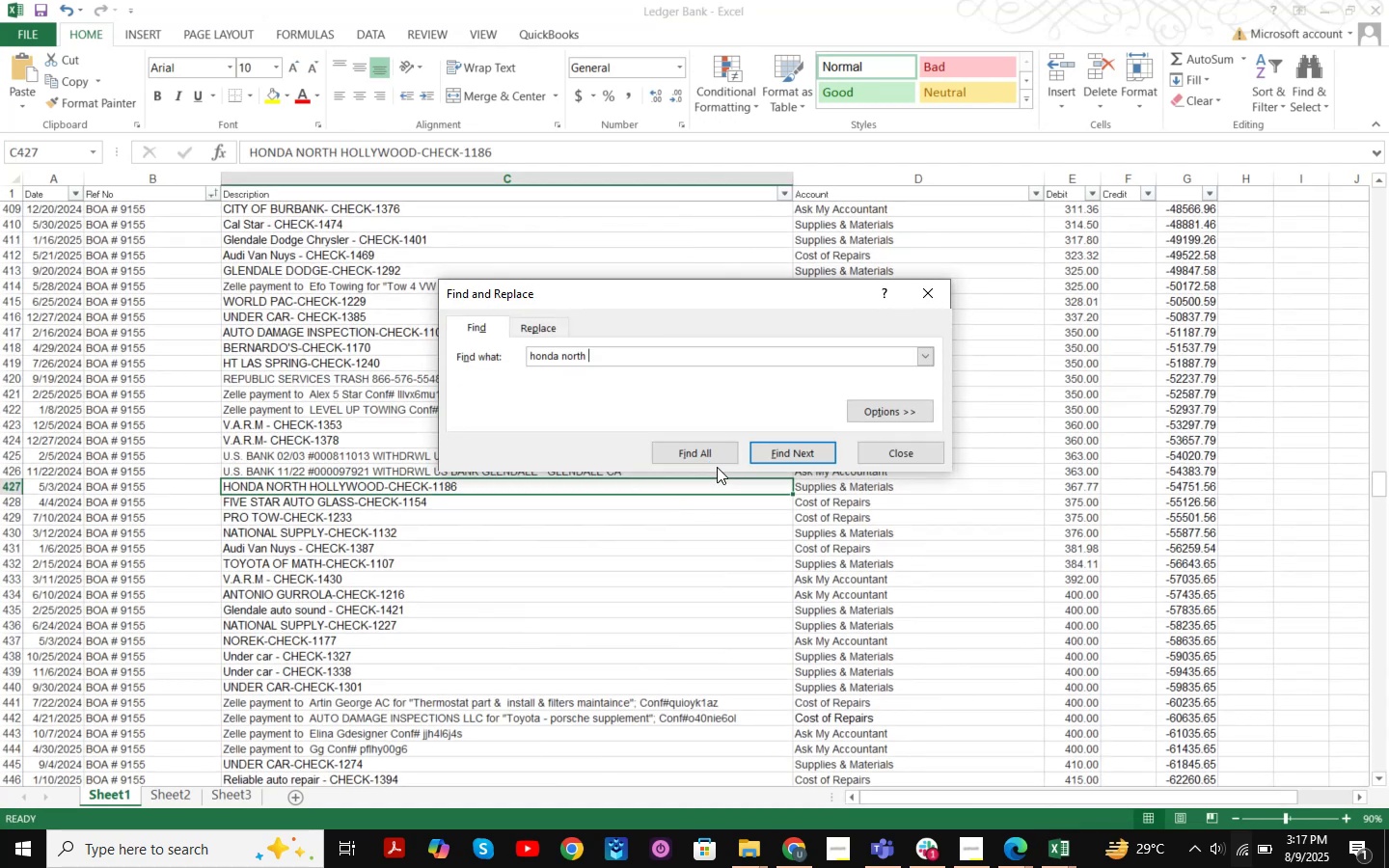 
key(Enter)
 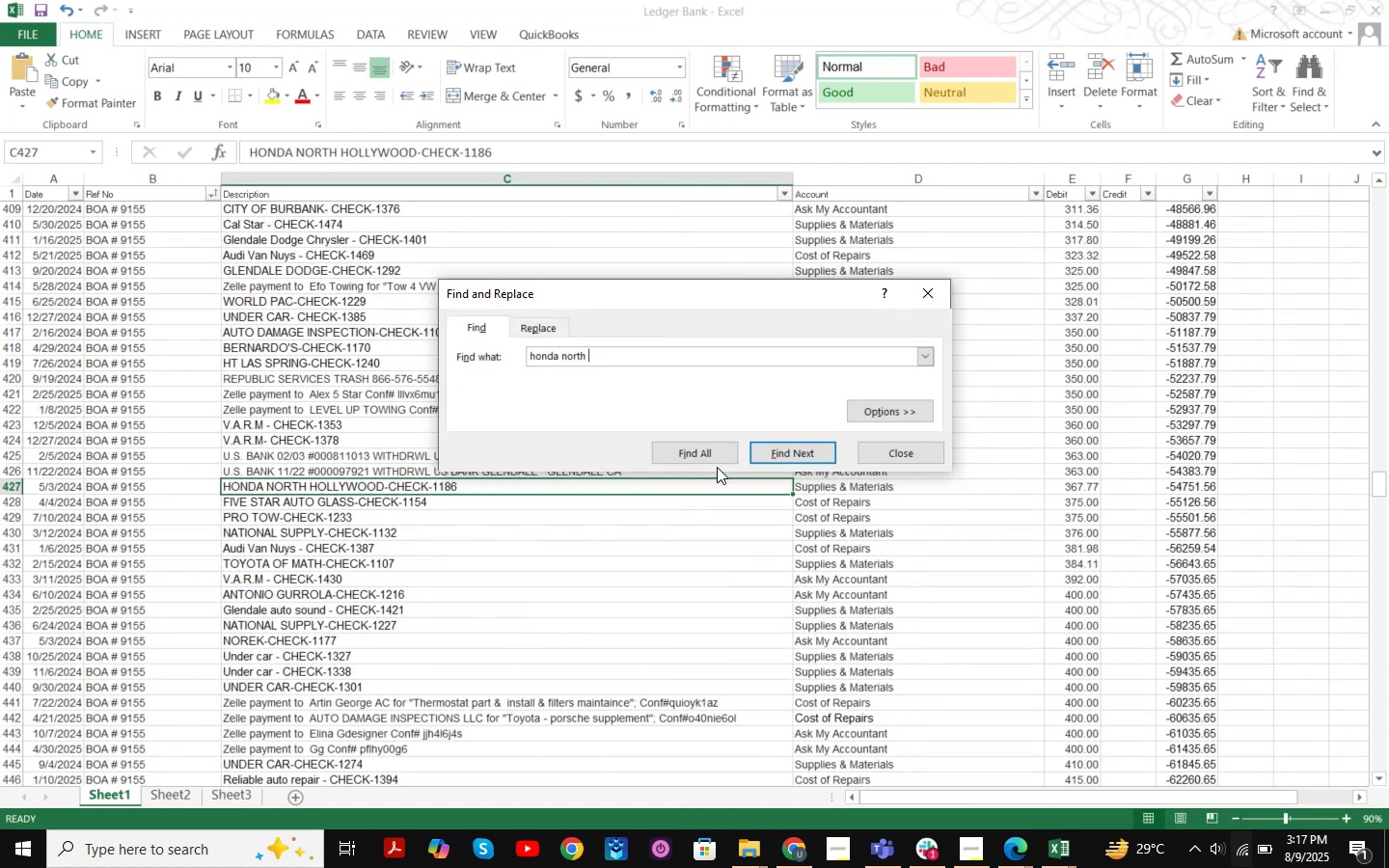 
key(Enter)
 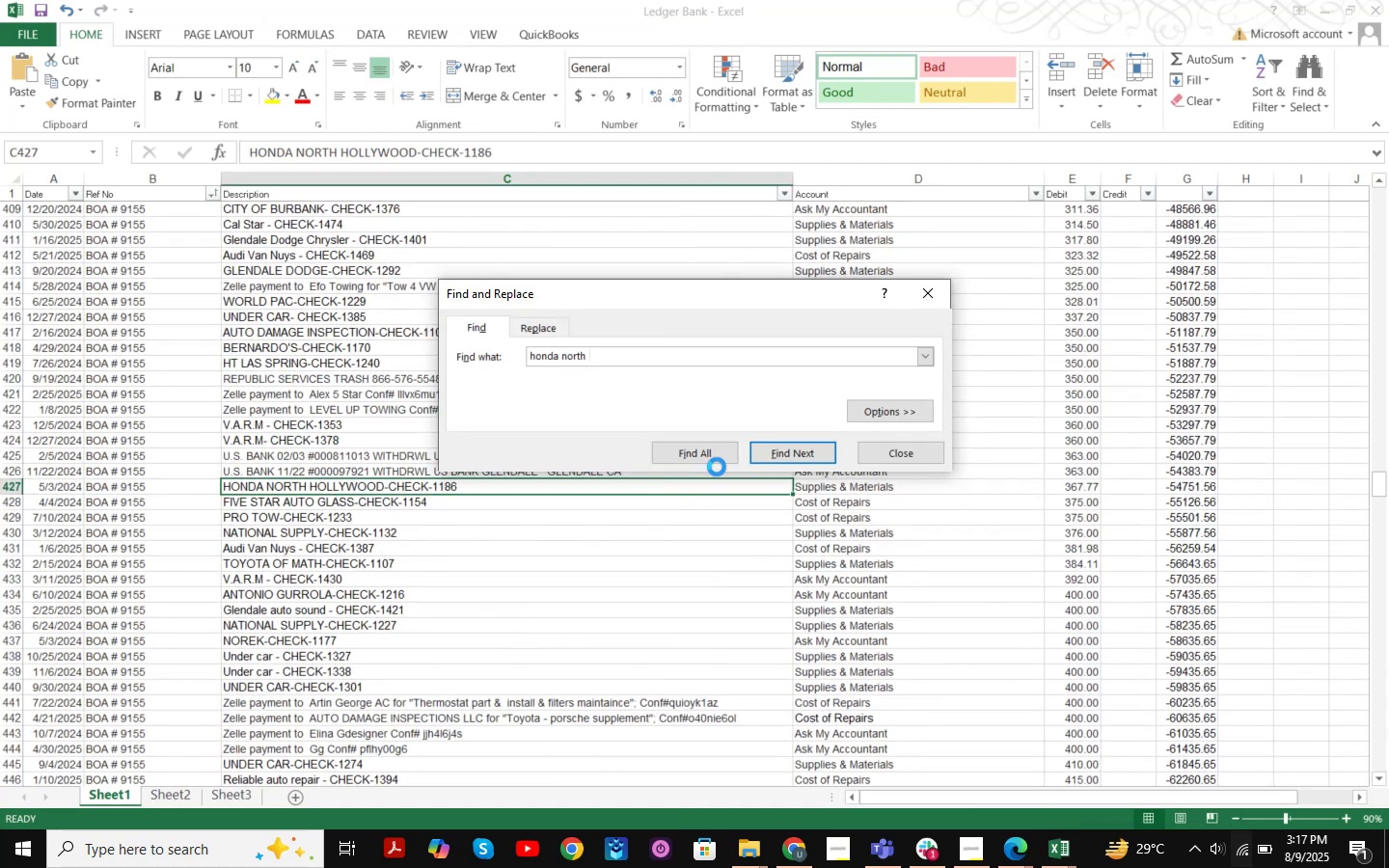 
key(Enter)
 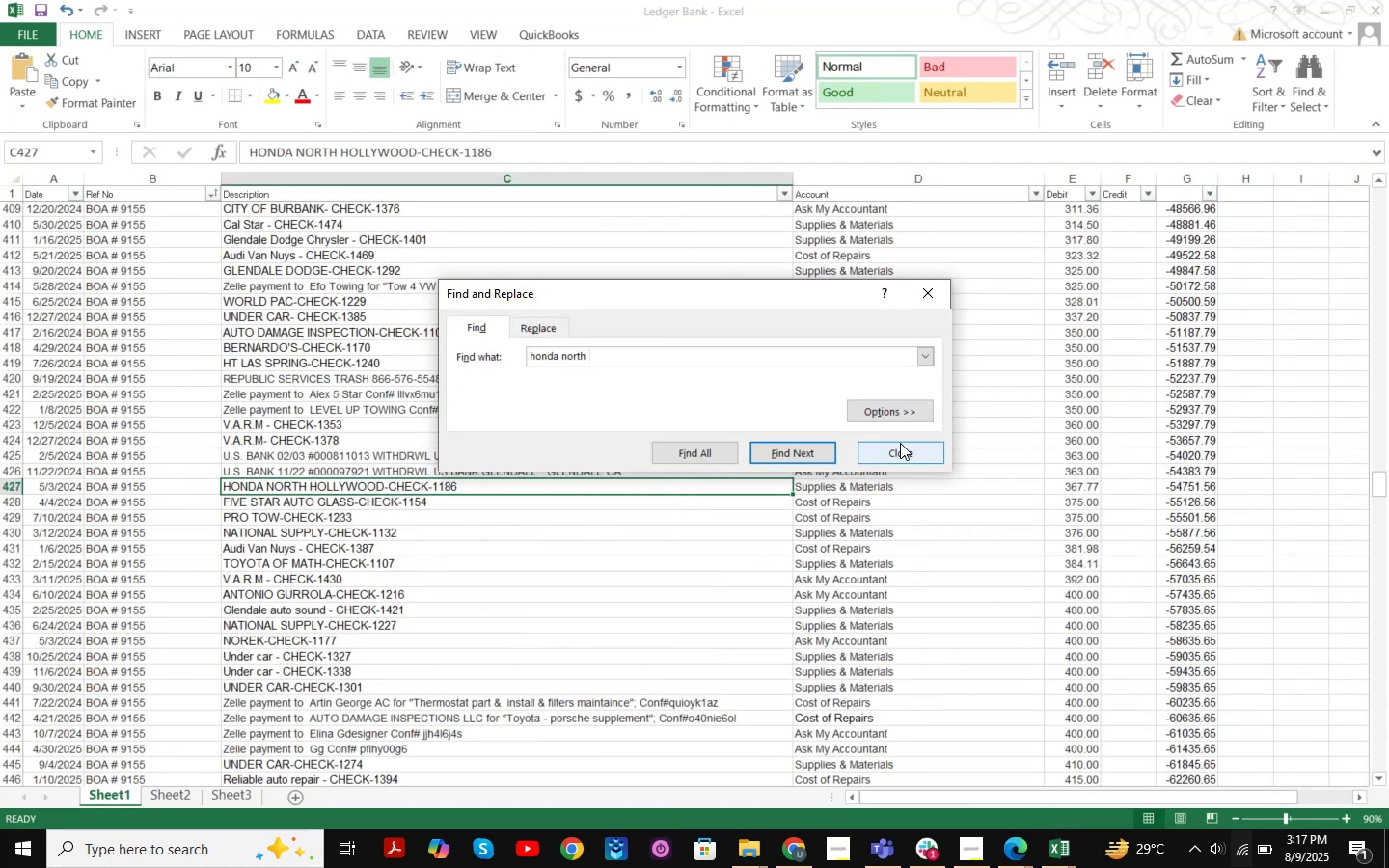 
left_click([901, 447])
 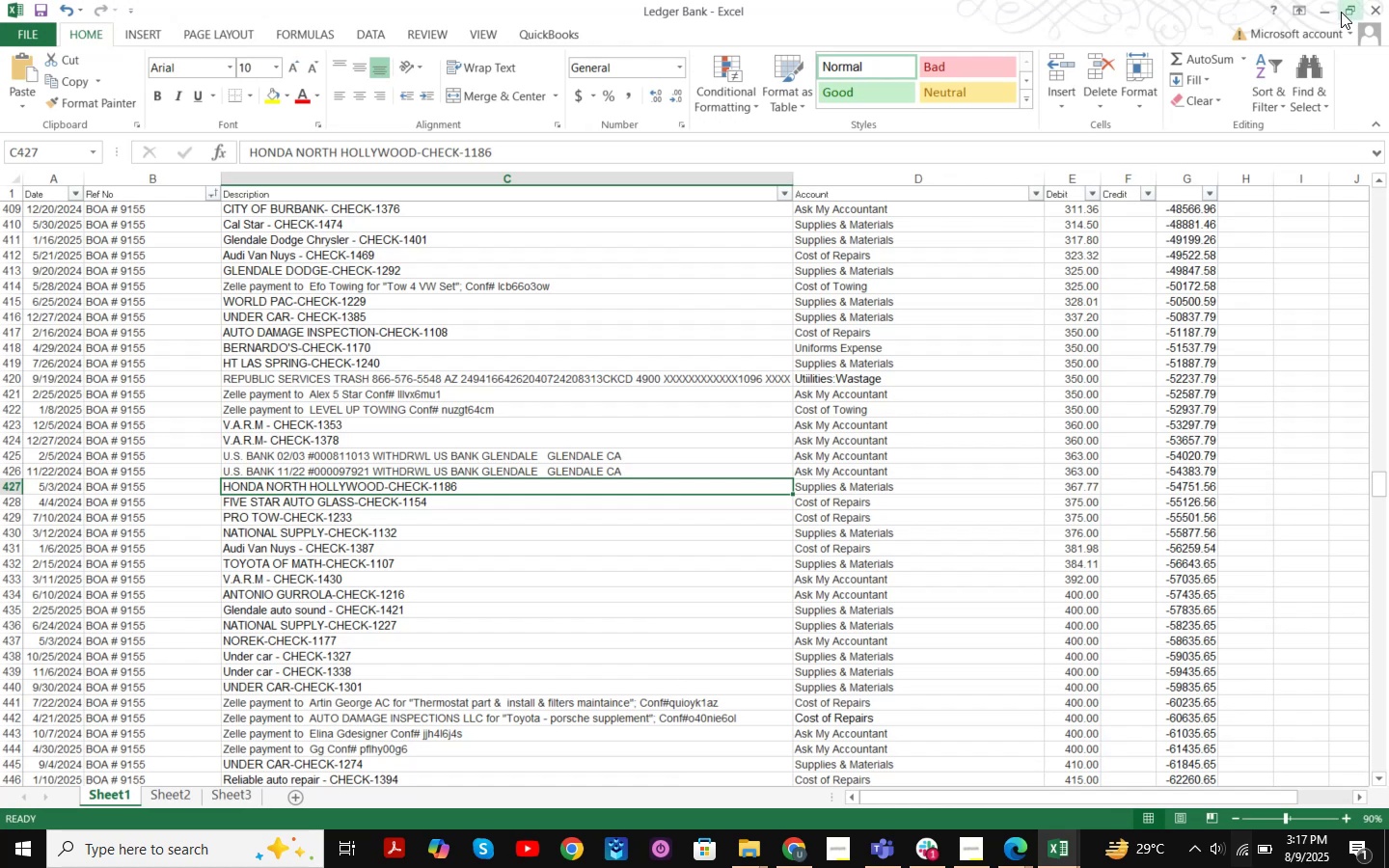 
left_click([1333, 12])
 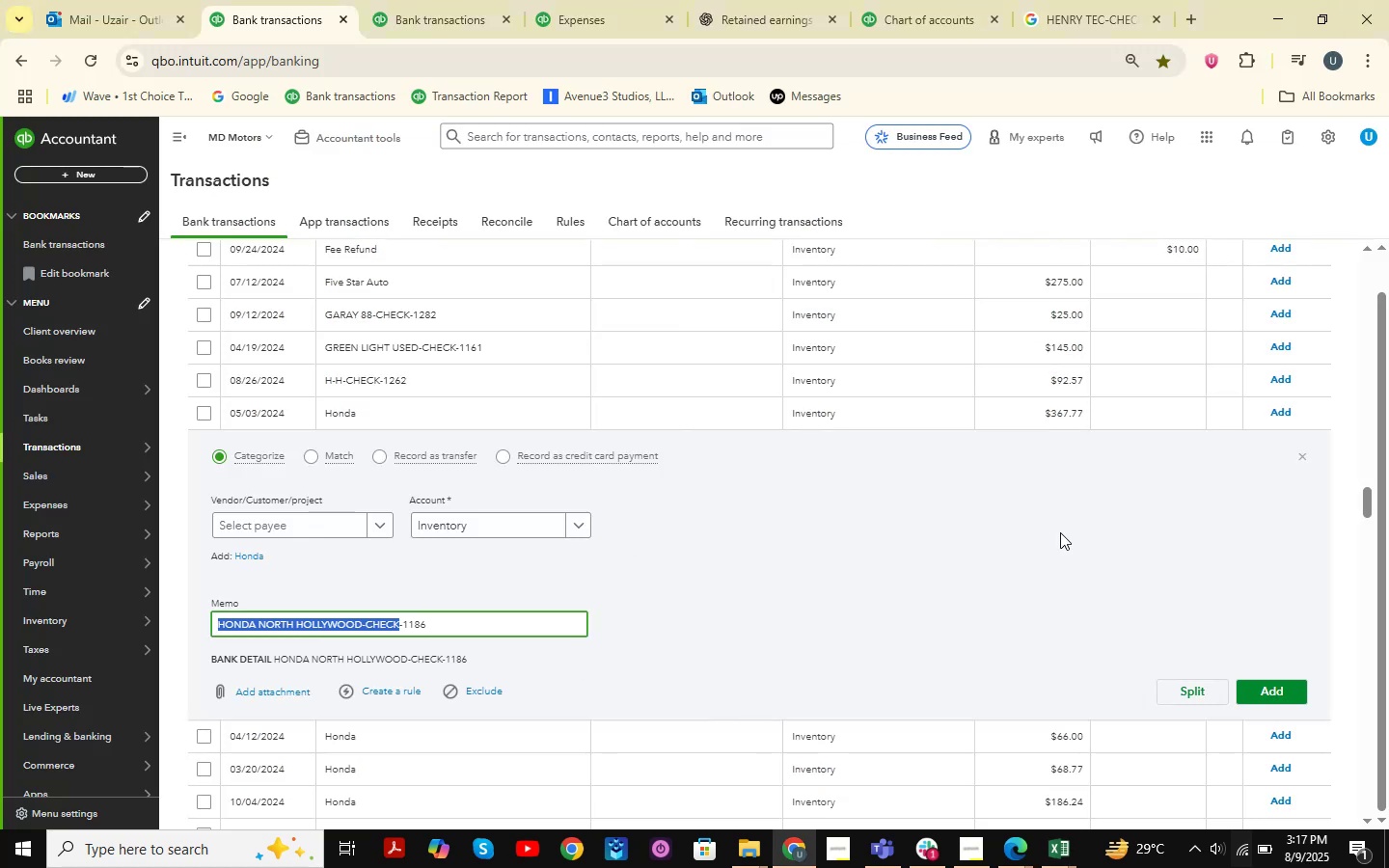 
left_click([1301, 452])
 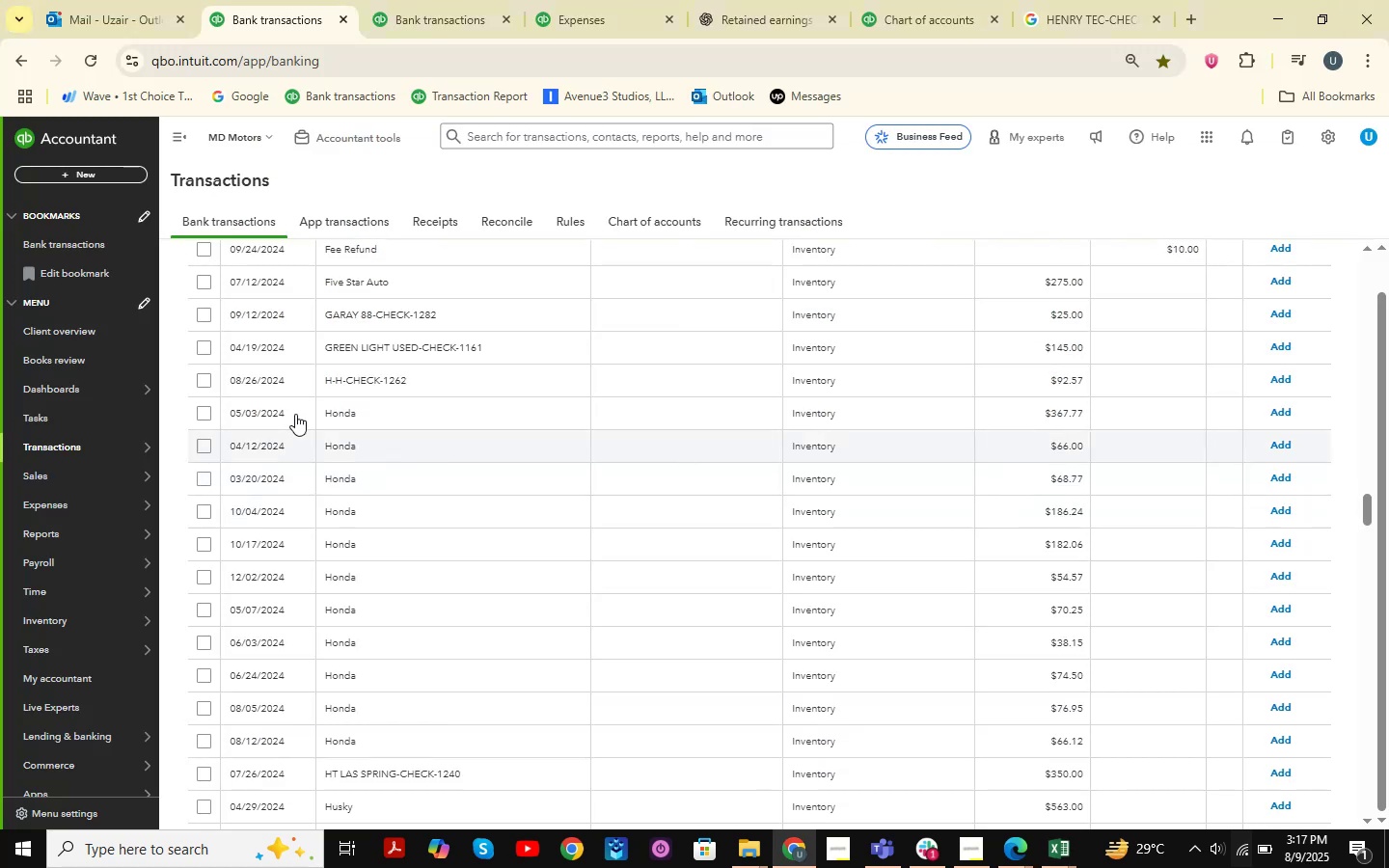 
left_click([204, 413])
 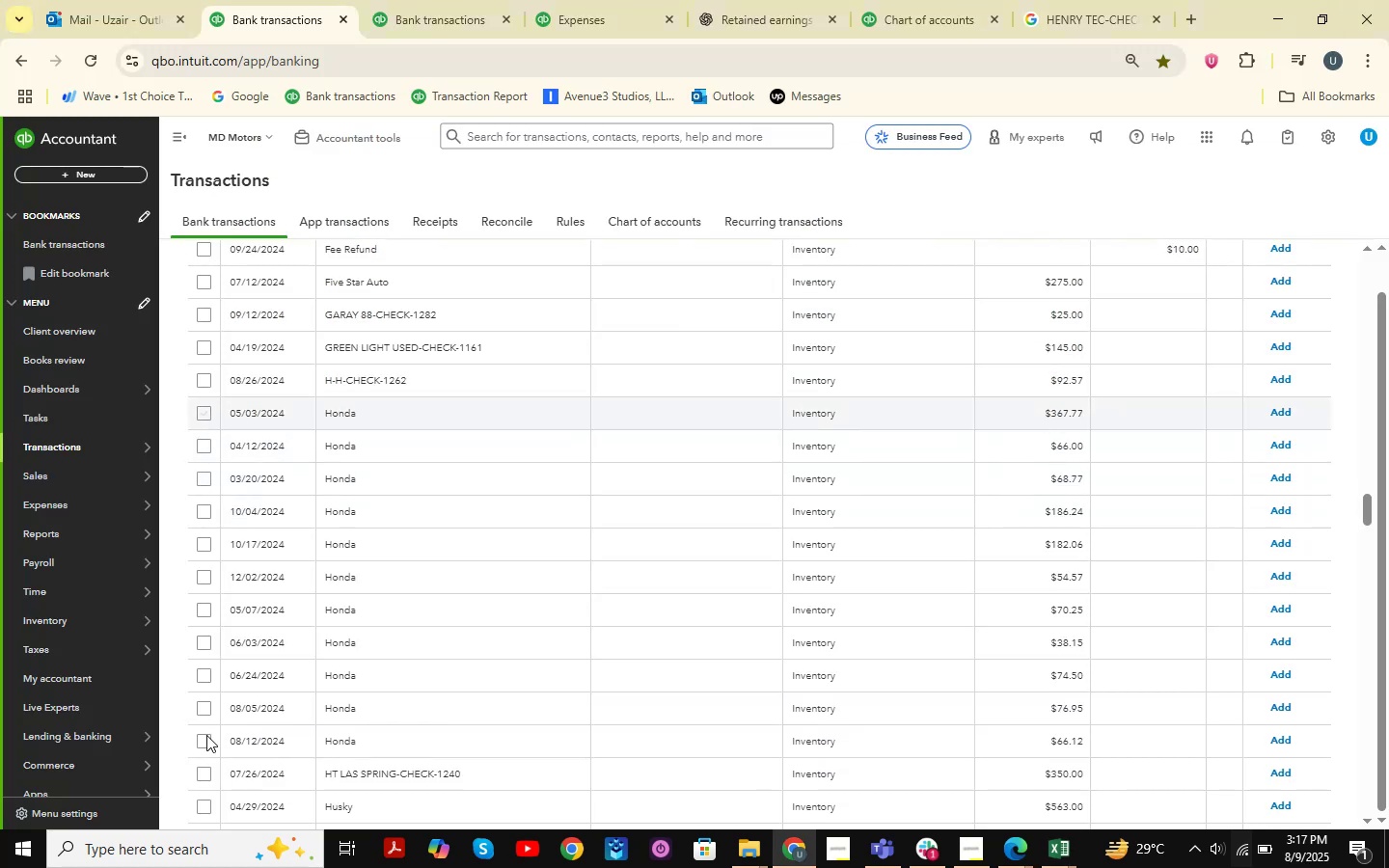 
hold_key(key=ShiftLeft, duration=1.38)
left_click([204, 743])
 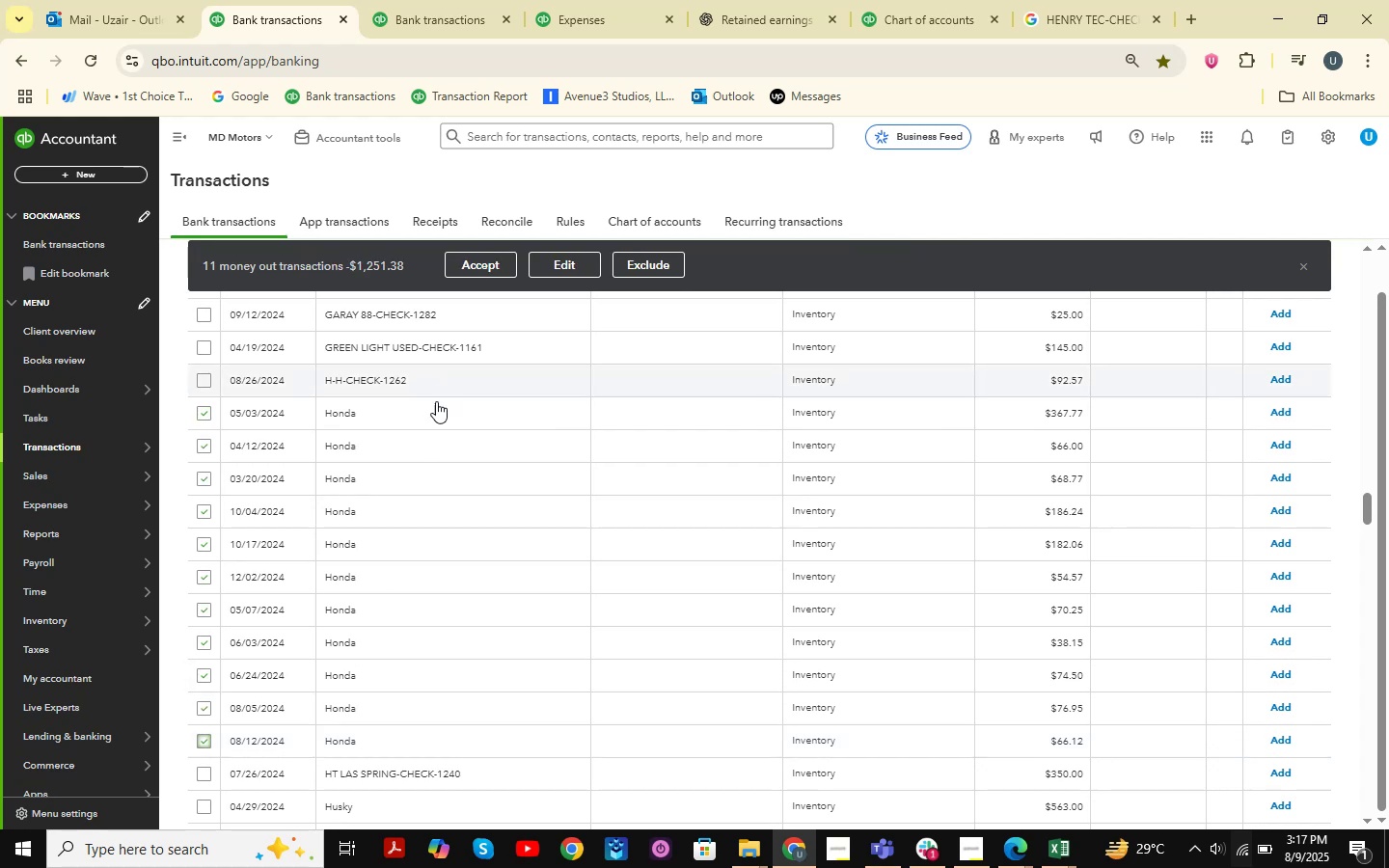 
double_click([556, 257])
 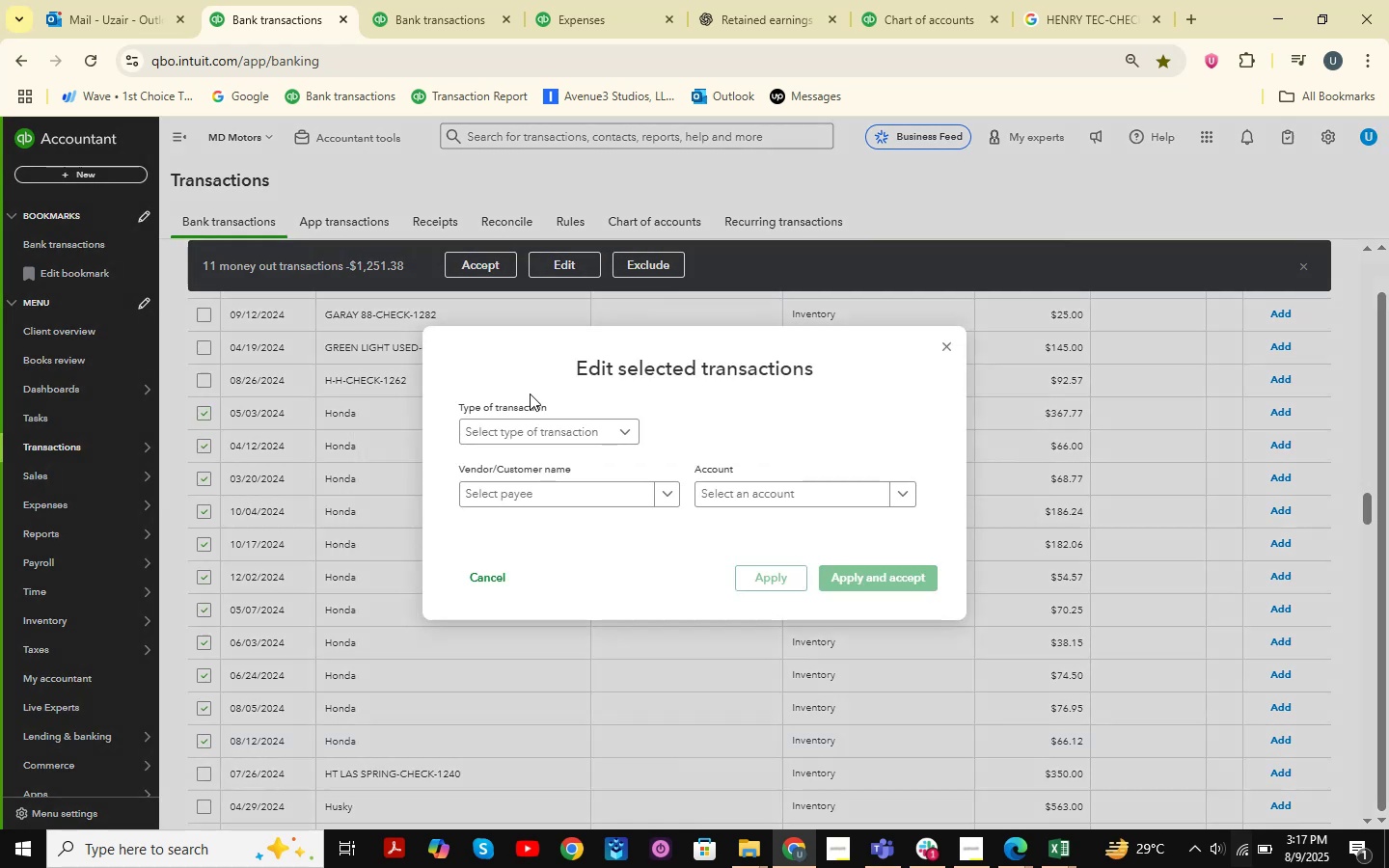 
left_click([539, 431])
 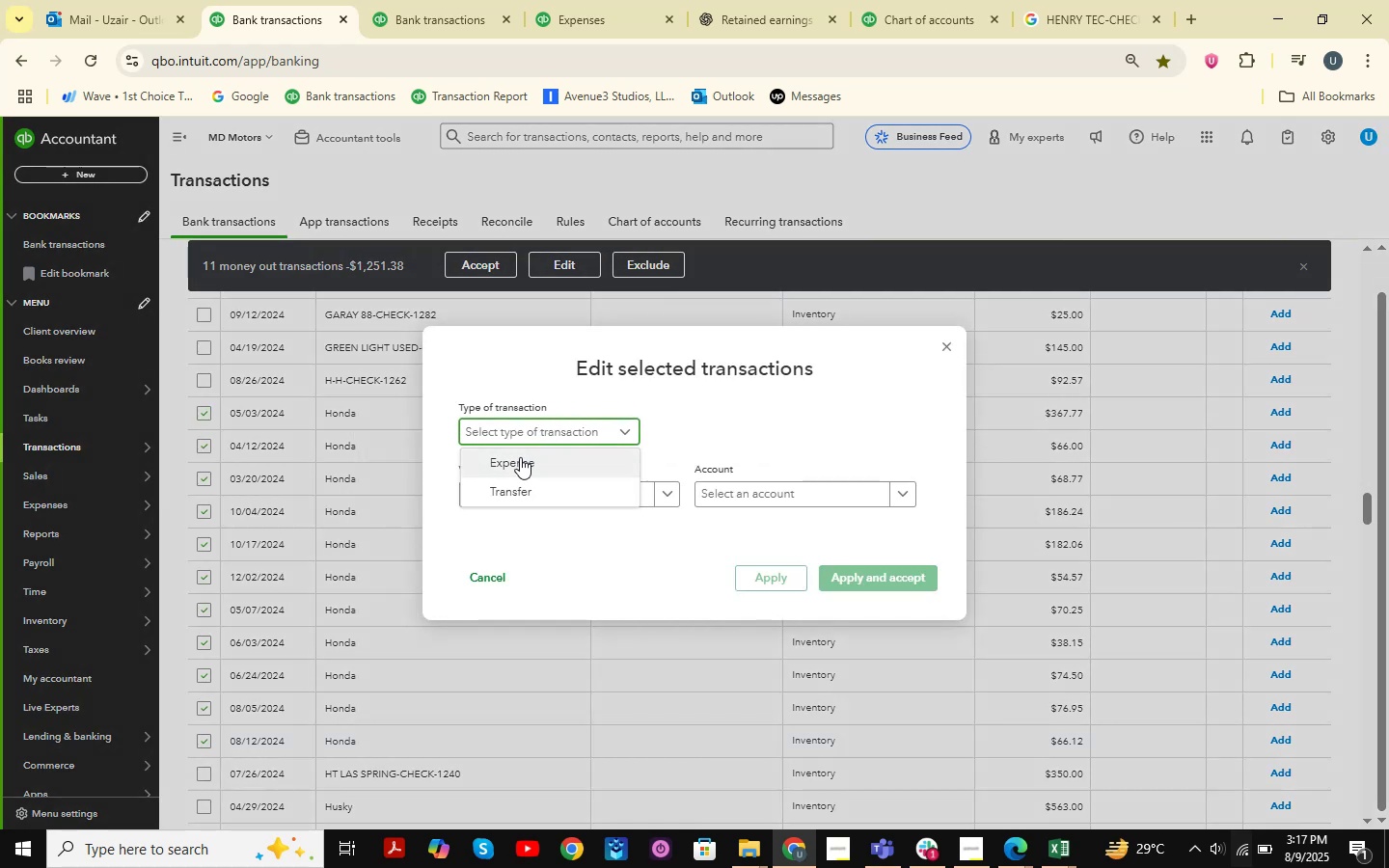 
left_click([519, 458])
 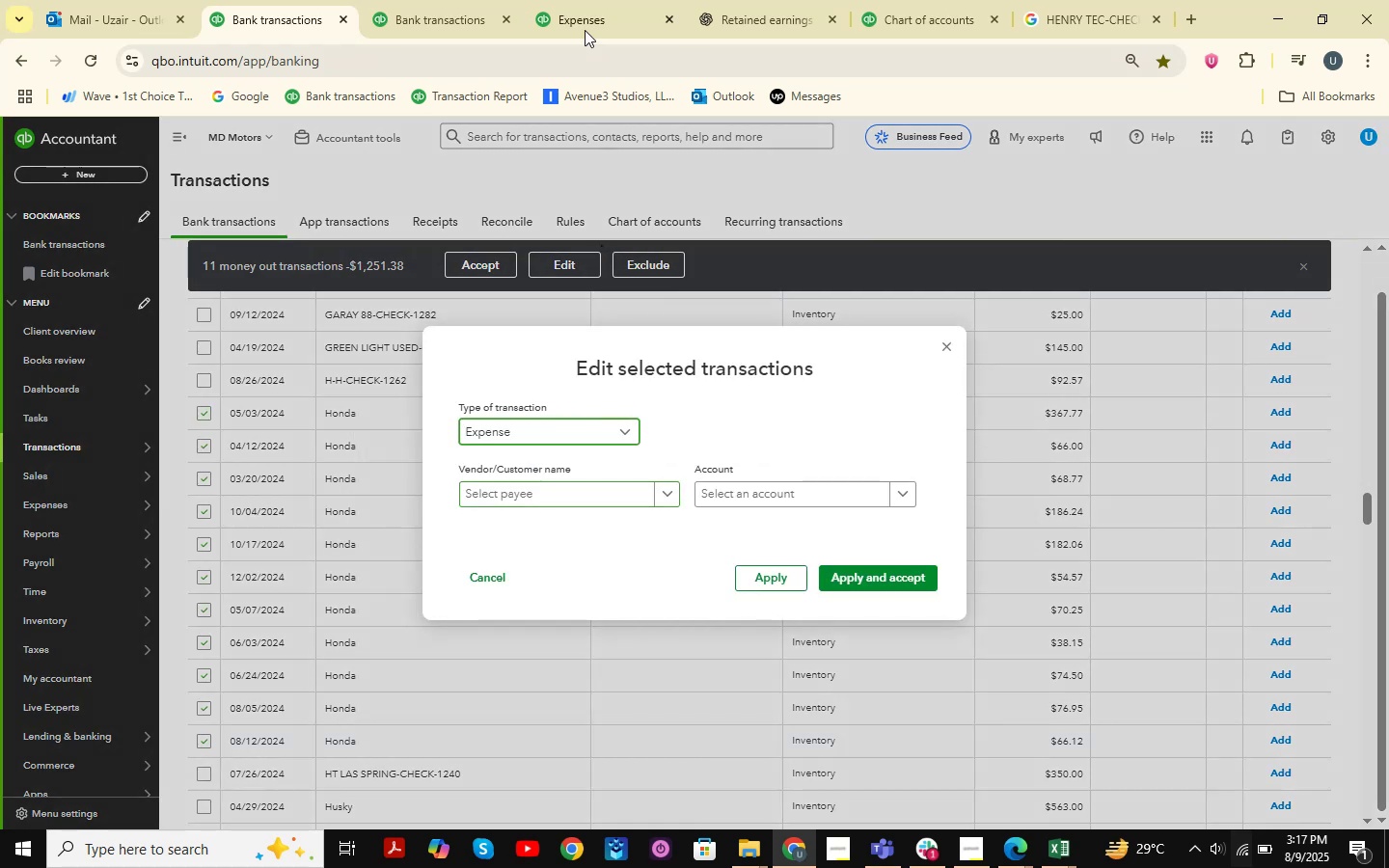 
left_click([739, 0])
 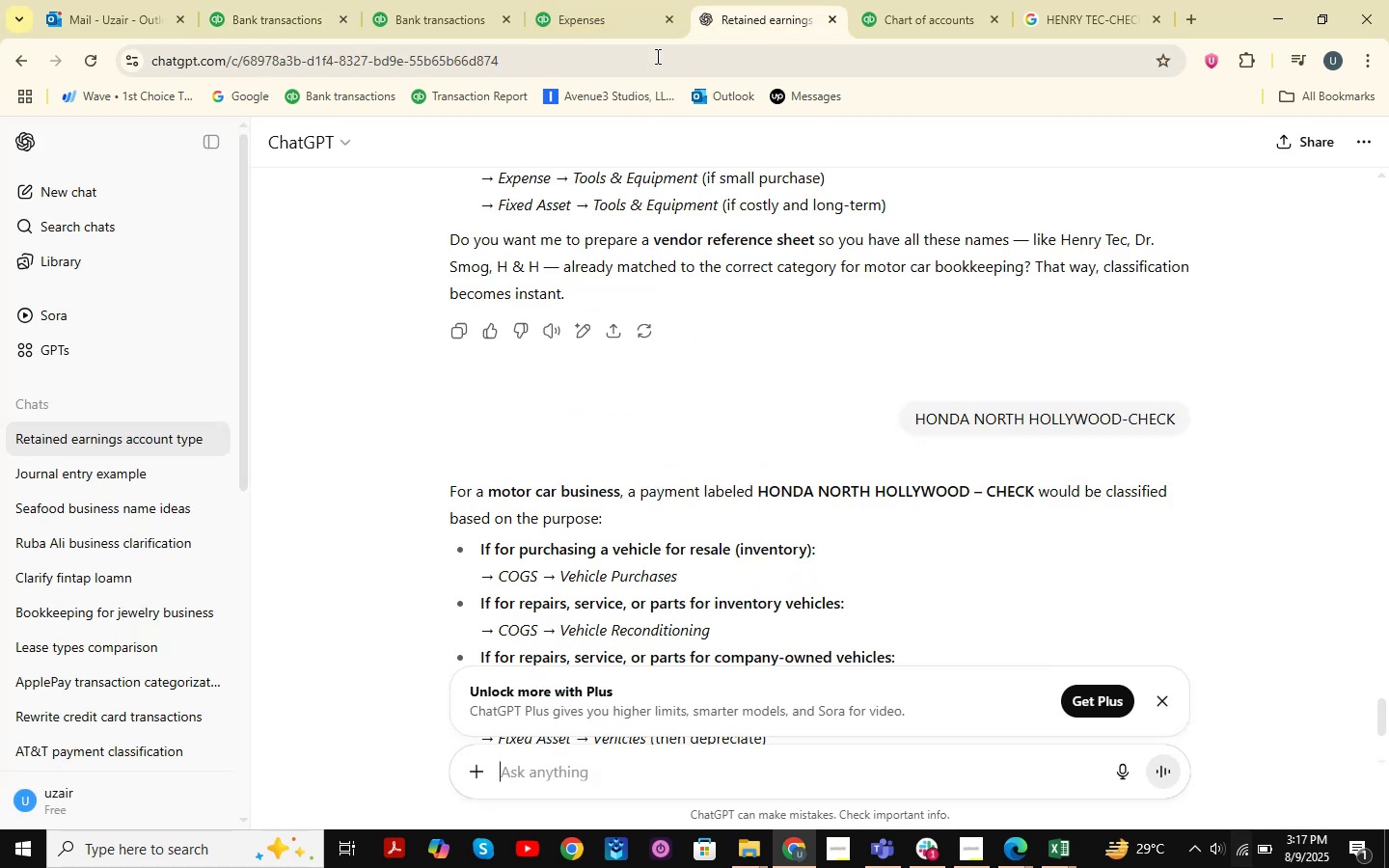 
left_click([940, 18])
 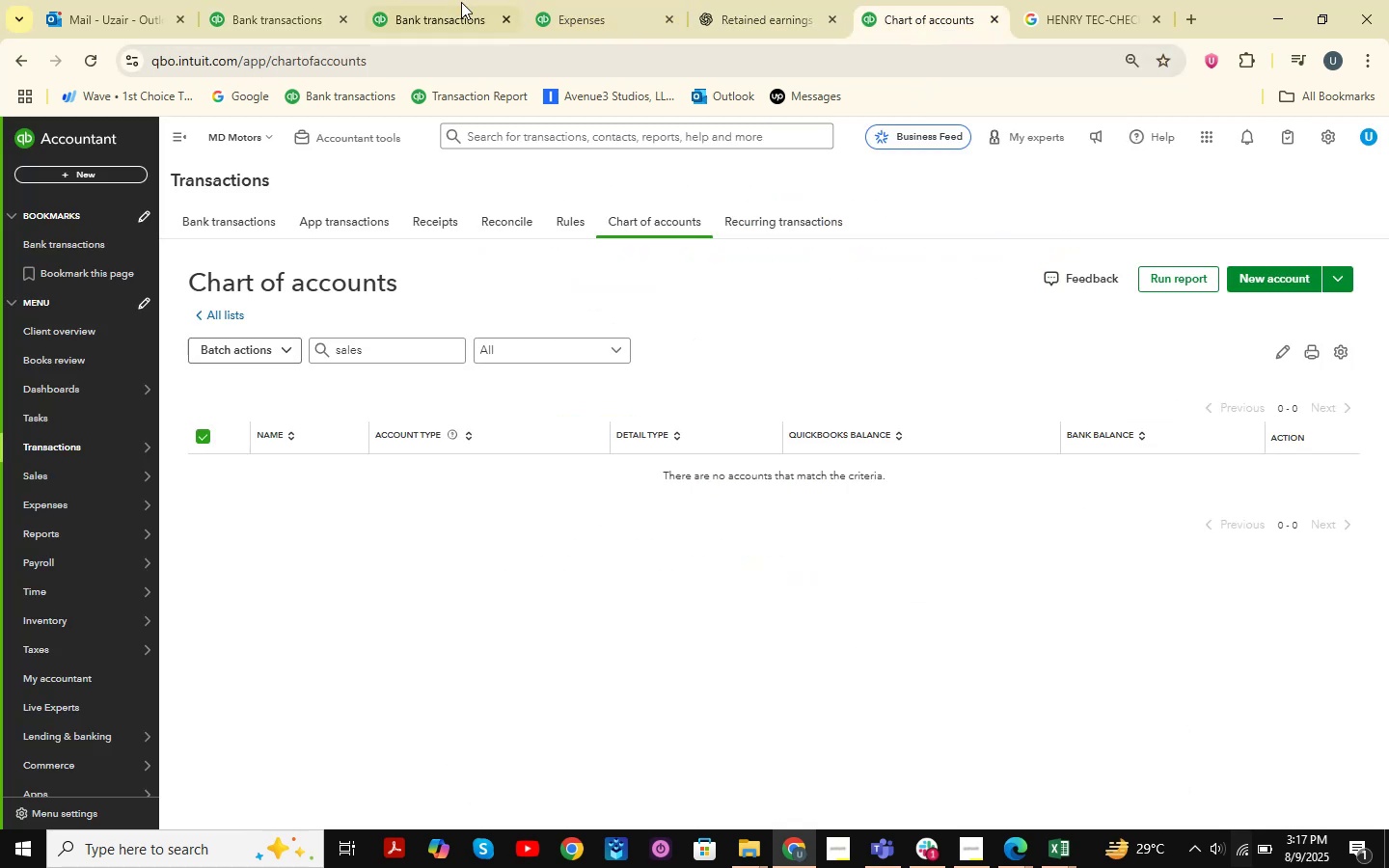 
left_click([461, 0])
 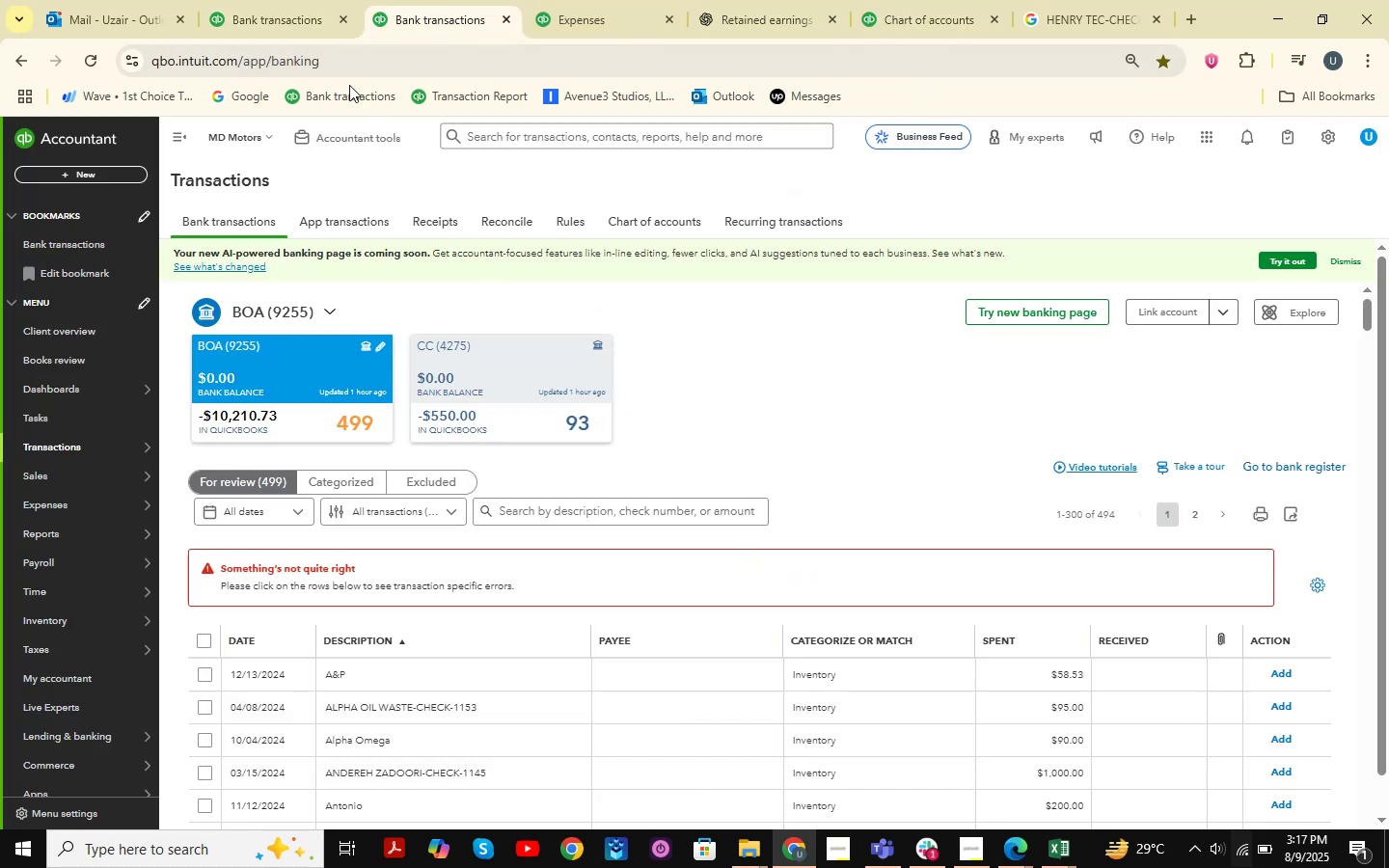 
left_click([288, 0])
 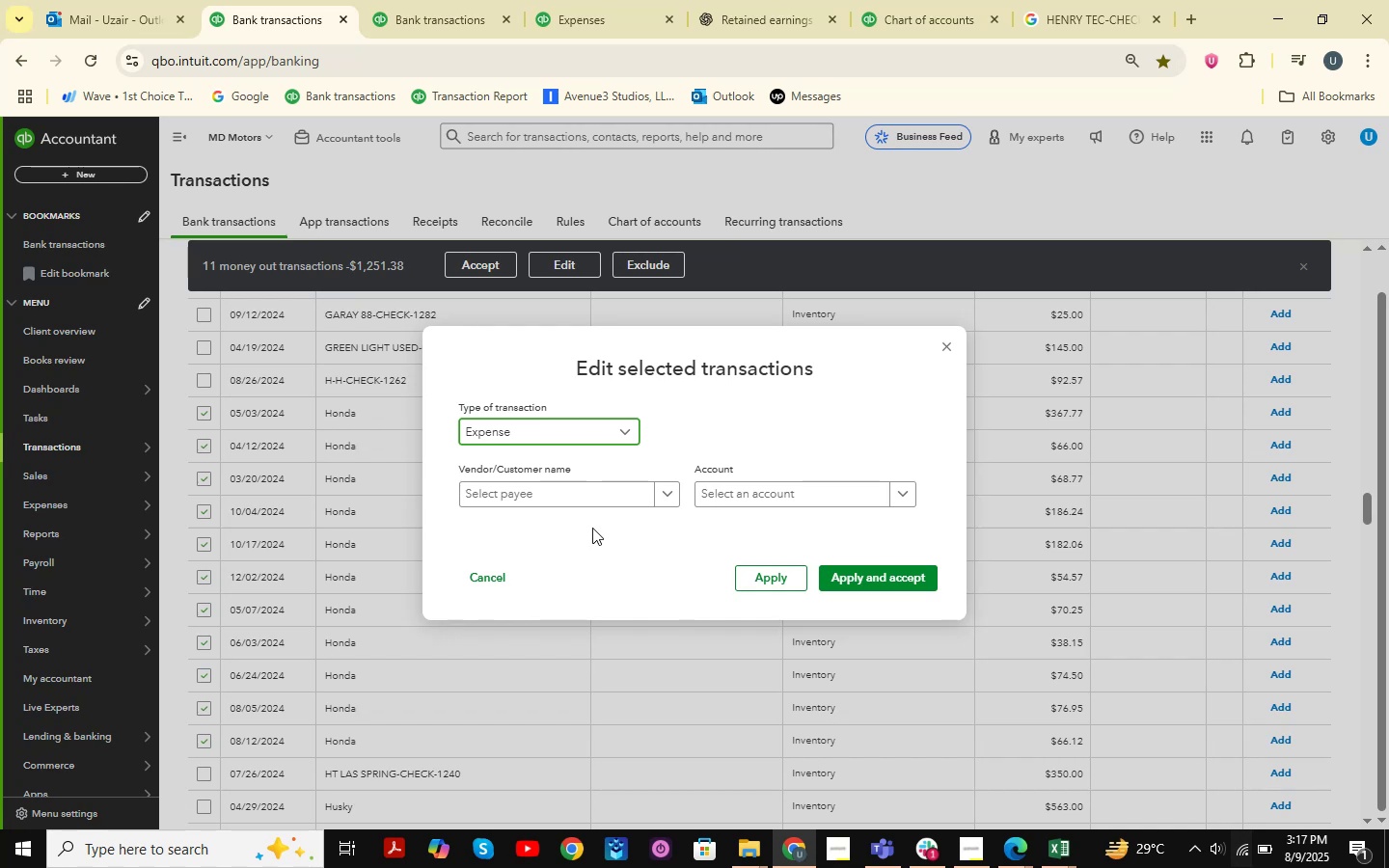 
left_click([551, 496])
 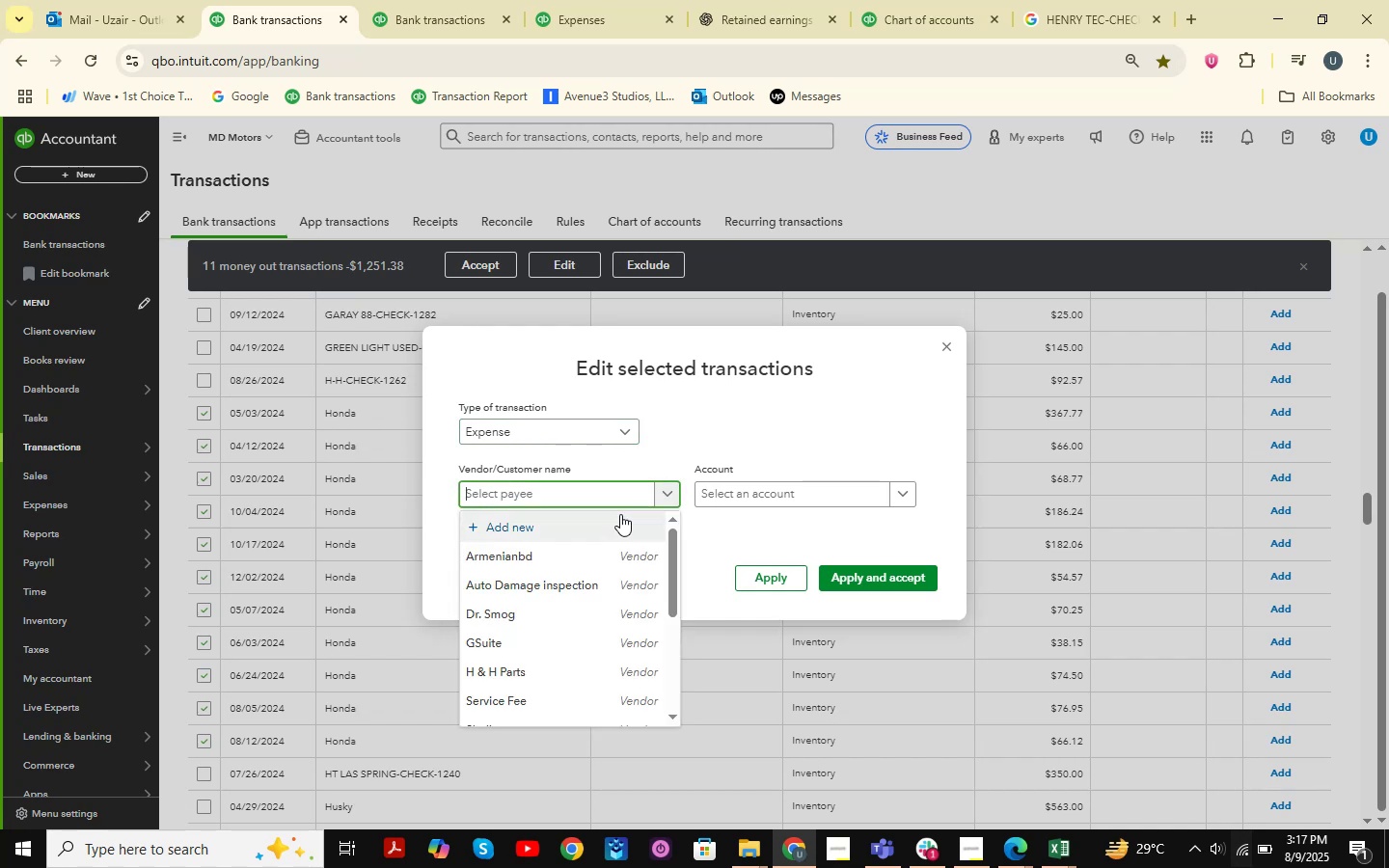 
type(Honda )
 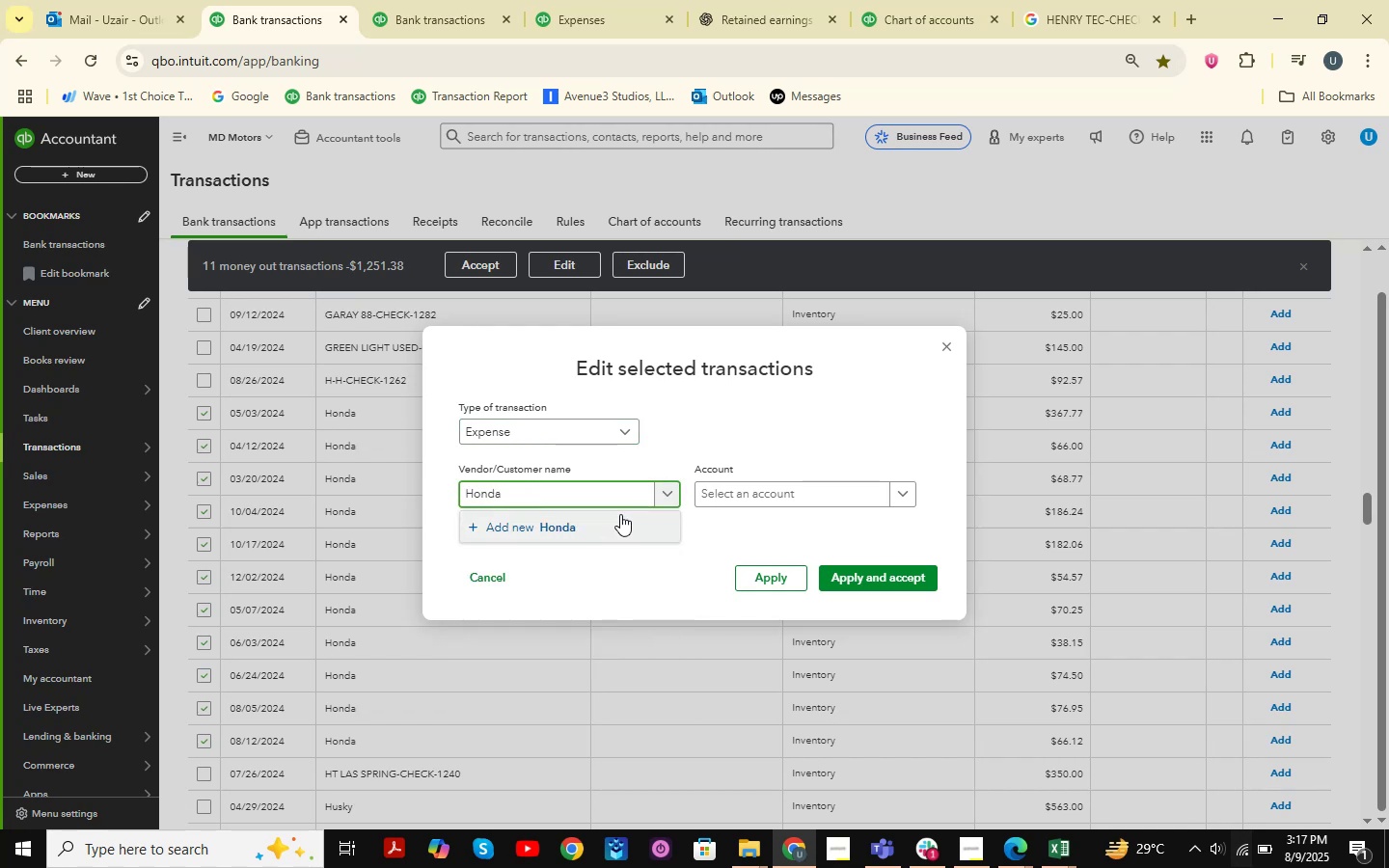 
left_click([592, 519])
 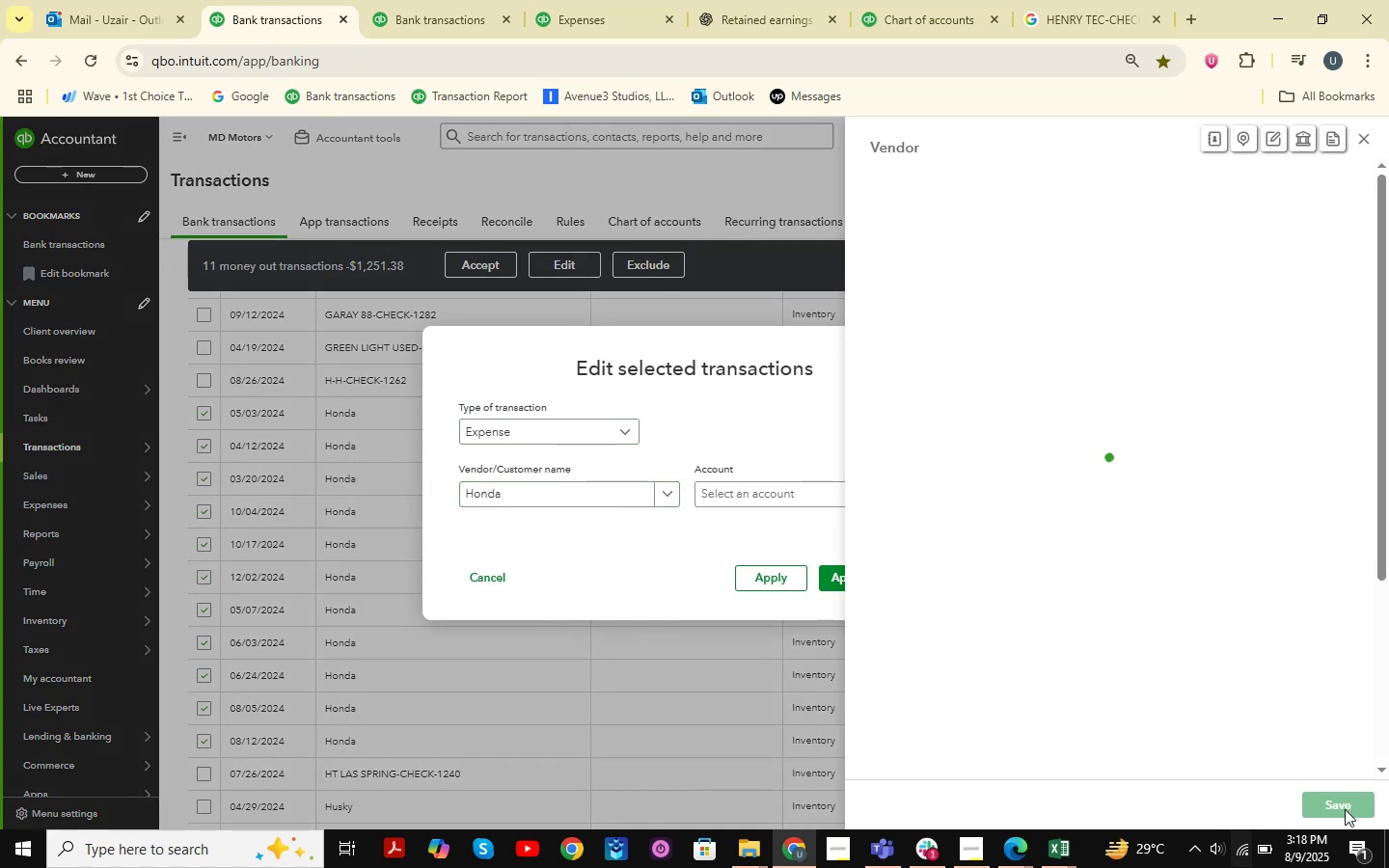 
left_click([1345, 809])
 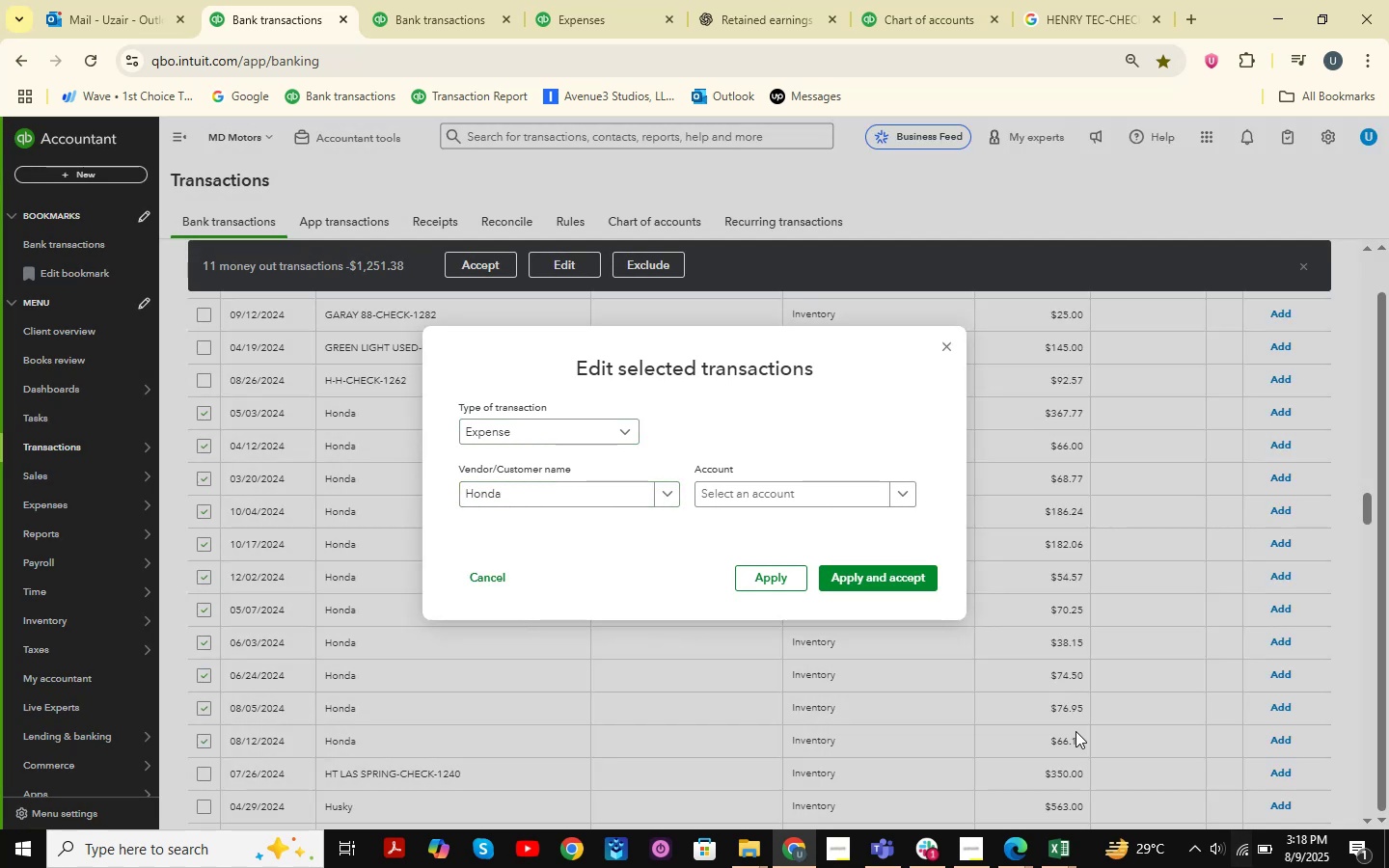 
left_click([781, 493])
 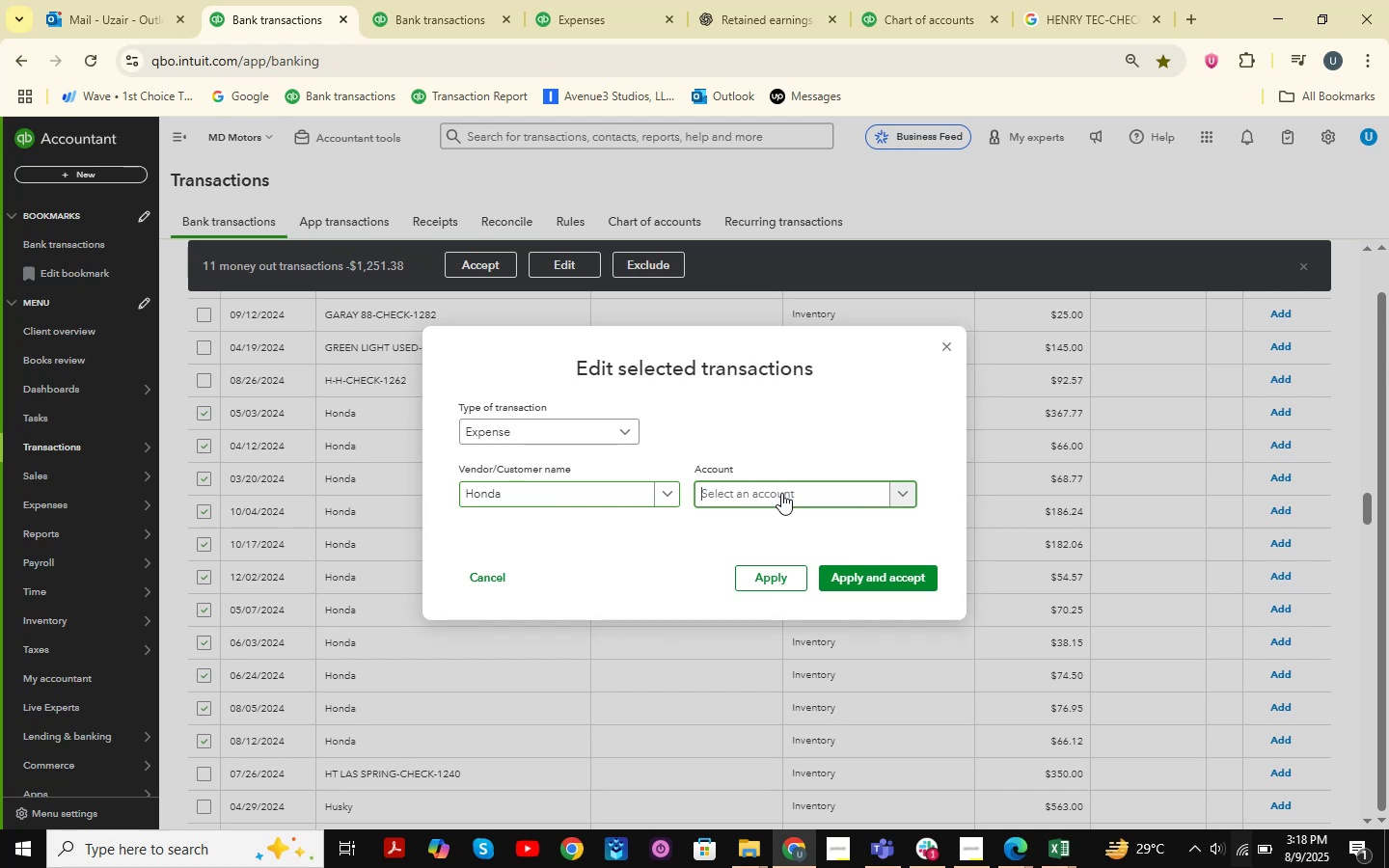 
type(Supplies )
 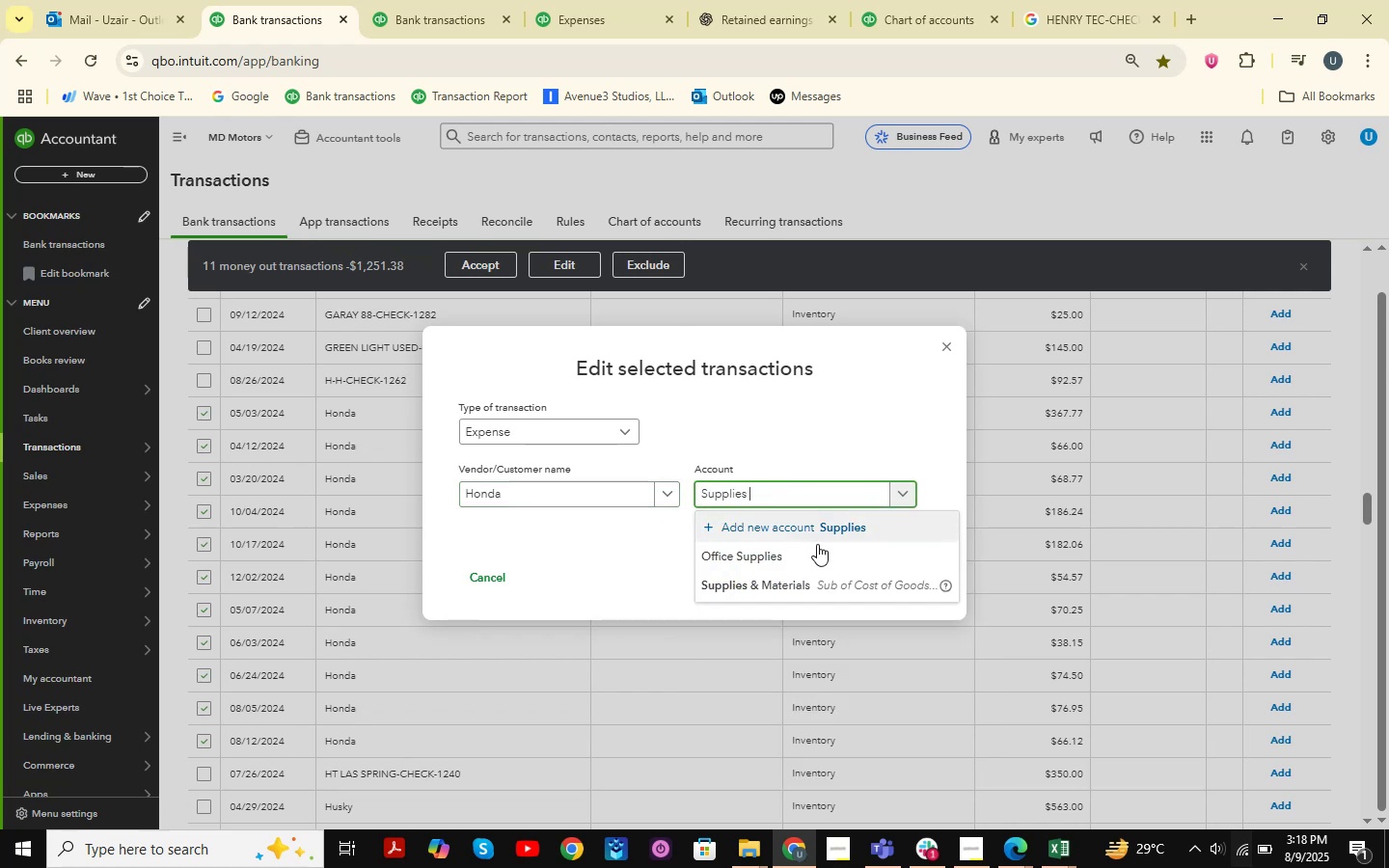 
left_click([822, 582])
 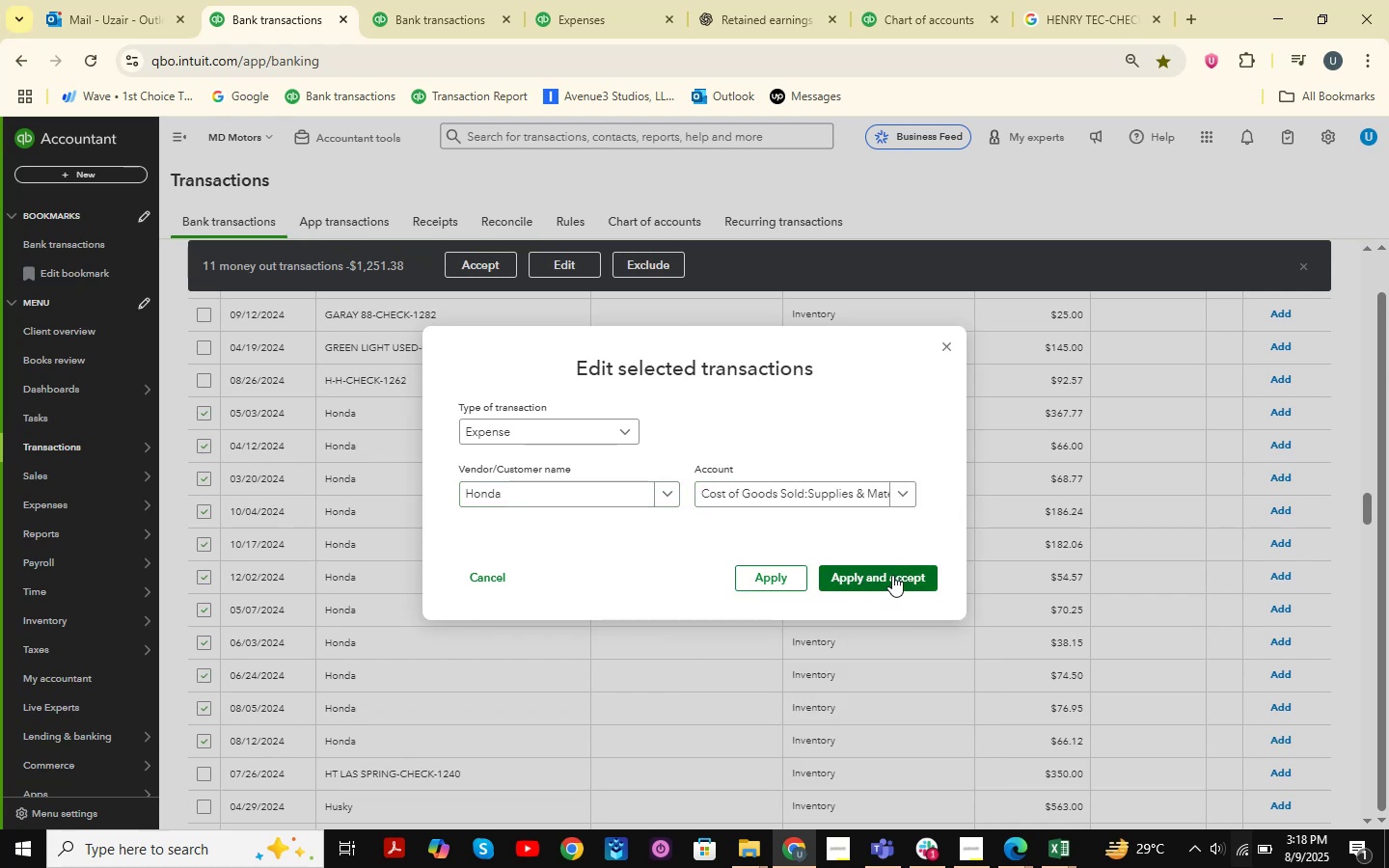 
left_click([892, 575])
 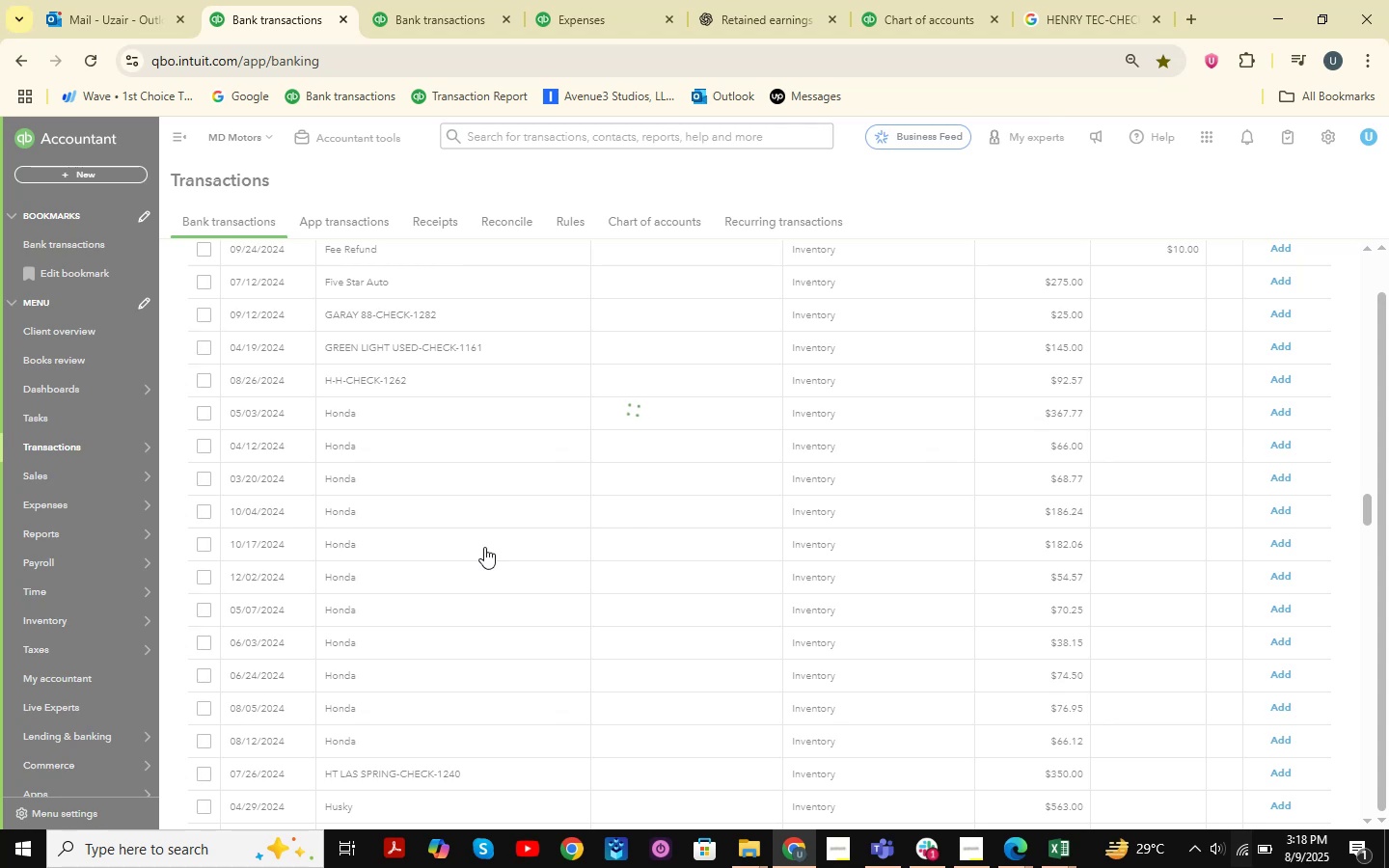 
wait(10.65)
 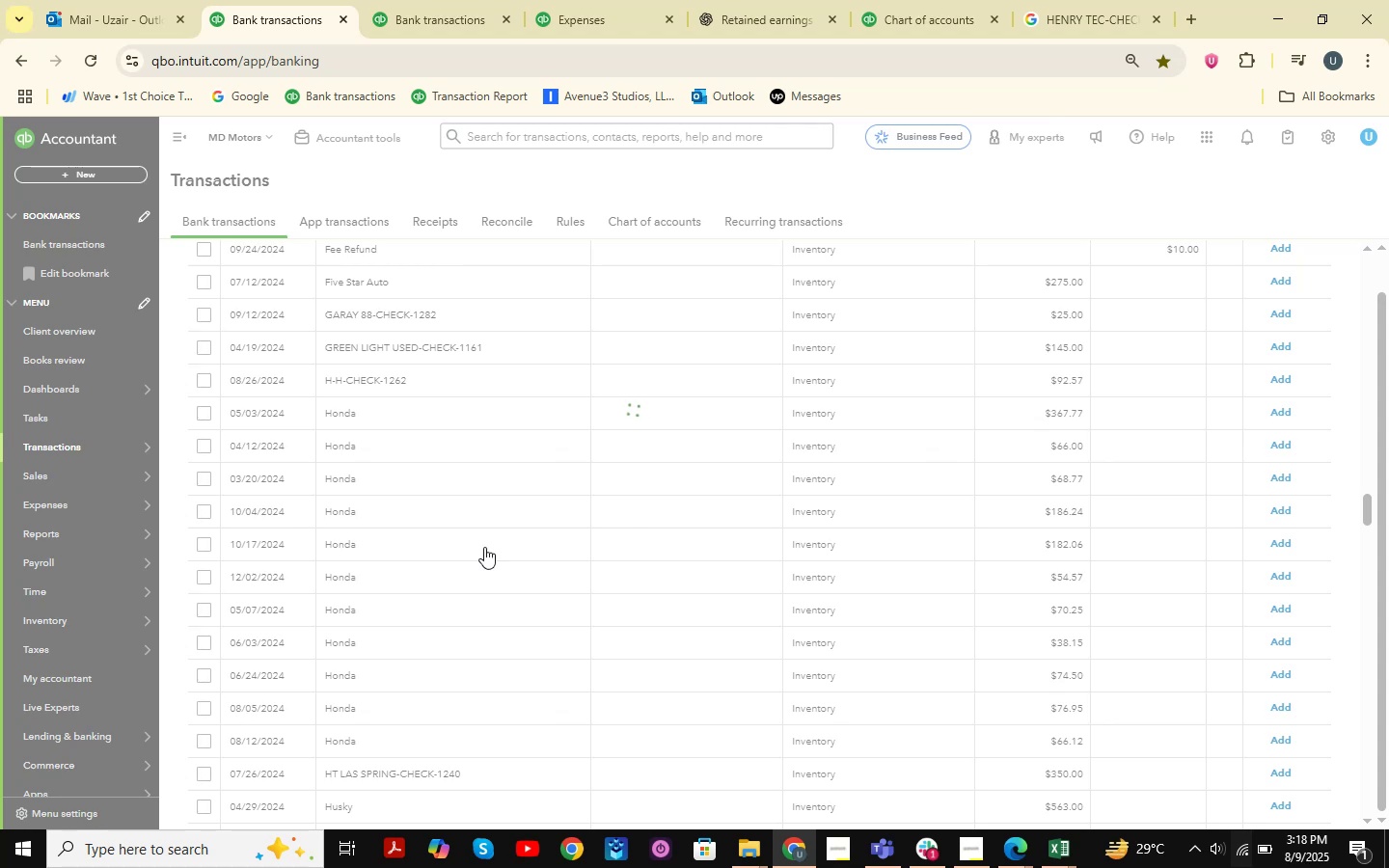 
left_click([374, 381])
 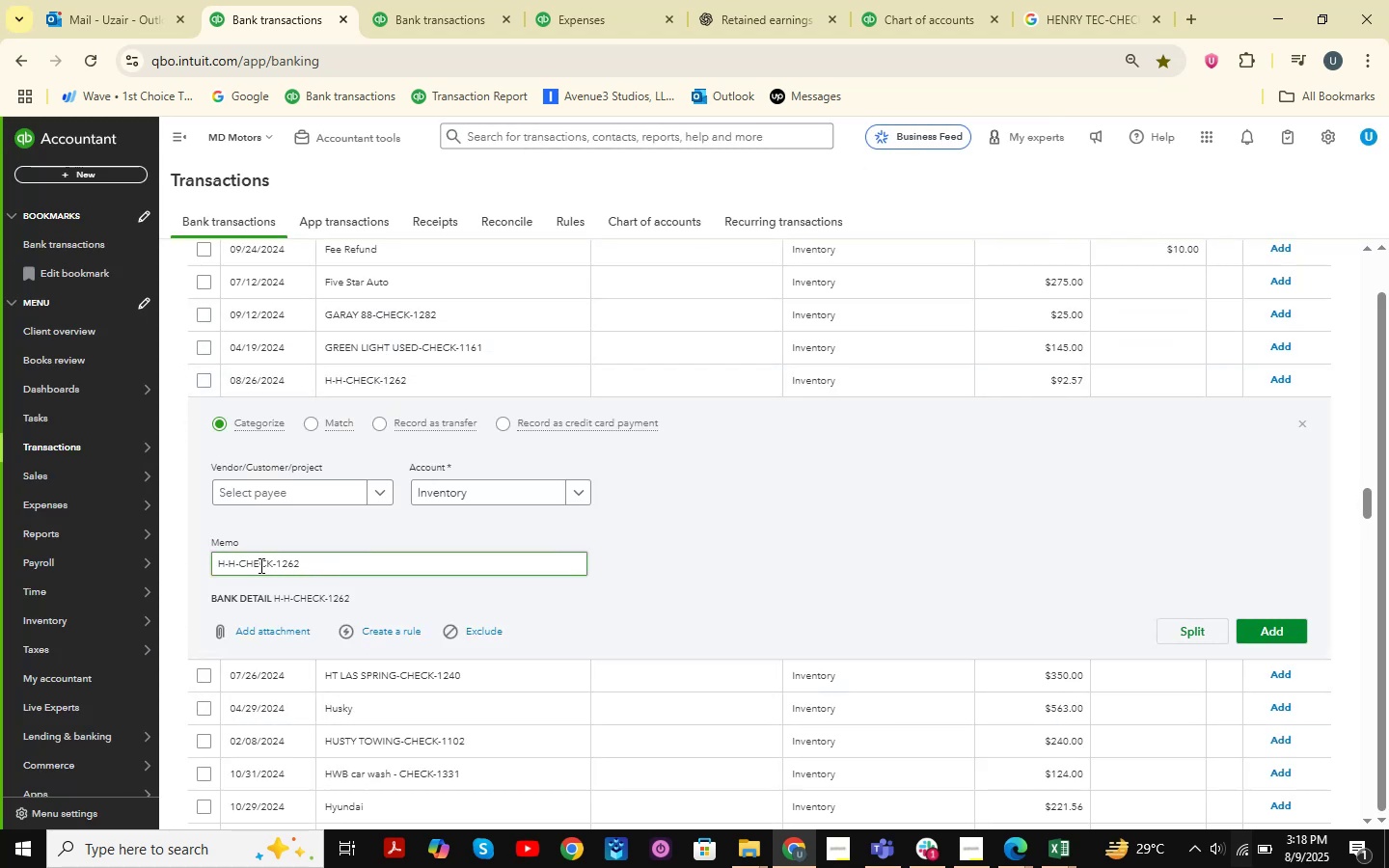 
left_click_drag(start_coordinate=[273, 566], to_coordinate=[119, 543])
 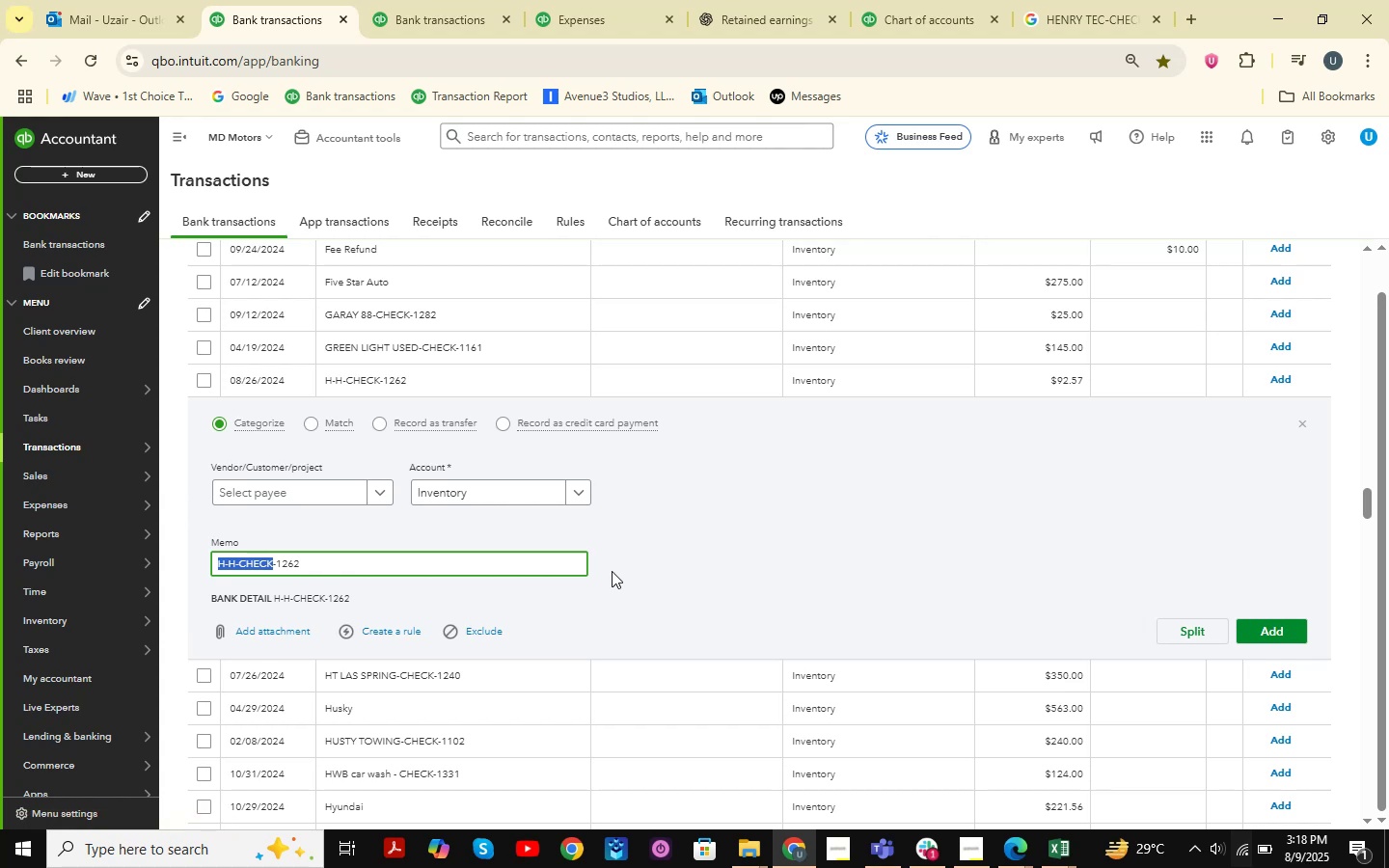 
key(Control+C)
 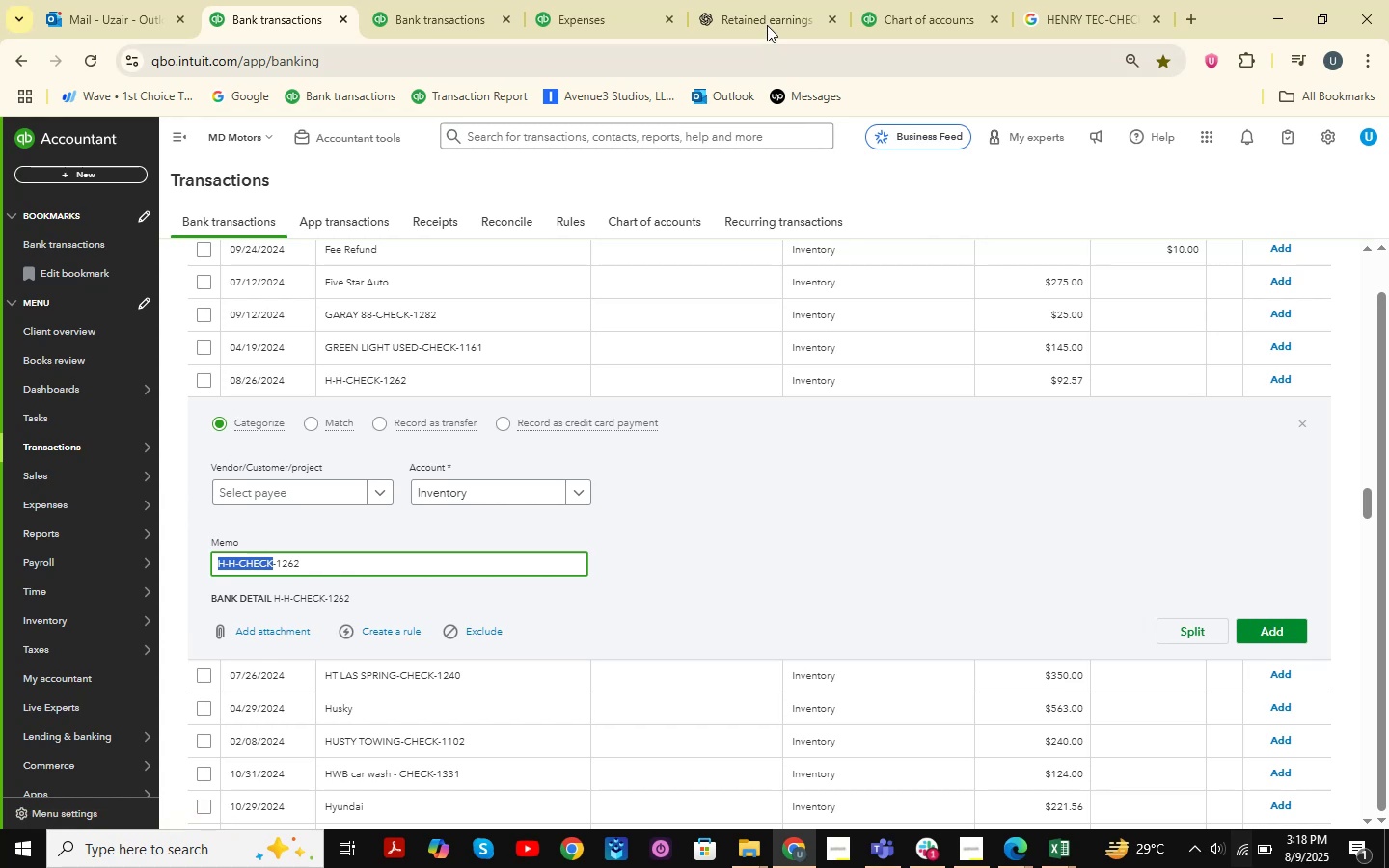 
left_click([763, 9])
 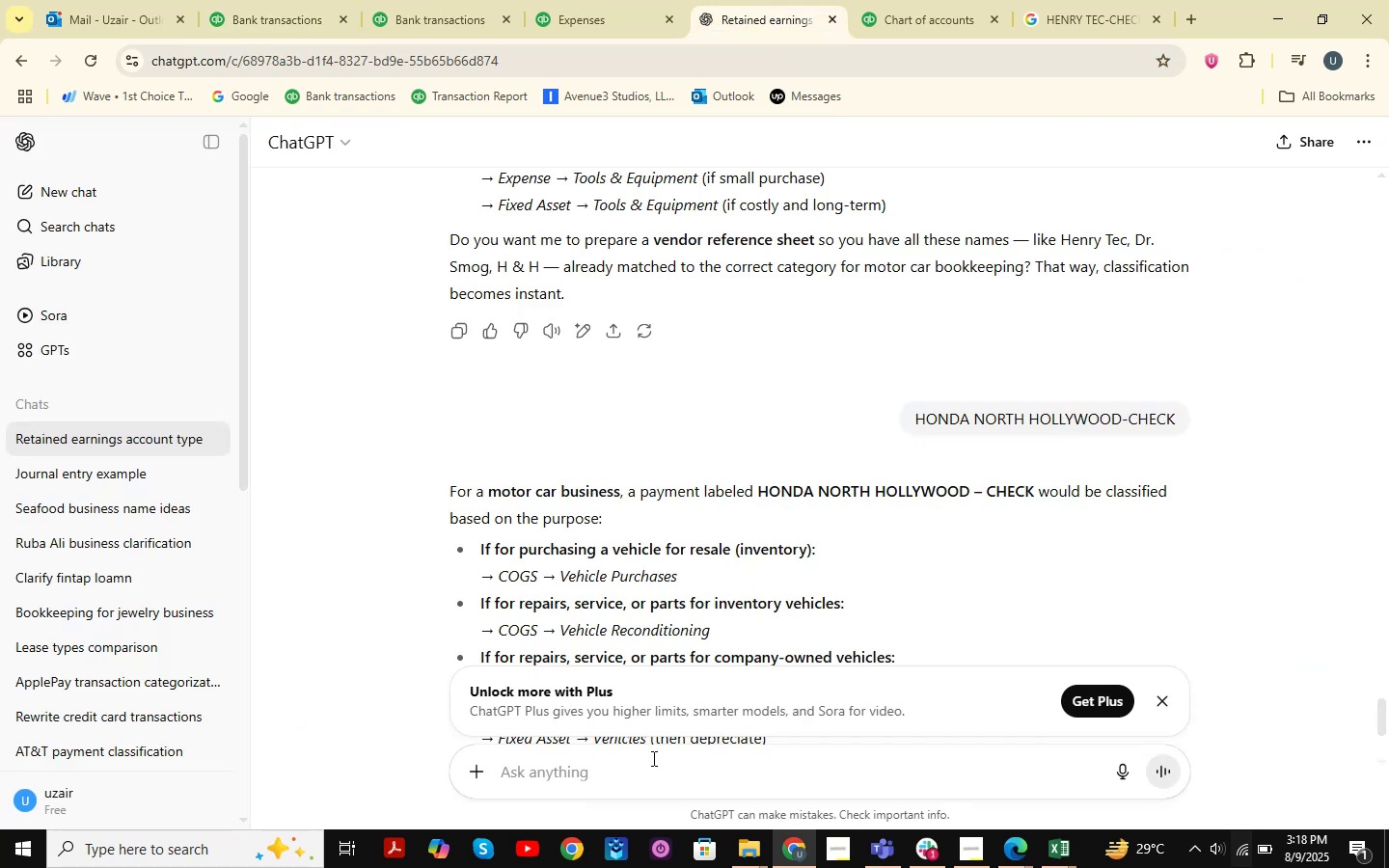 
key(Control+V)
 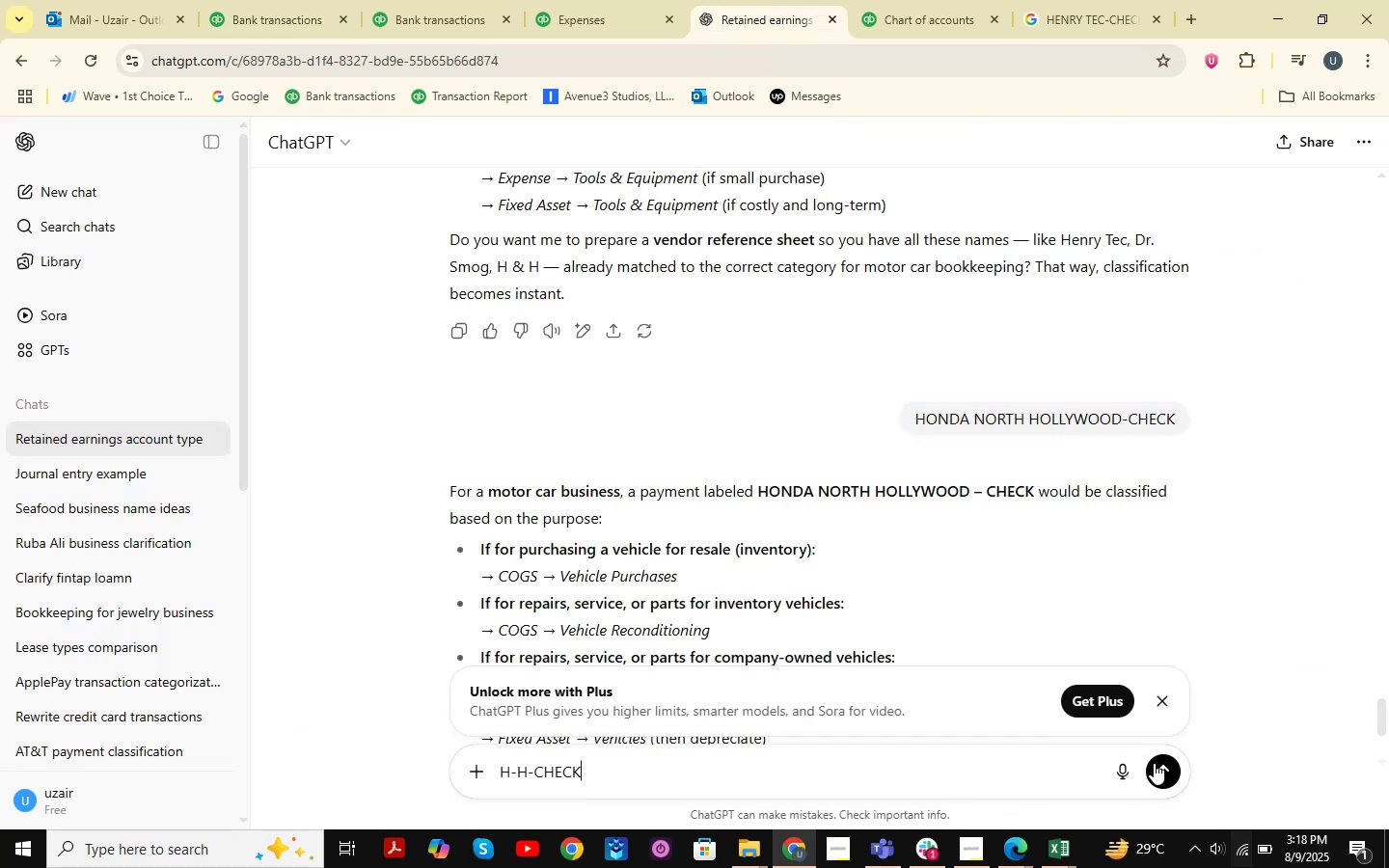 
left_click([1154, 763])
 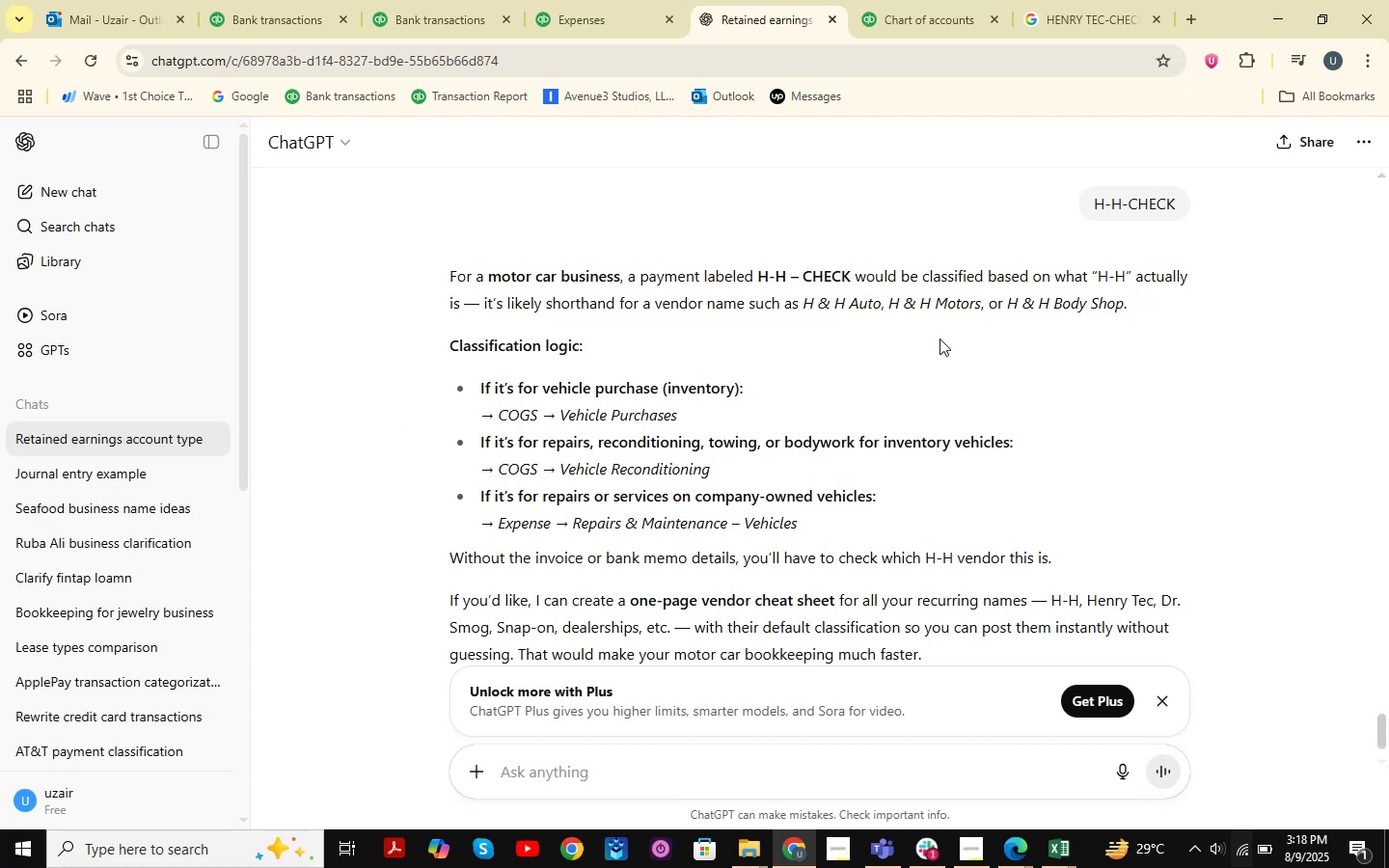 
wait(15.84)
 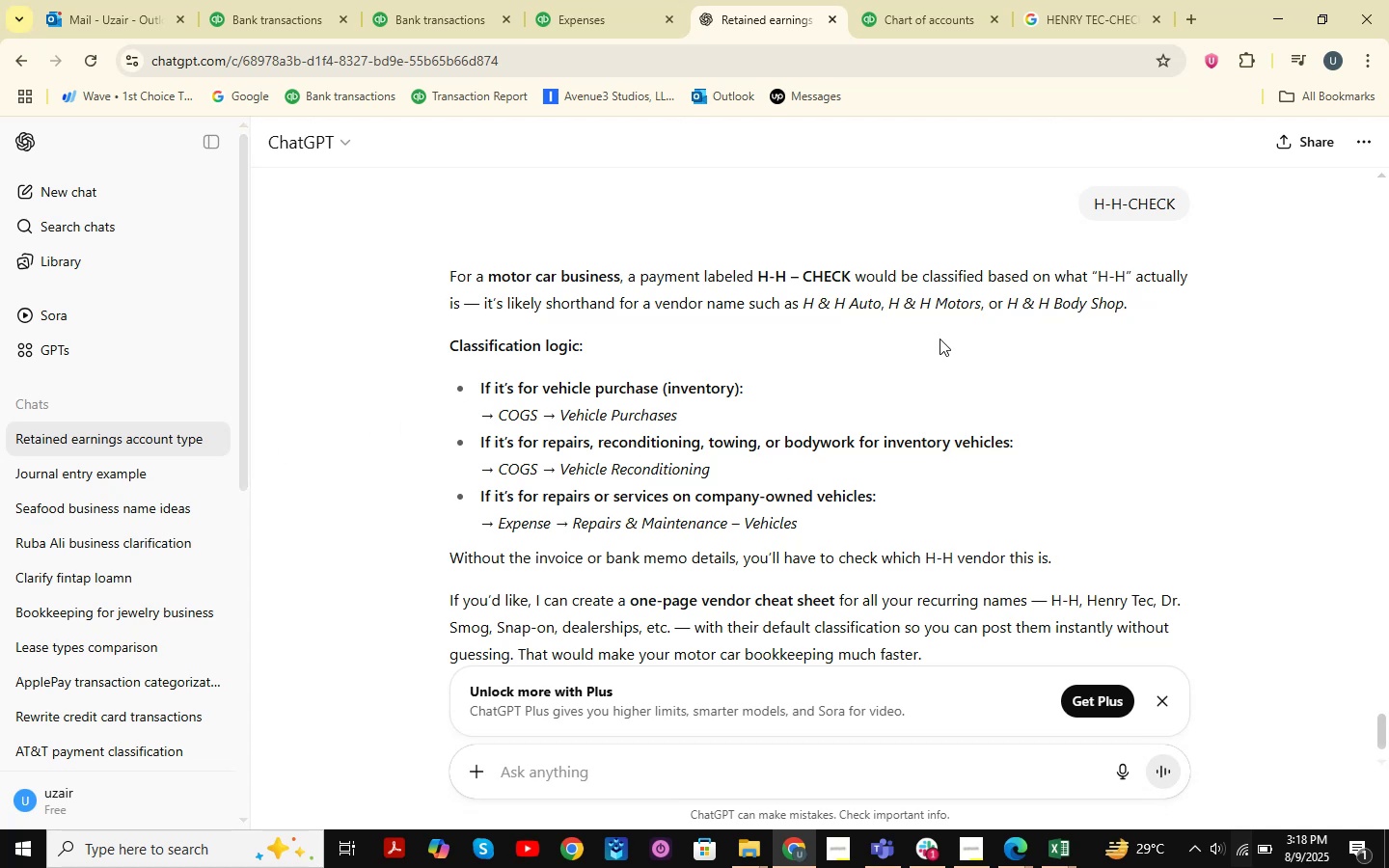 
mouse_move([323, 31])
 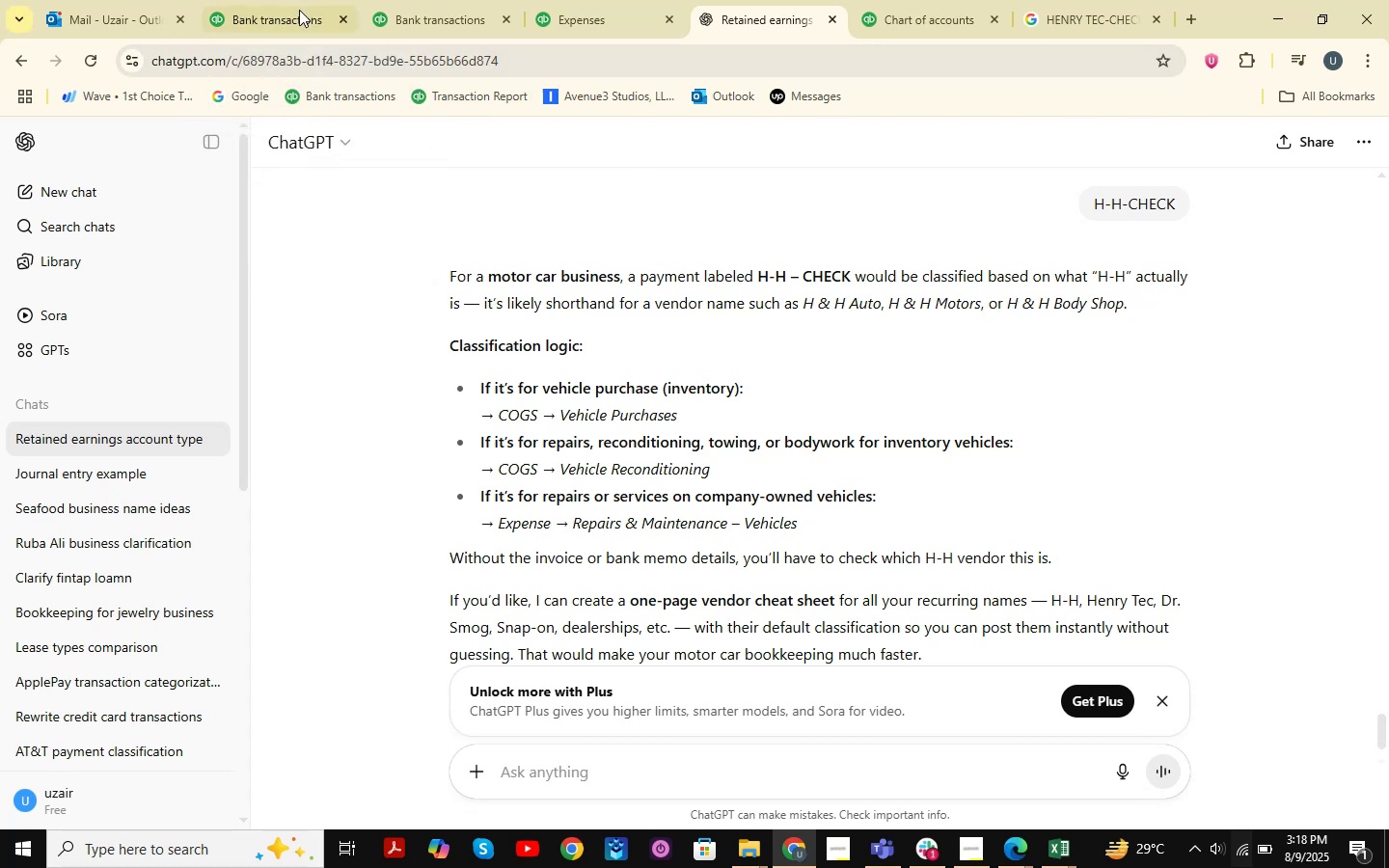 
mouse_move([283, 30])
 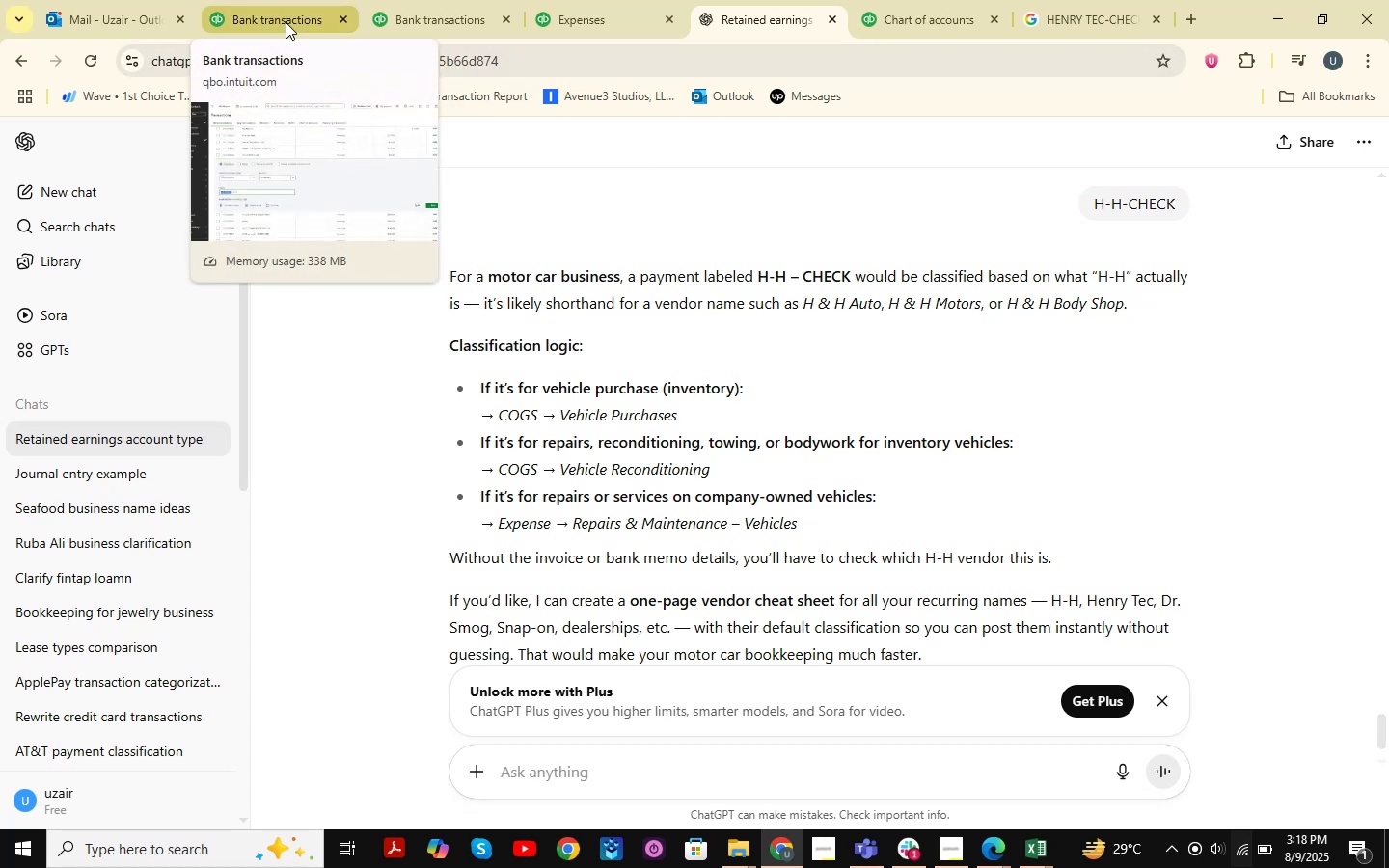 
left_click([286, 22])
 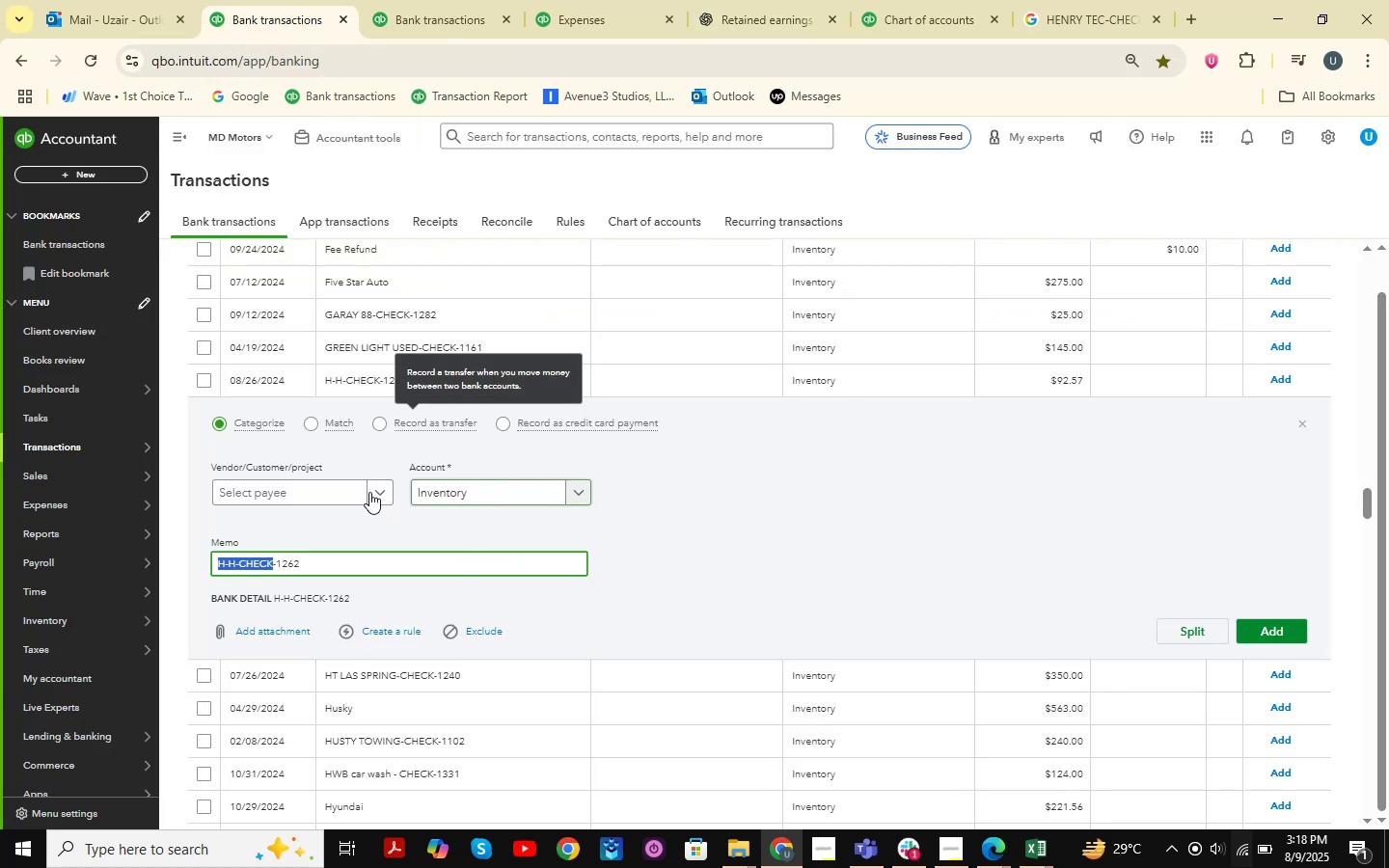 
left_click([327, 480])
 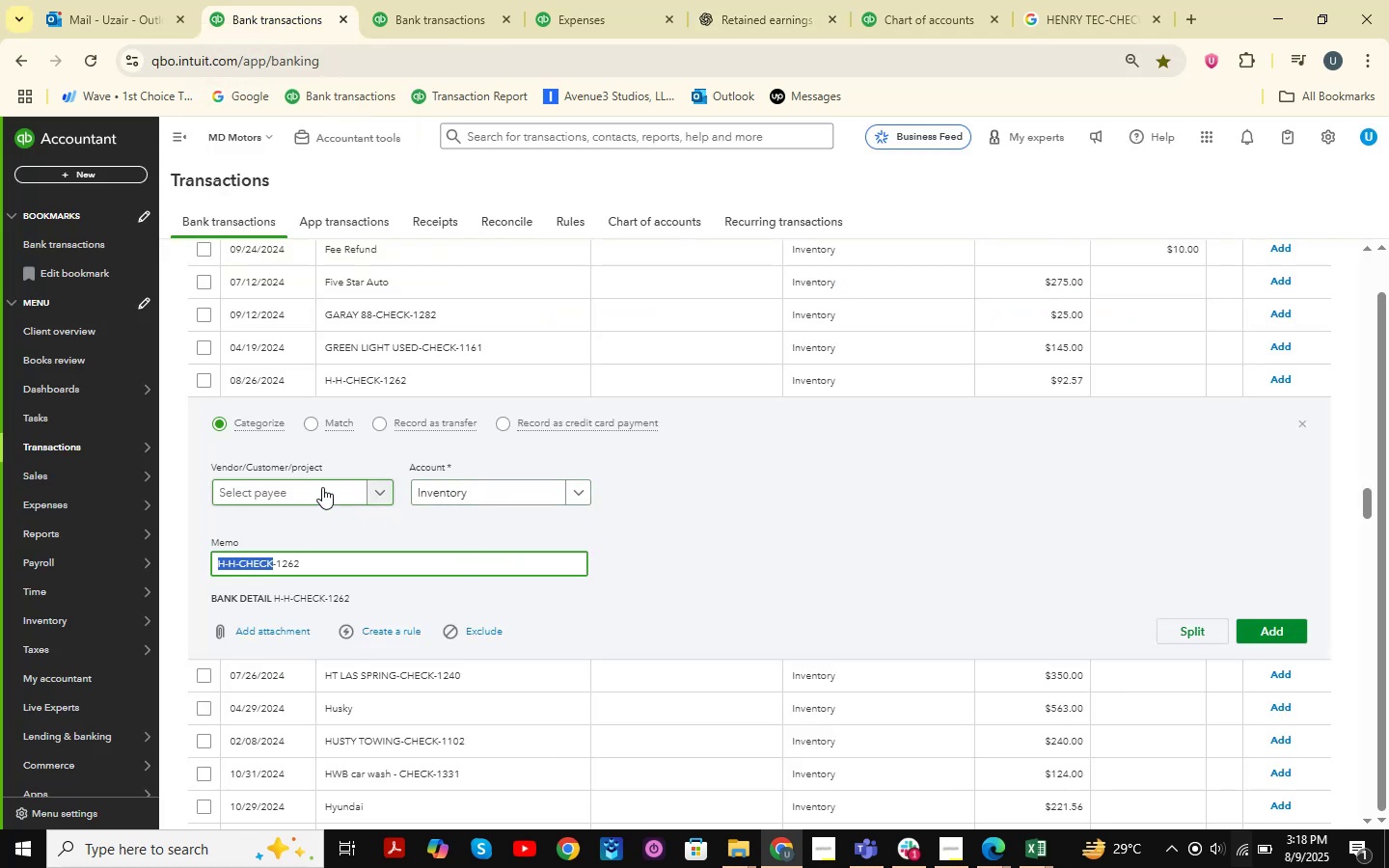 
left_click([322, 487])
 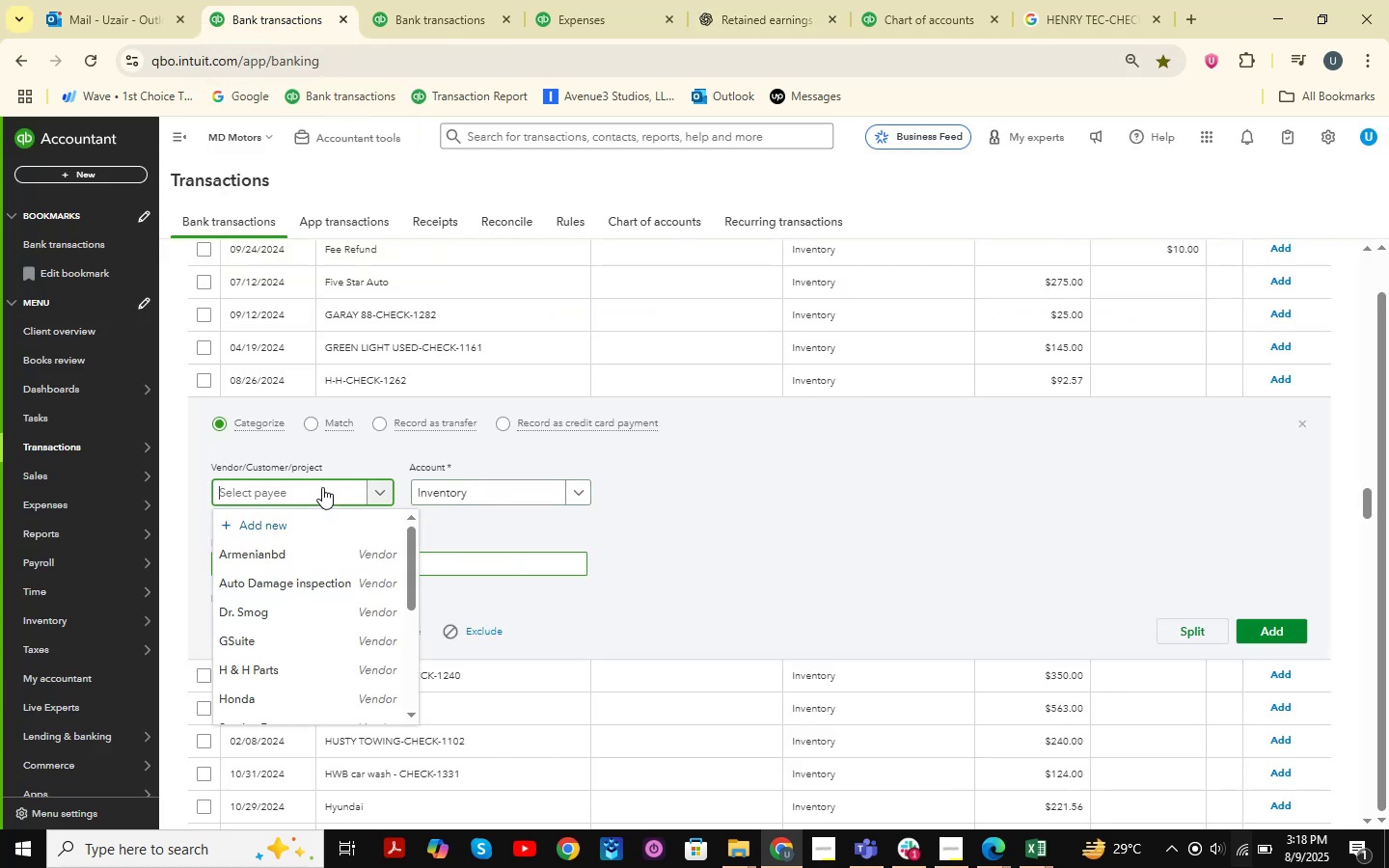 
left_click([322, 487])
 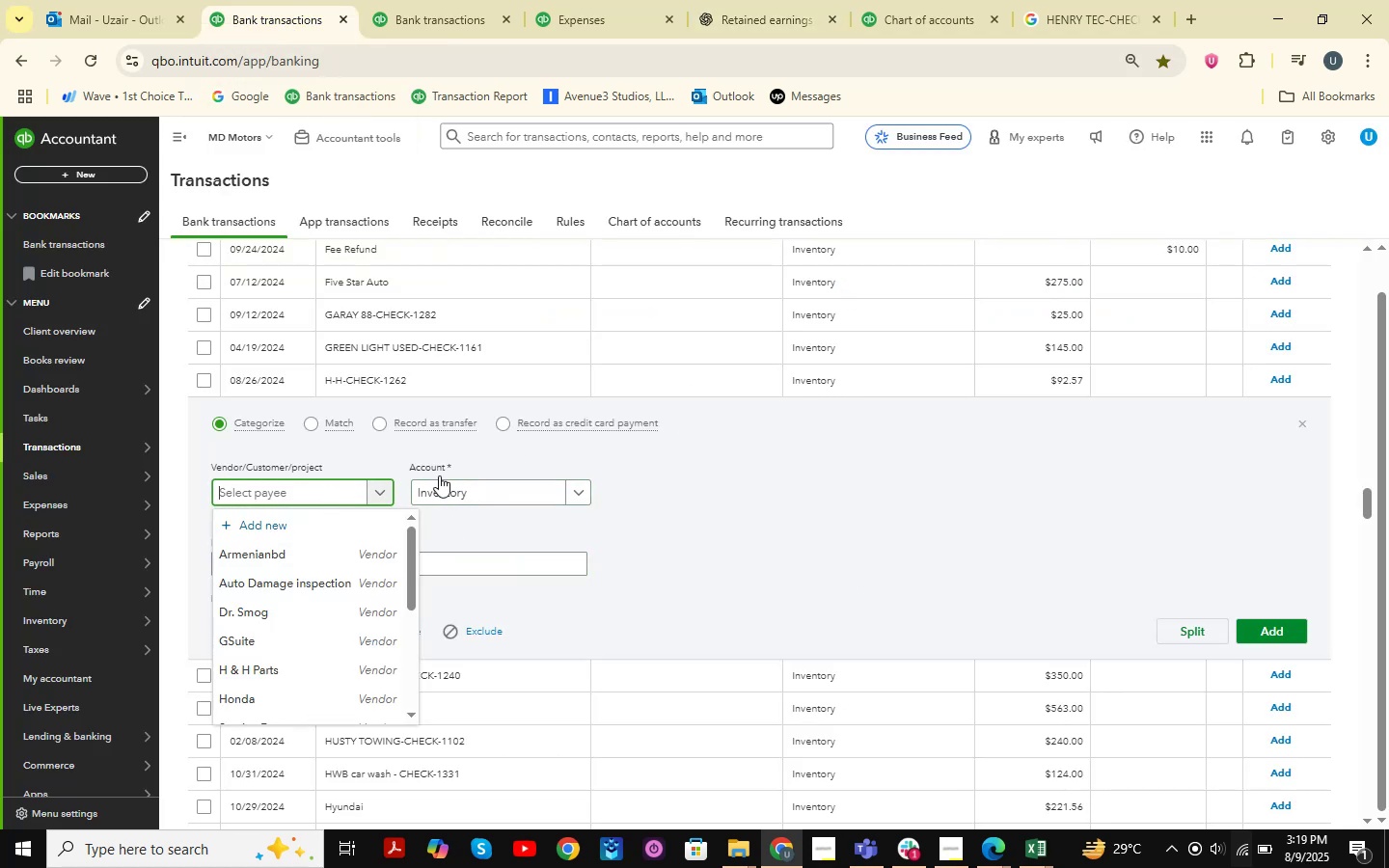 
left_click([279, 662])
 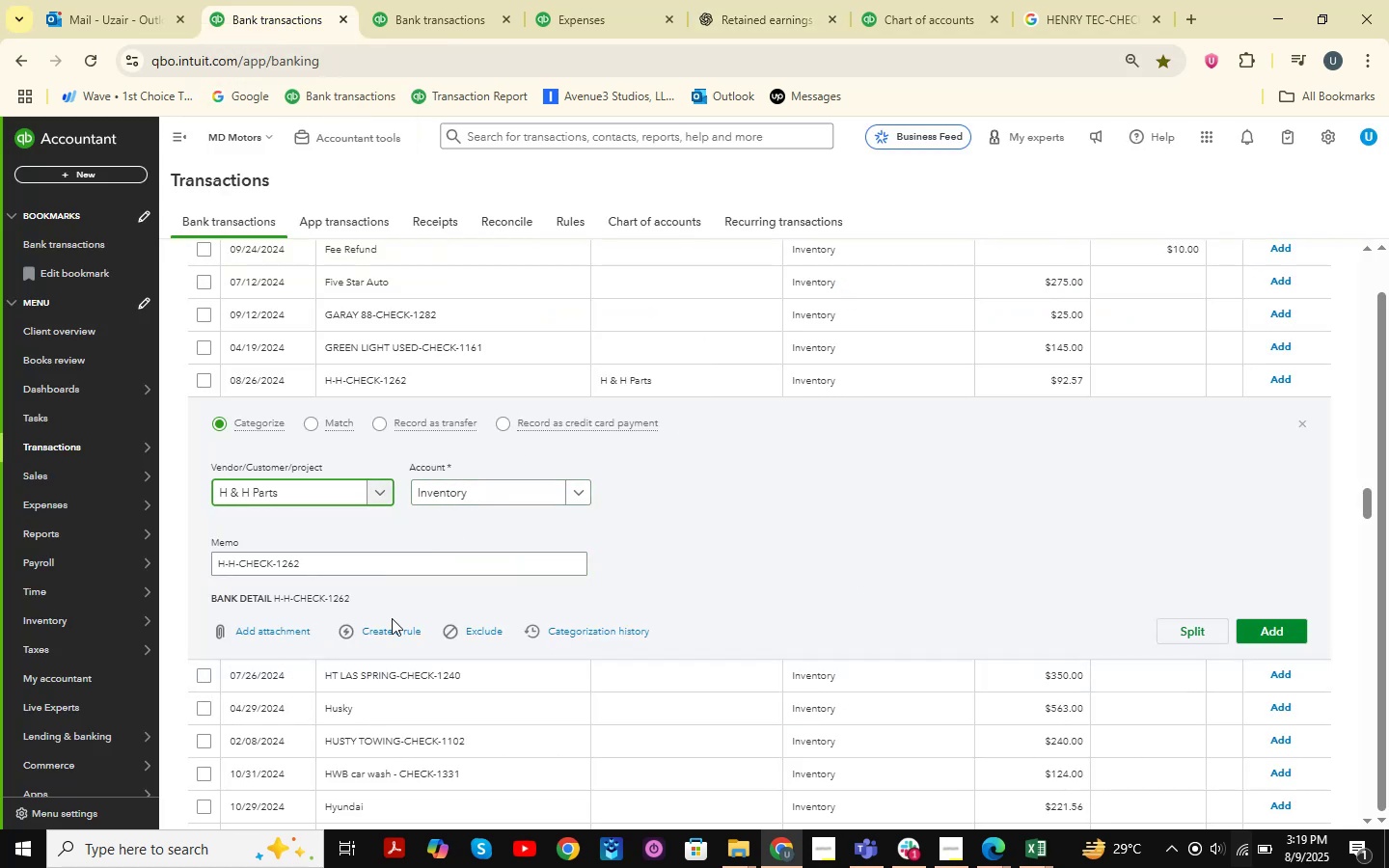 
mouse_move([1038, 834])
 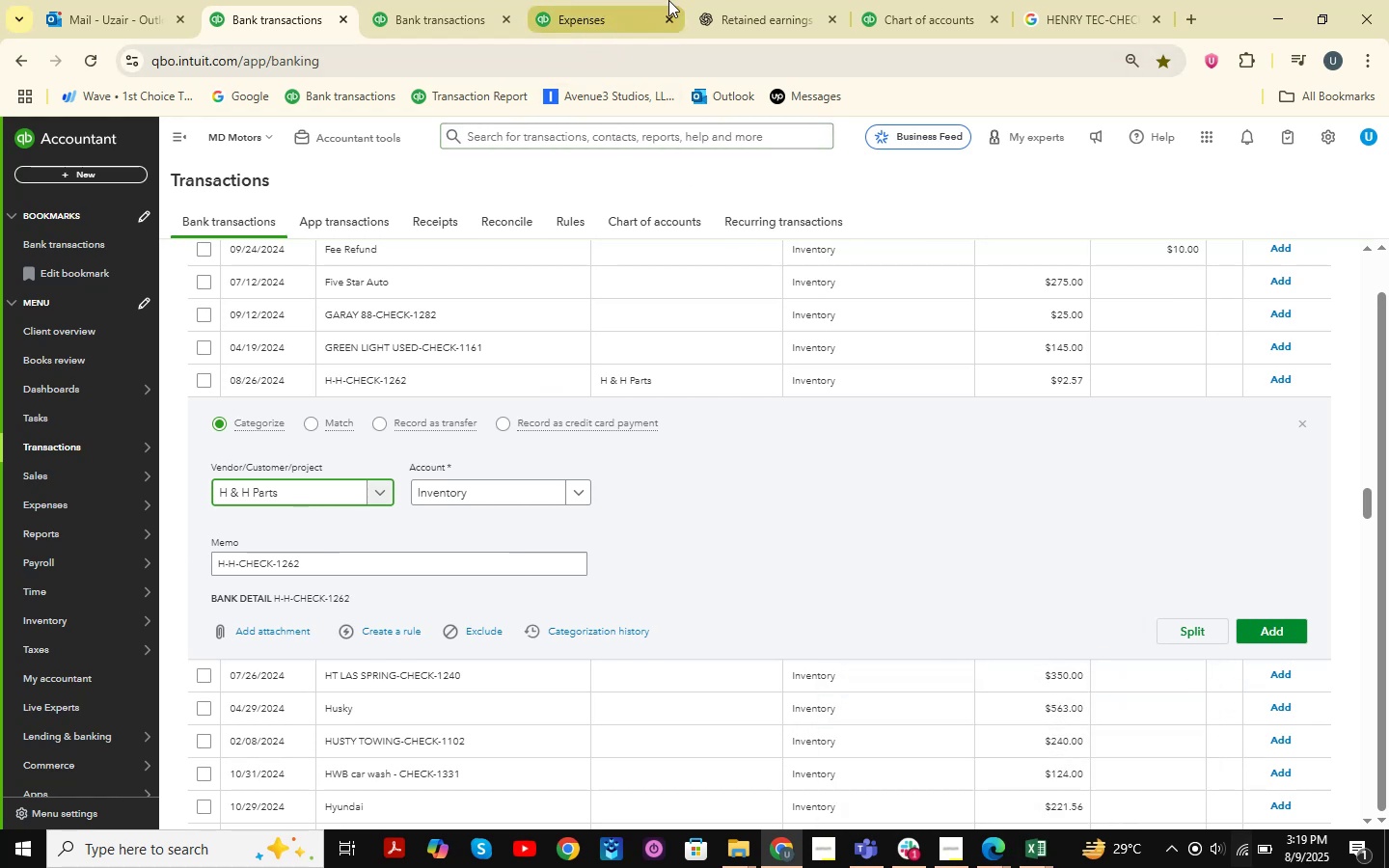 
left_click([610, 9])
 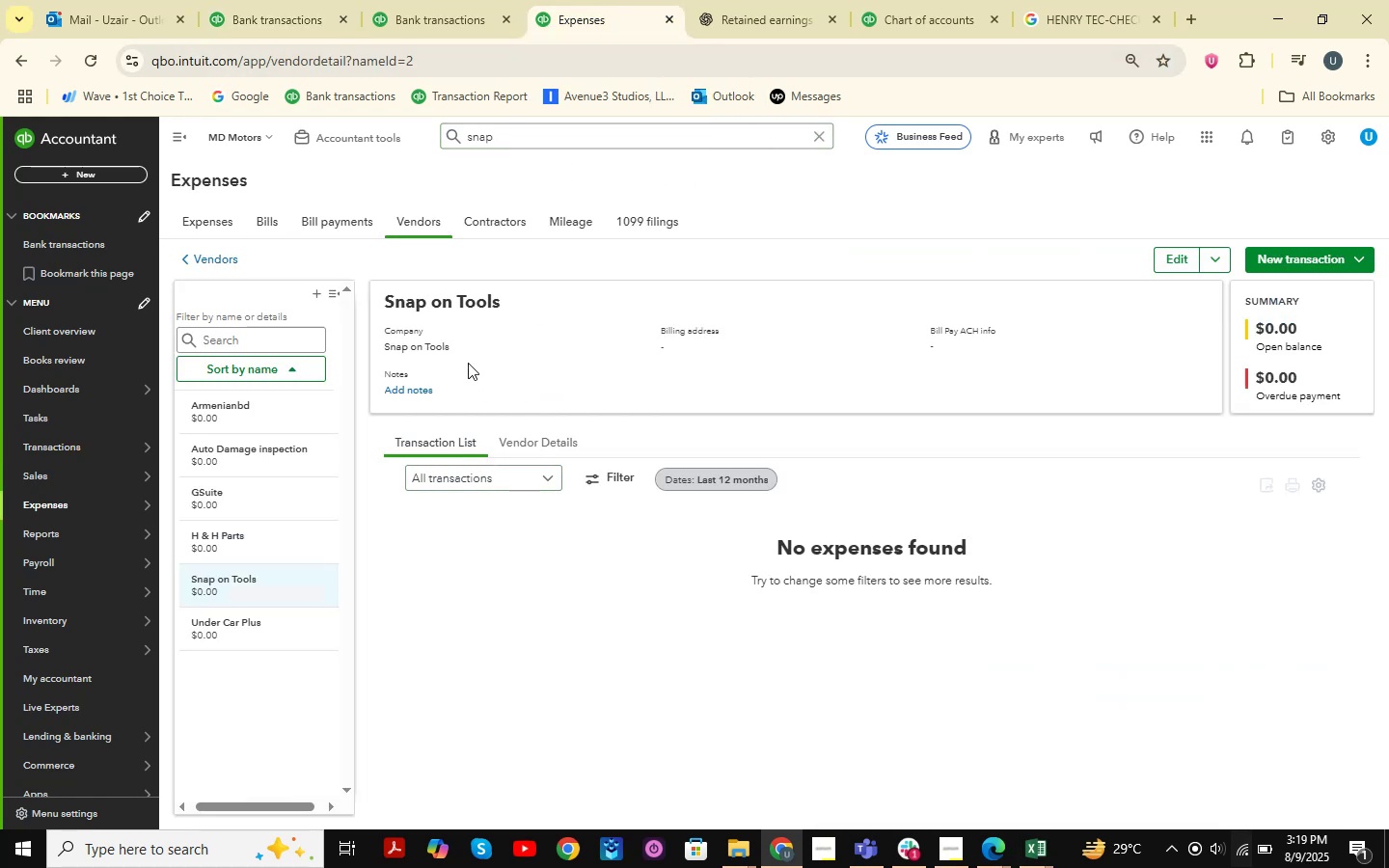 
left_click([509, 133])
 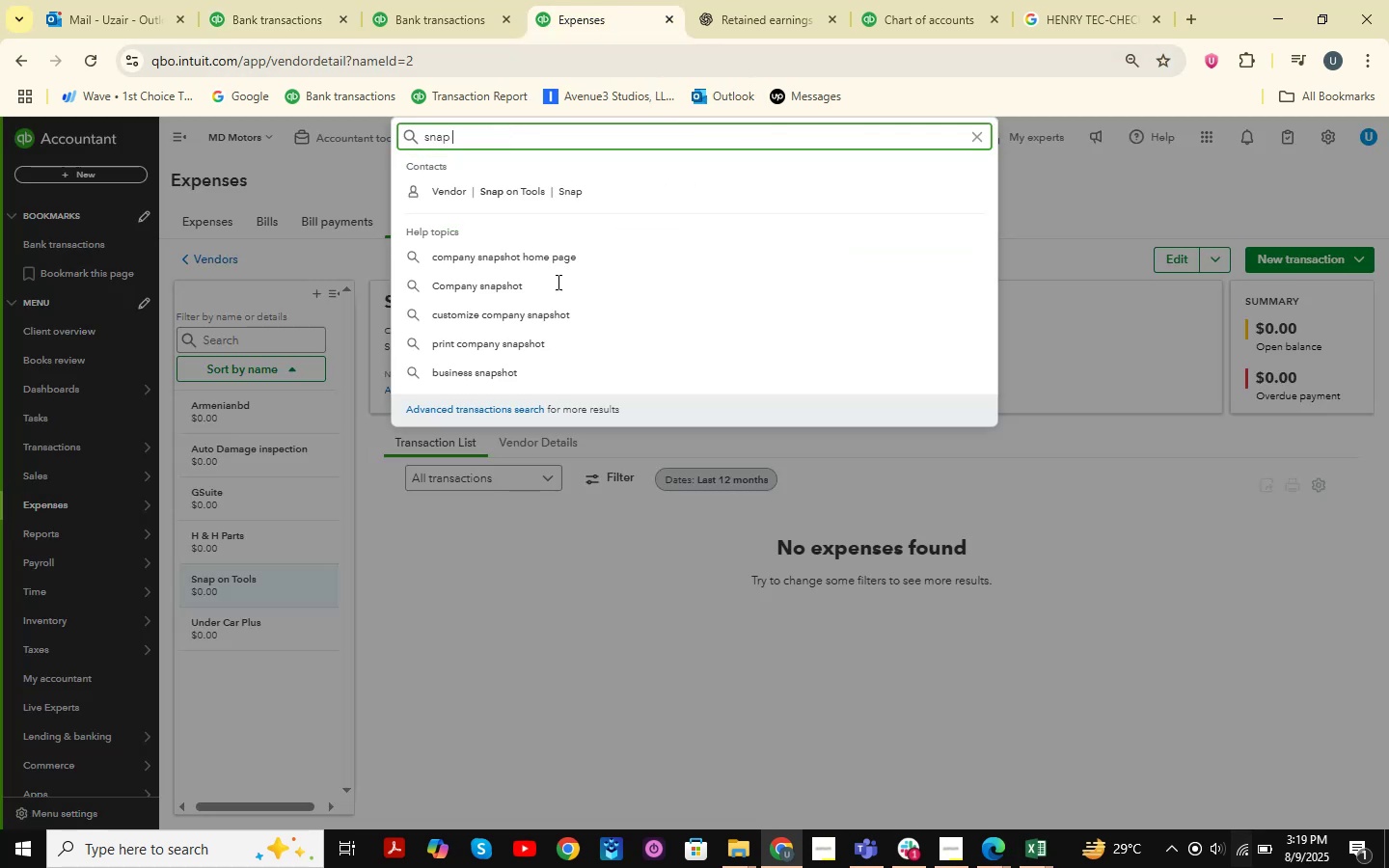 
left_click([412, 614])
 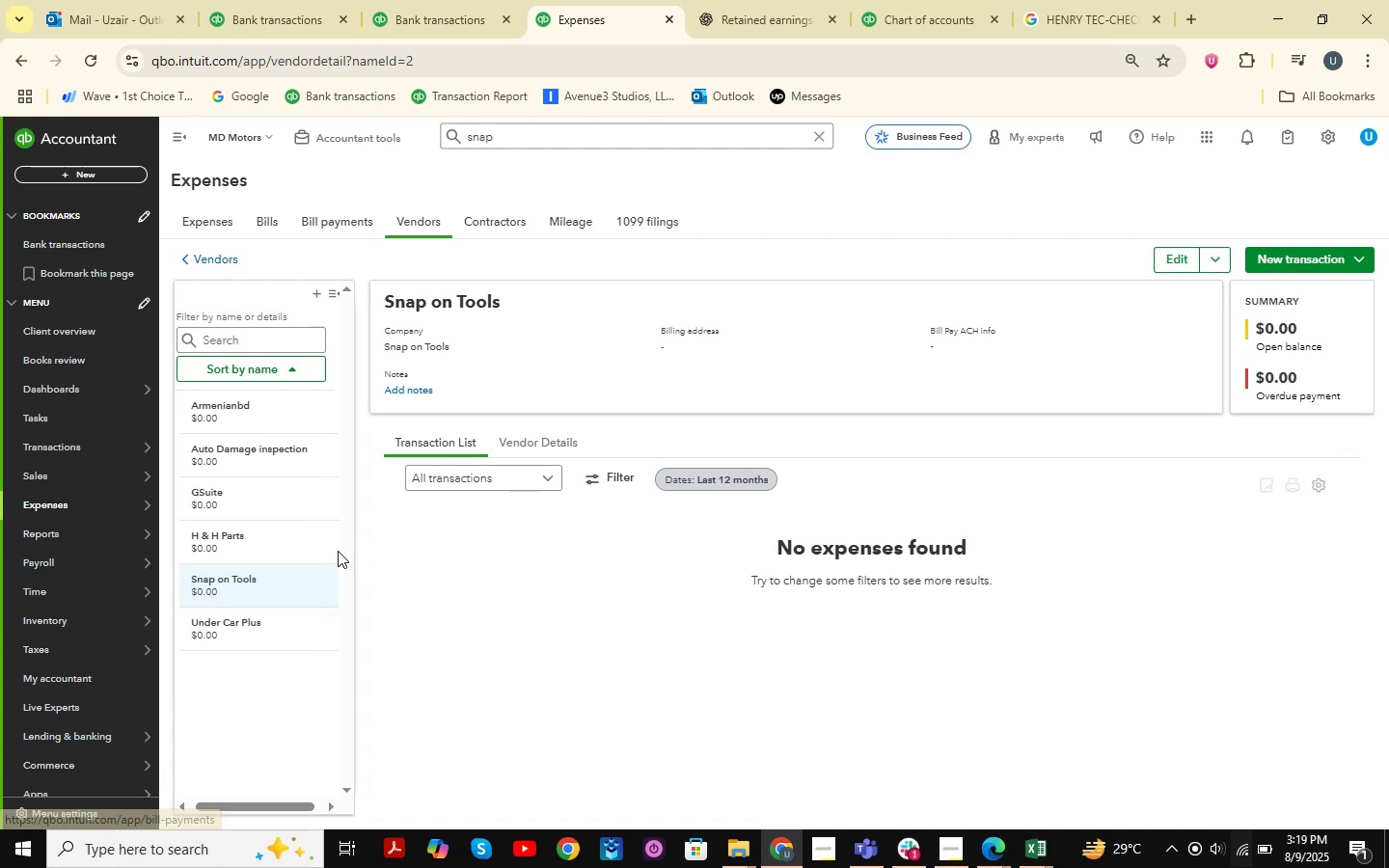 
left_click([313, 543])
 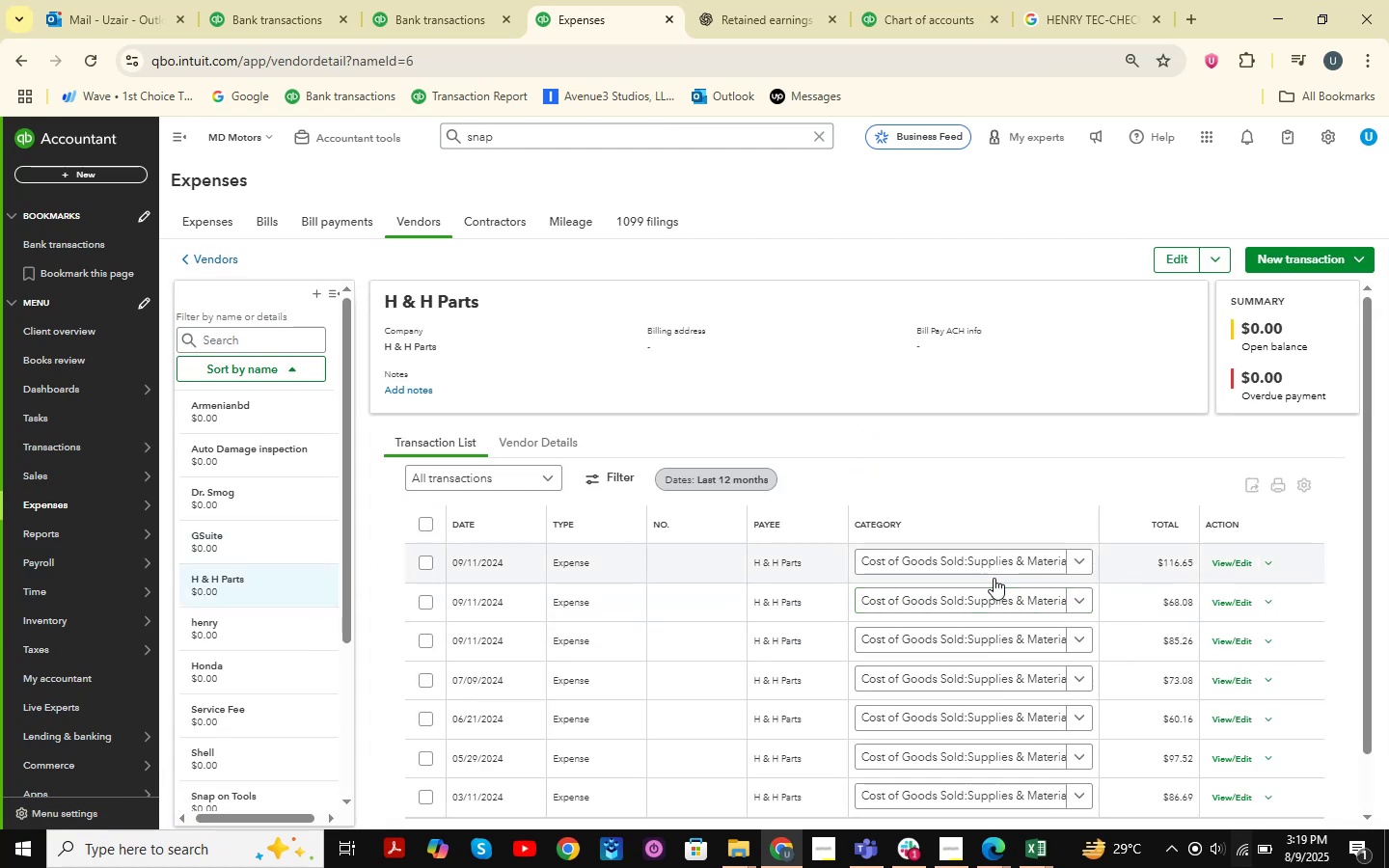 
wait(7.11)
 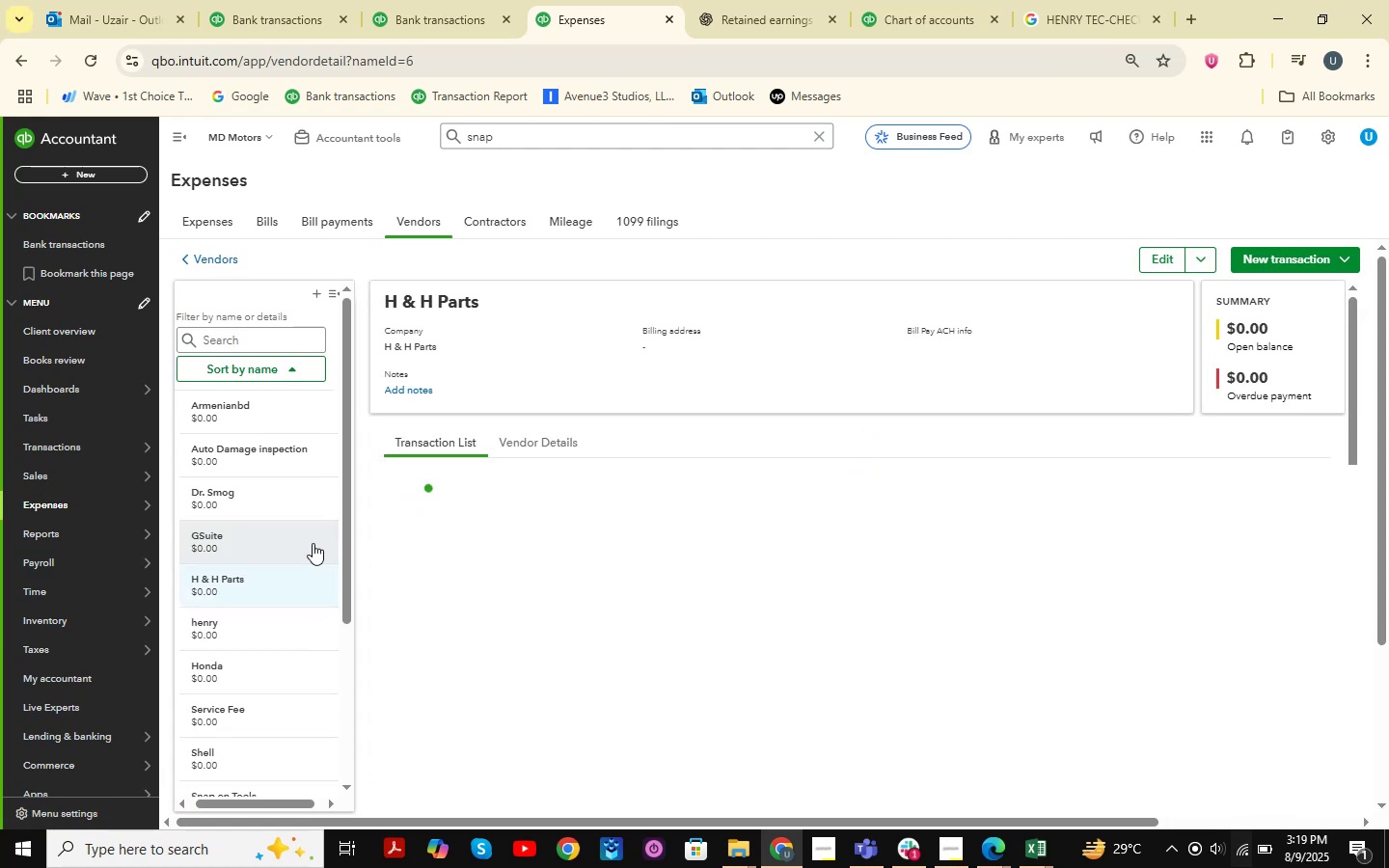 
left_click([252, 0])
 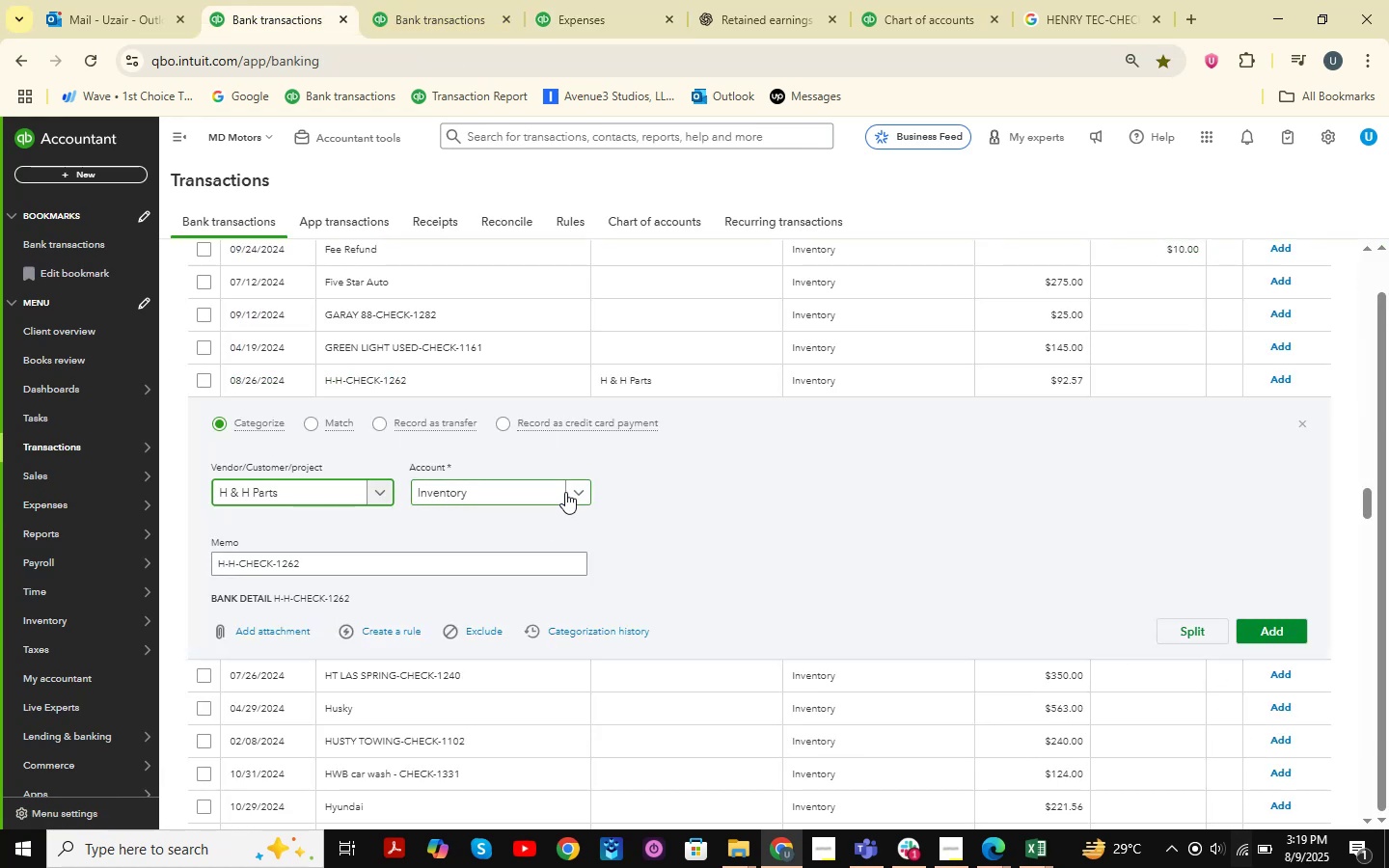 
left_click([566, 492])
 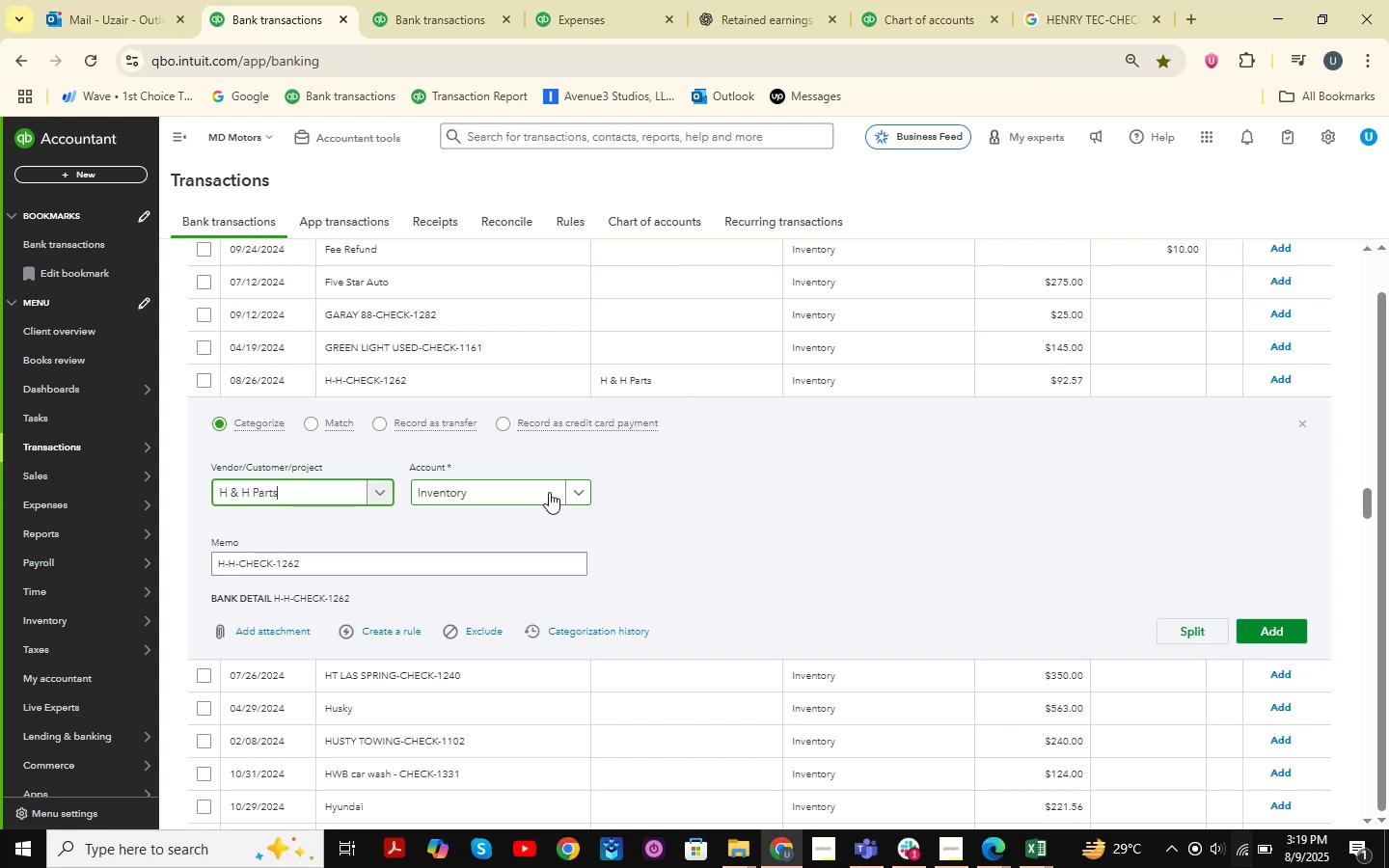 
left_click([549, 492])
 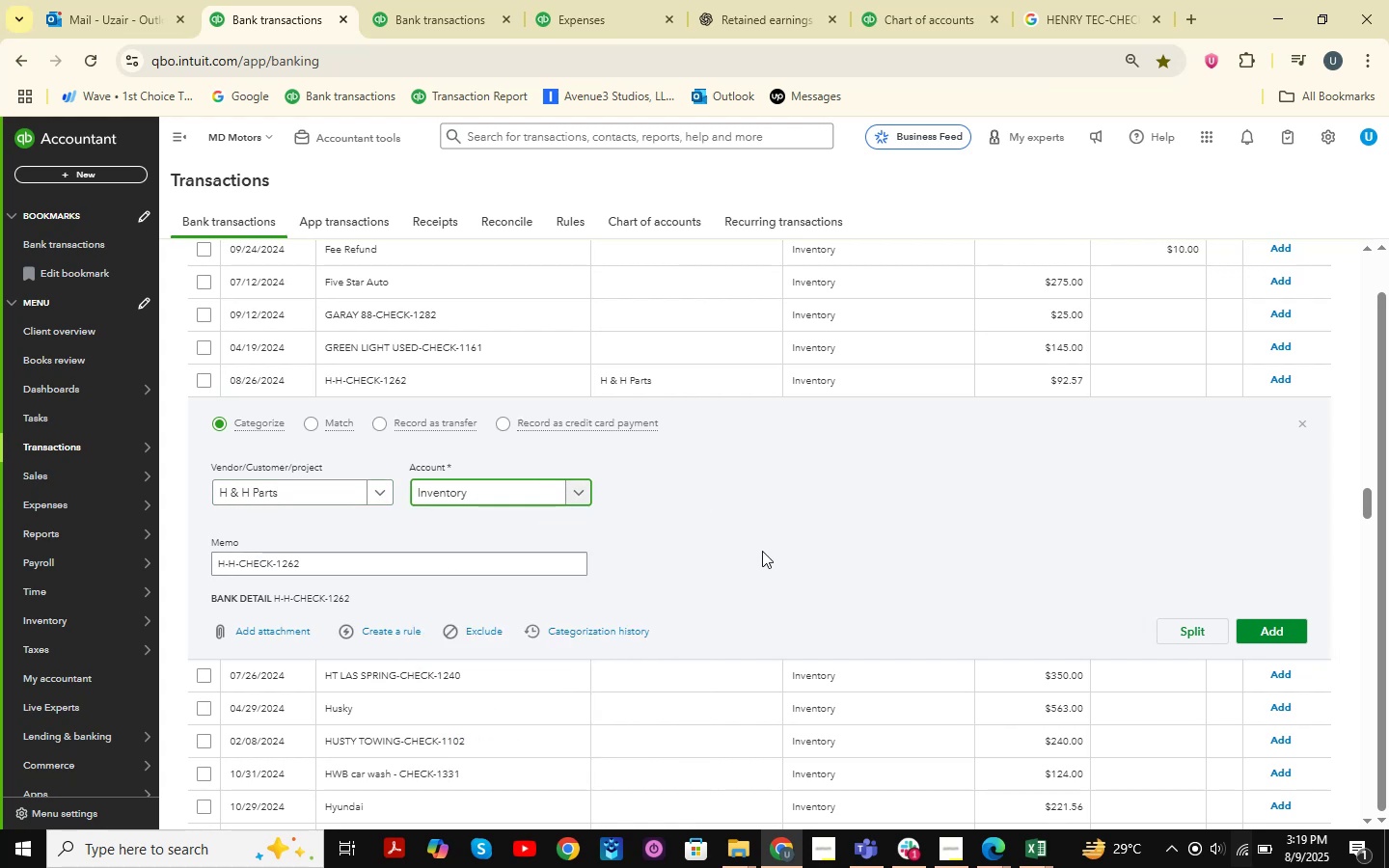 
key(Space)
 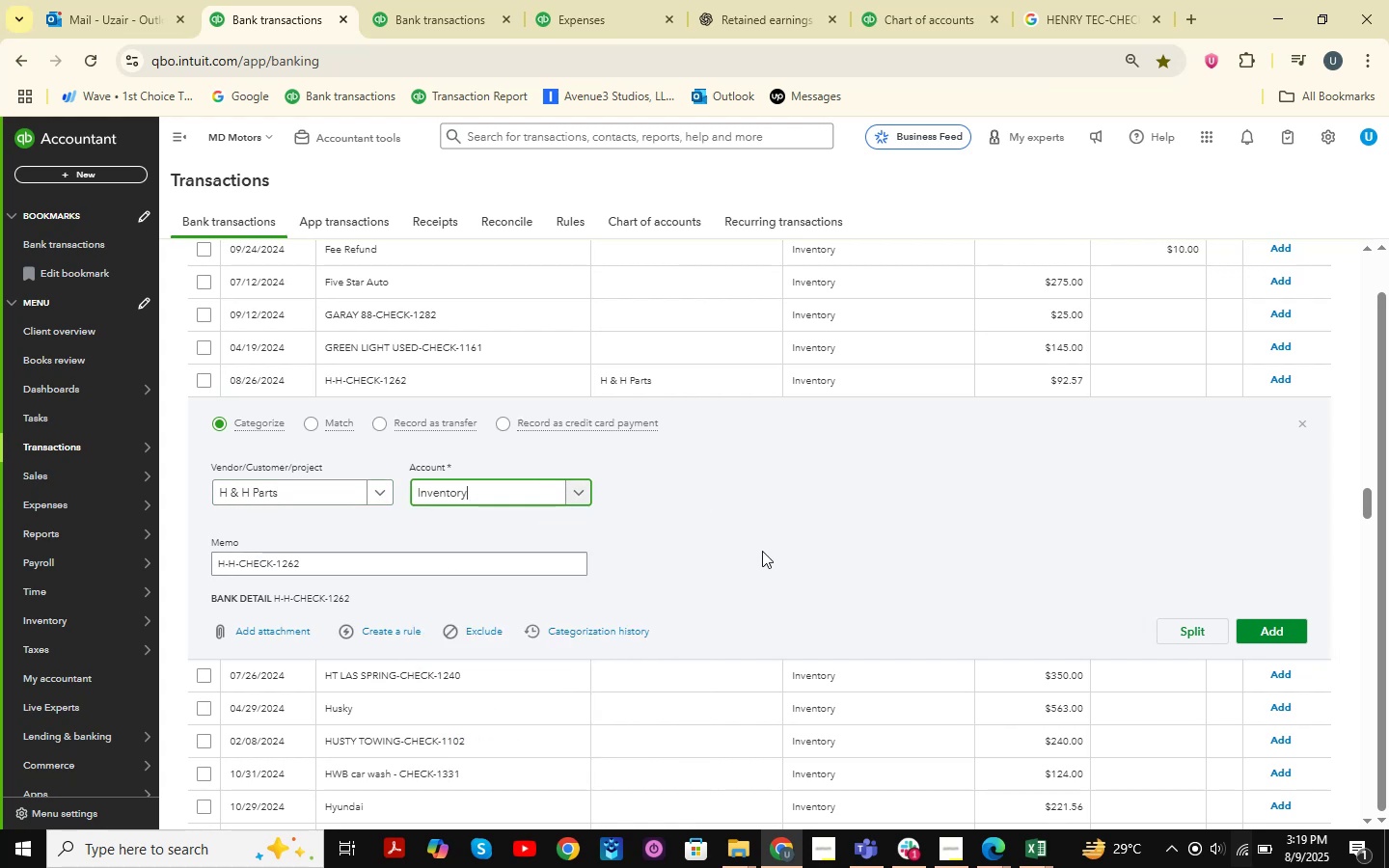 
key(CapsLock)
 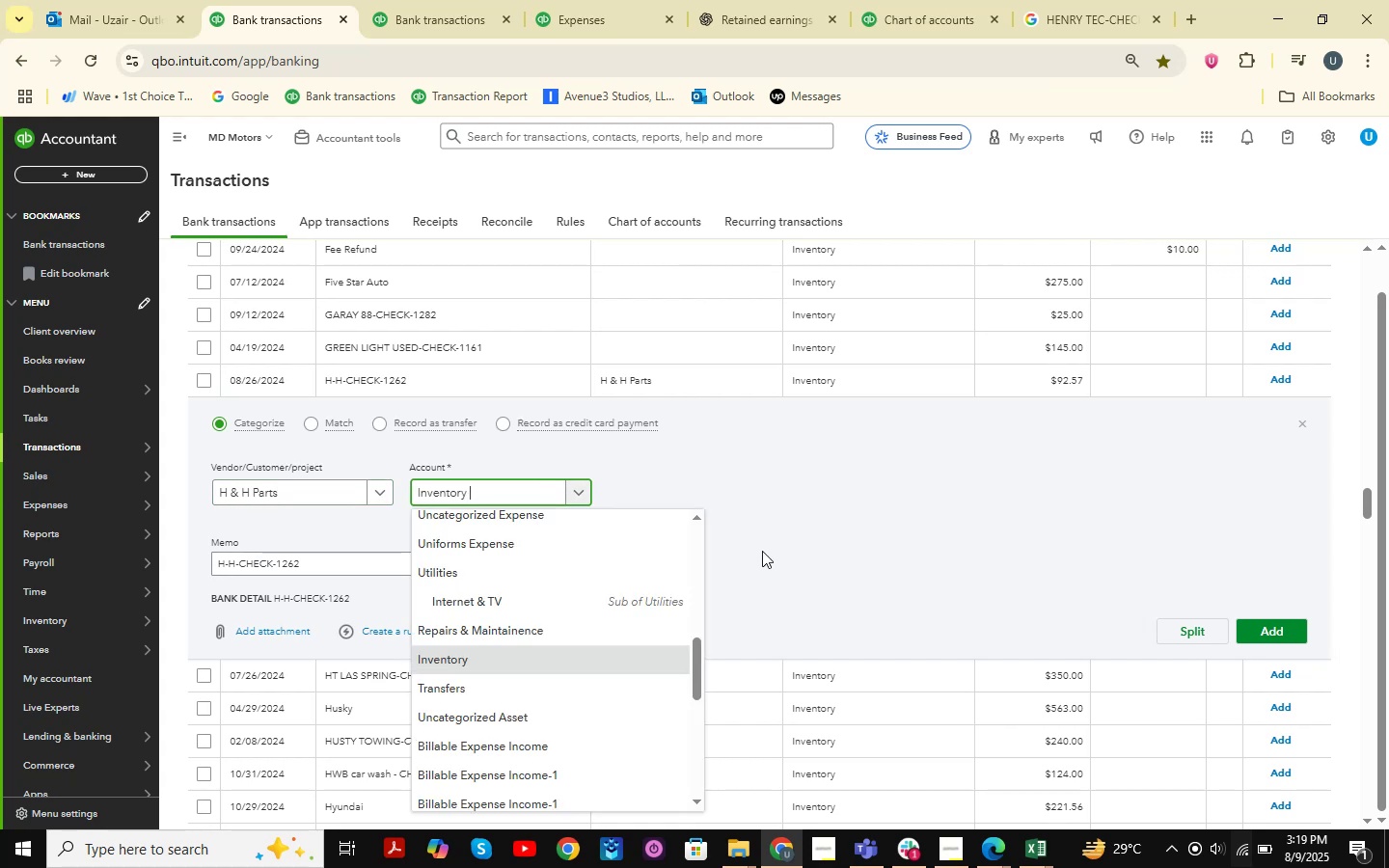 
key(S)
 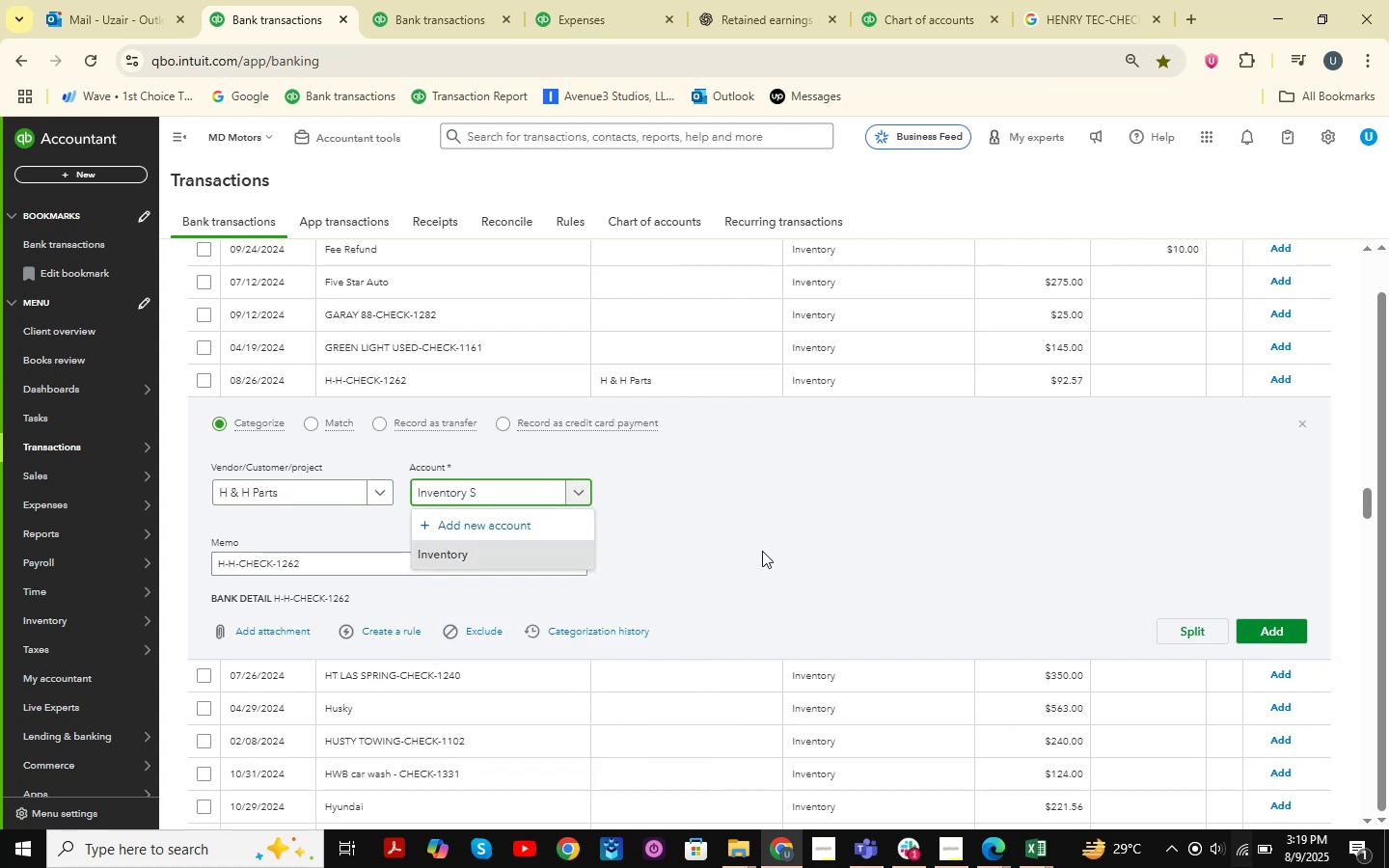 
key(Backspace)
 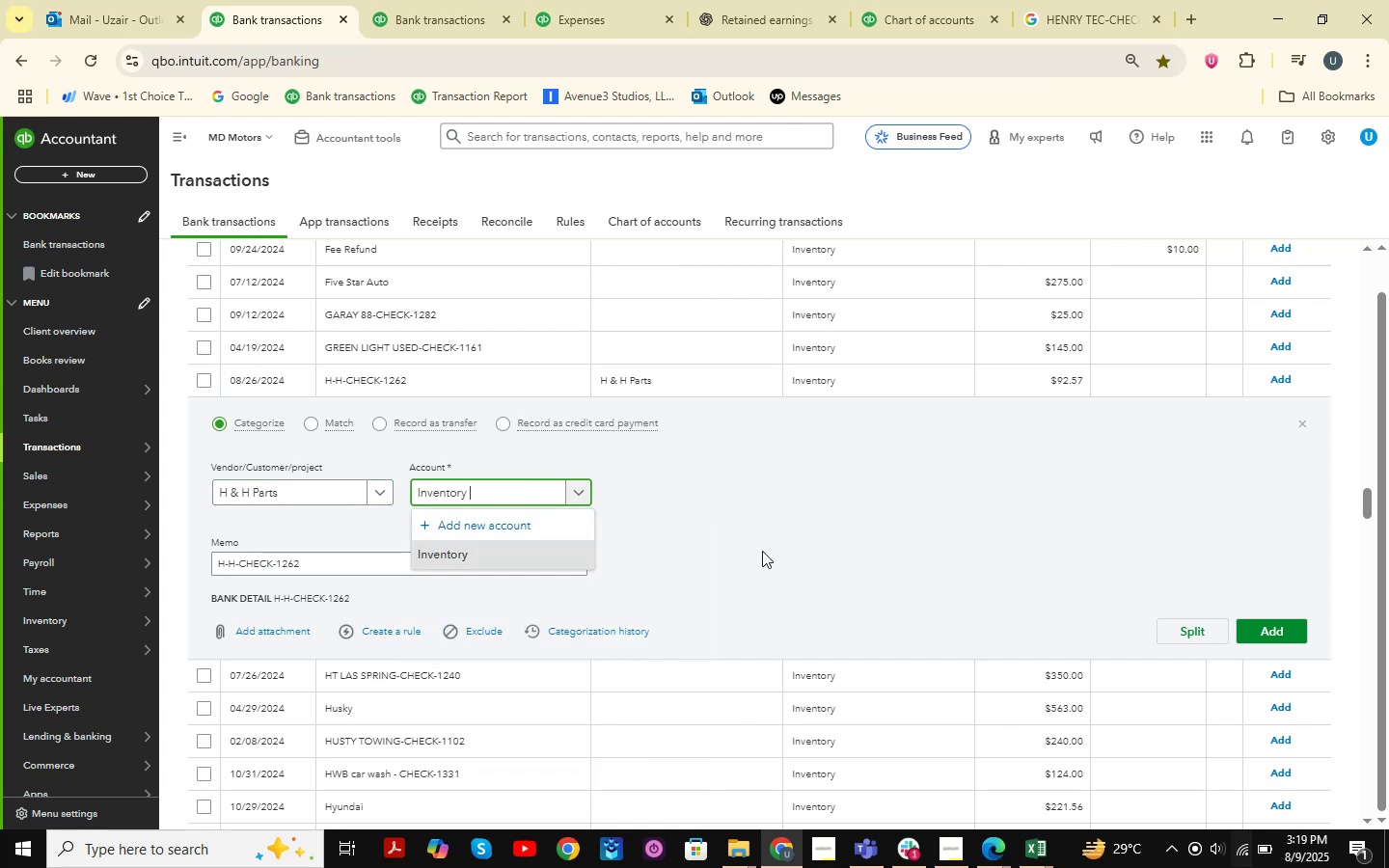 
key(Backspace)
 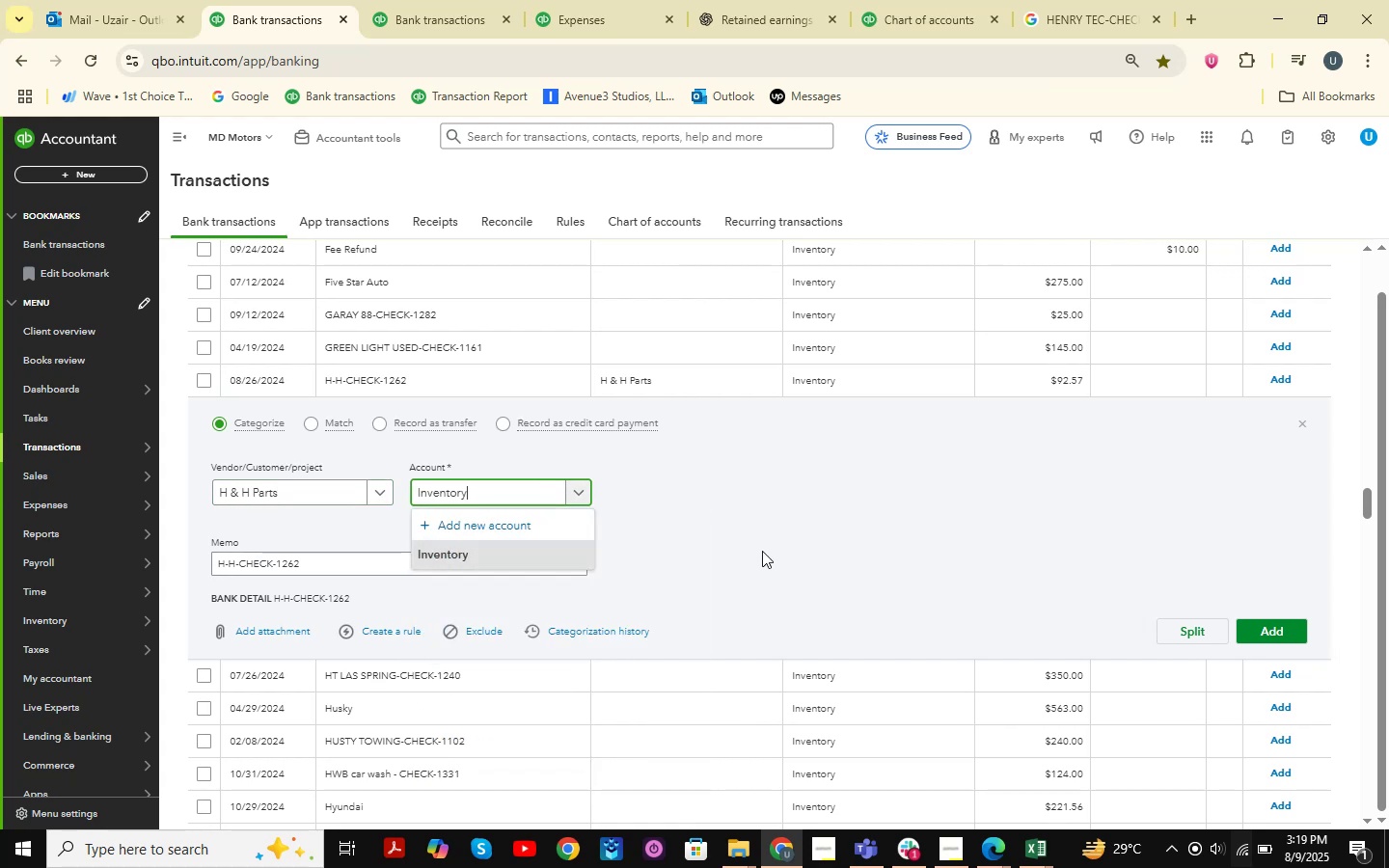 
hold_key(key=Backspace, duration=1.03)
 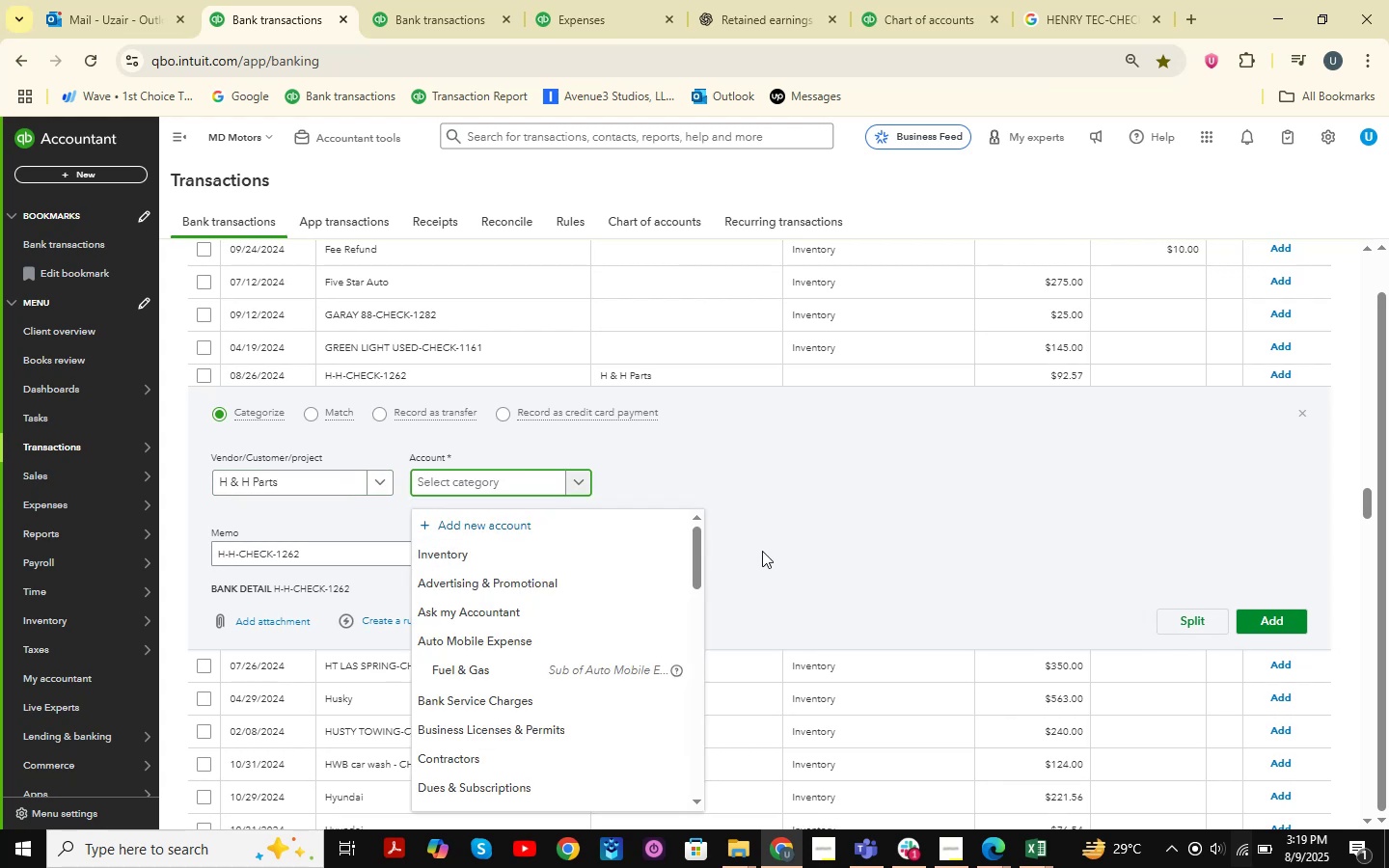 
type(SU)
 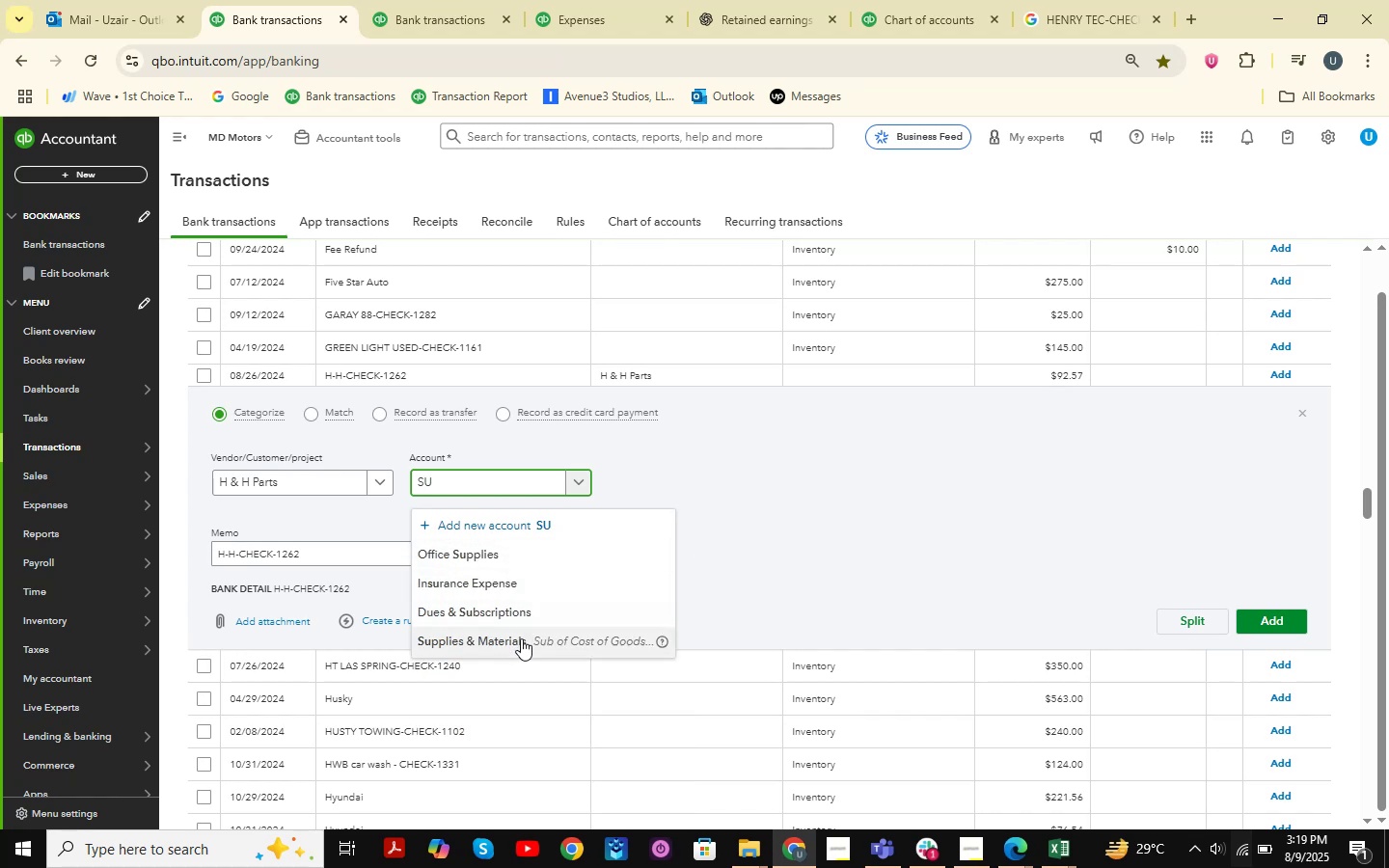 
wait(8.12)
 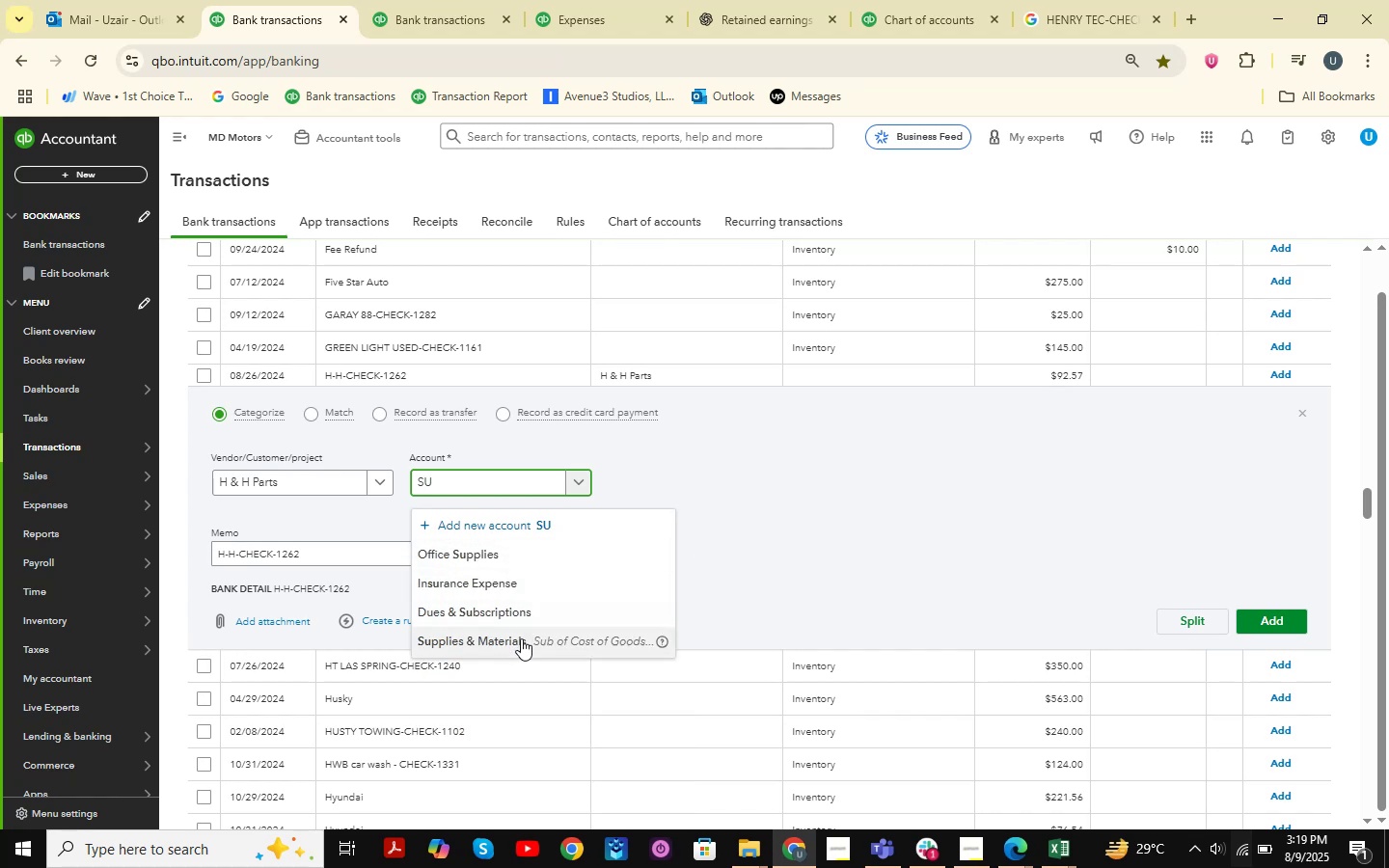 
key(Backspace)
type(UP)
key(Backspace)
key(Backspace)
 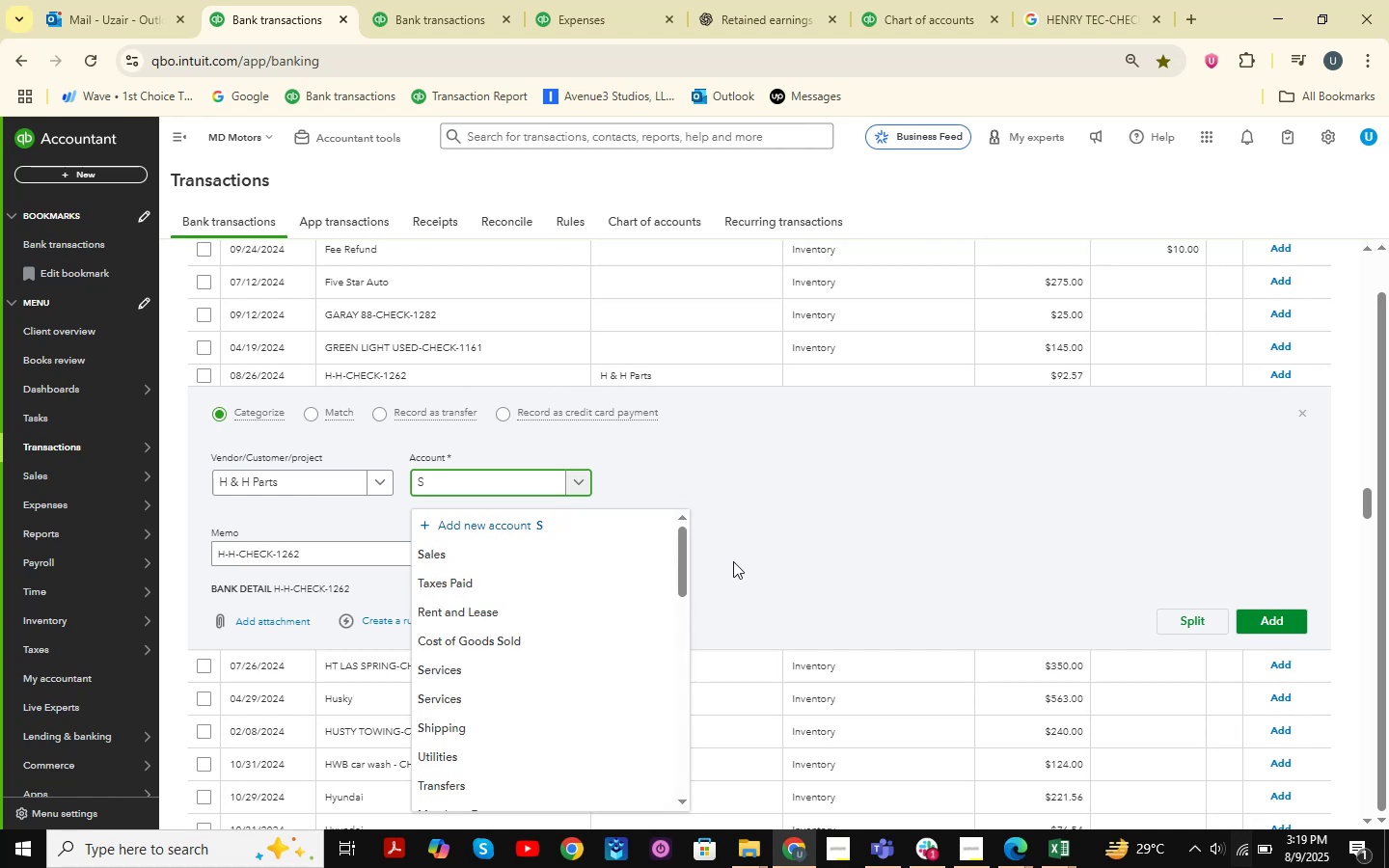 
type(U)
key(Backspace)
type(upp)
 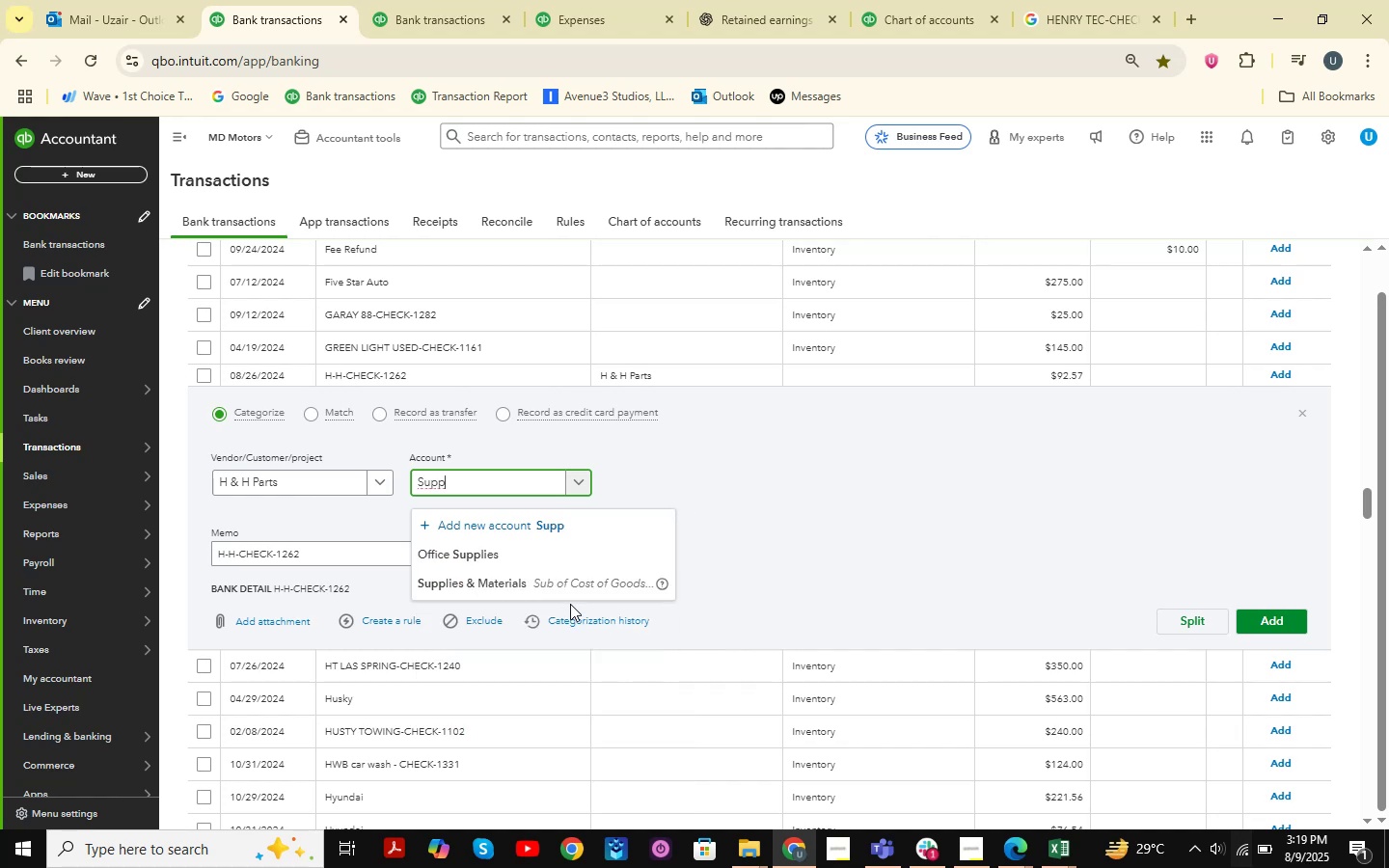 
left_click([554, 589])
 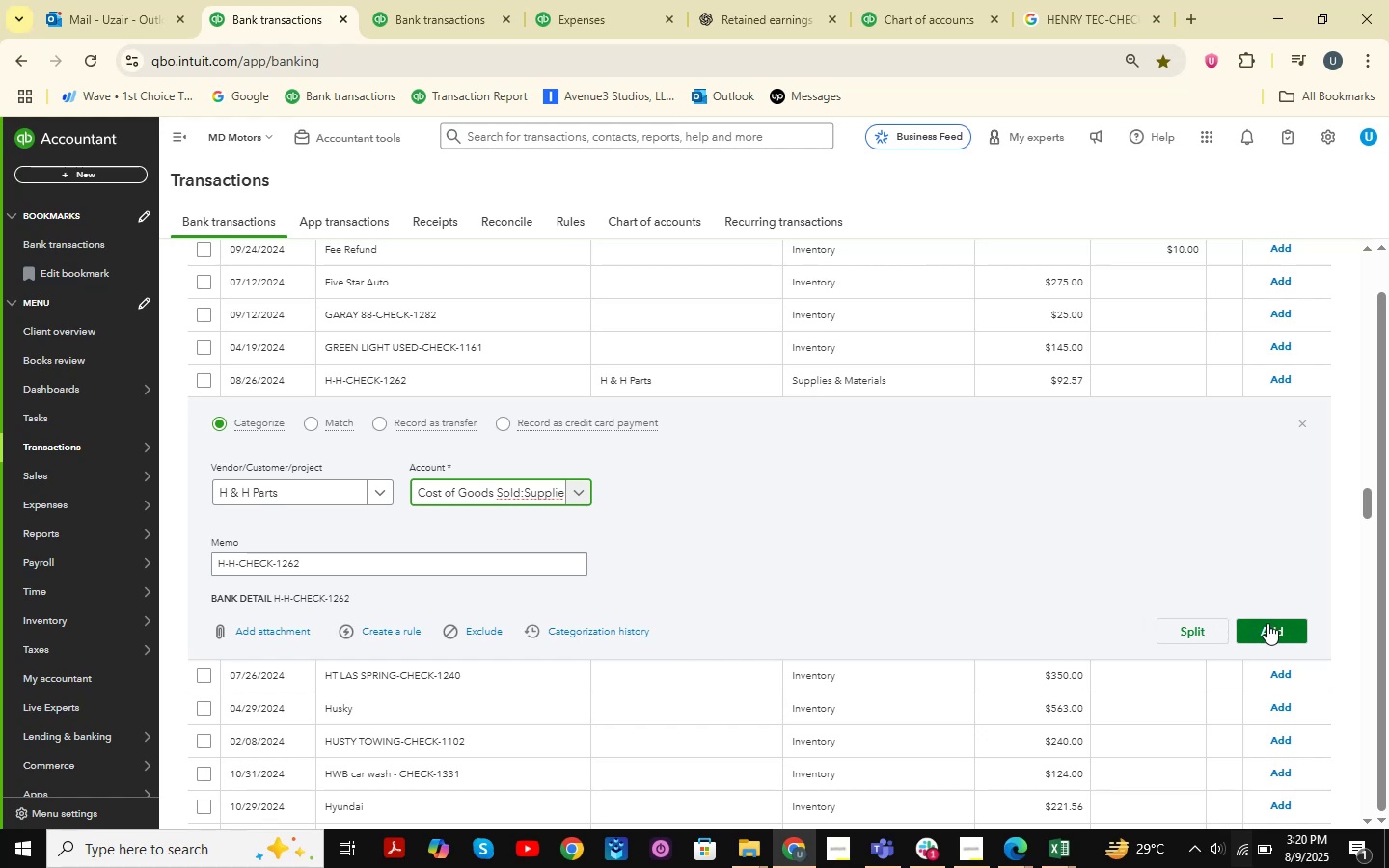 
wait(7.22)
 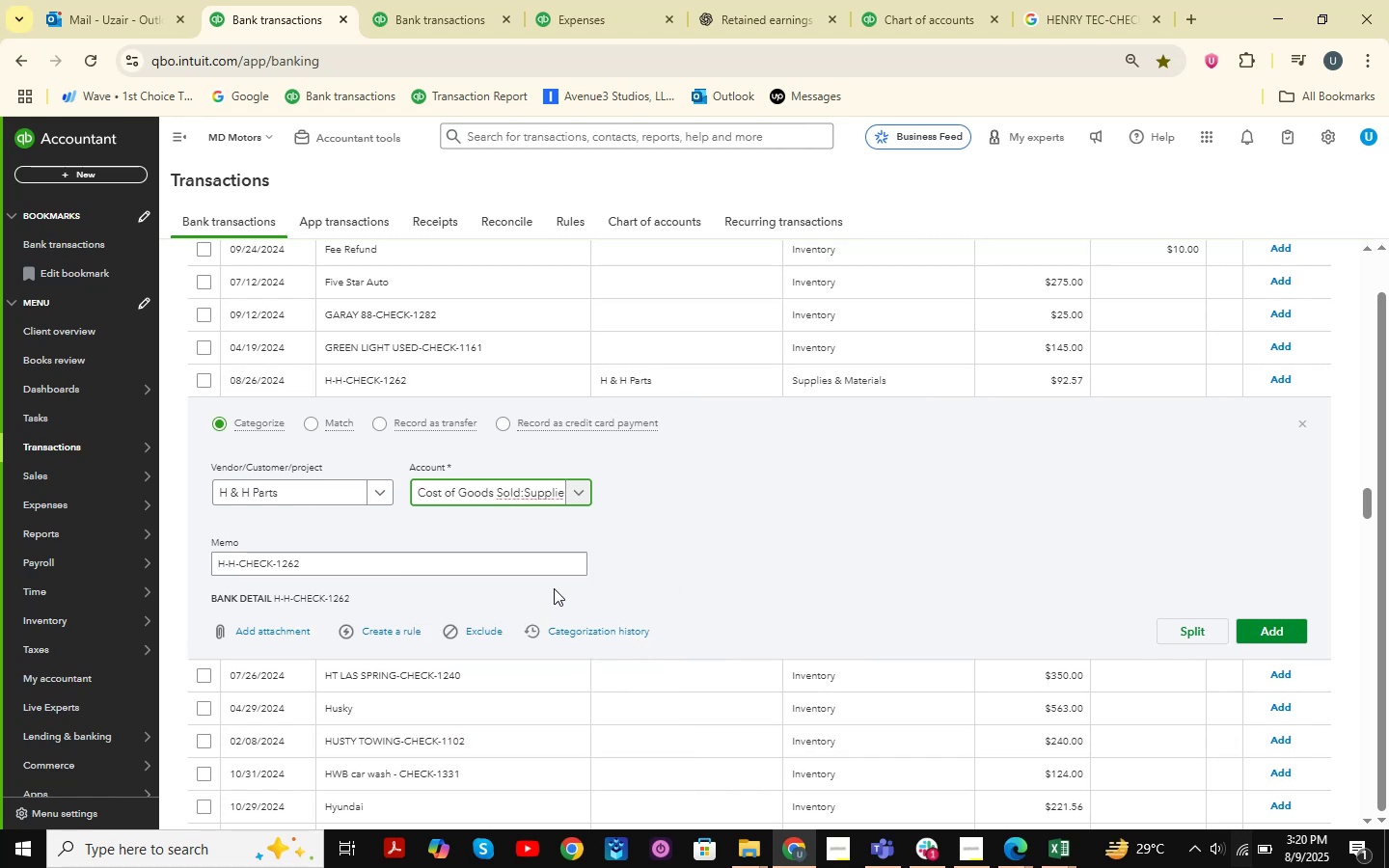 
left_click([1269, 623])
 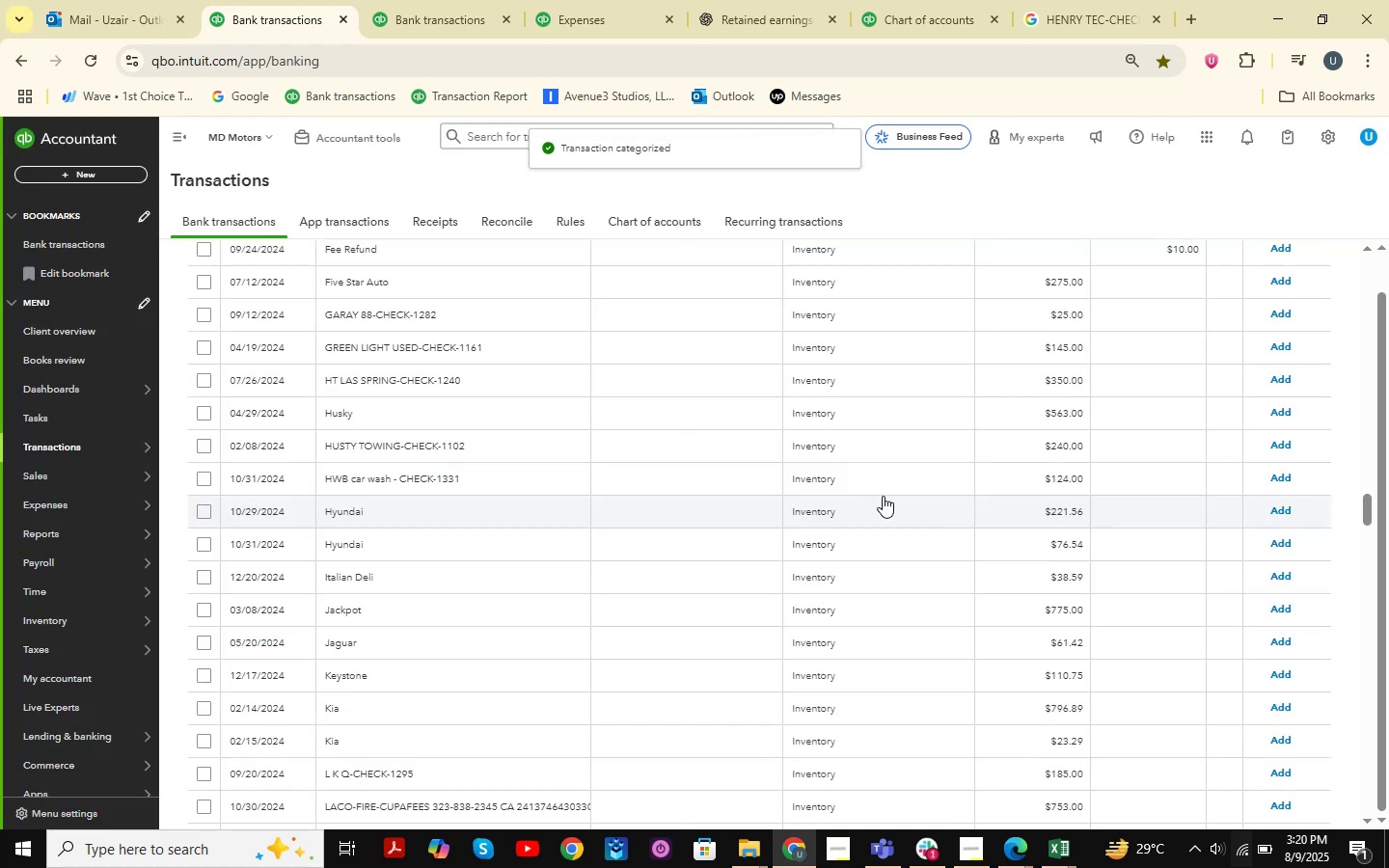 
wait(7.98)
 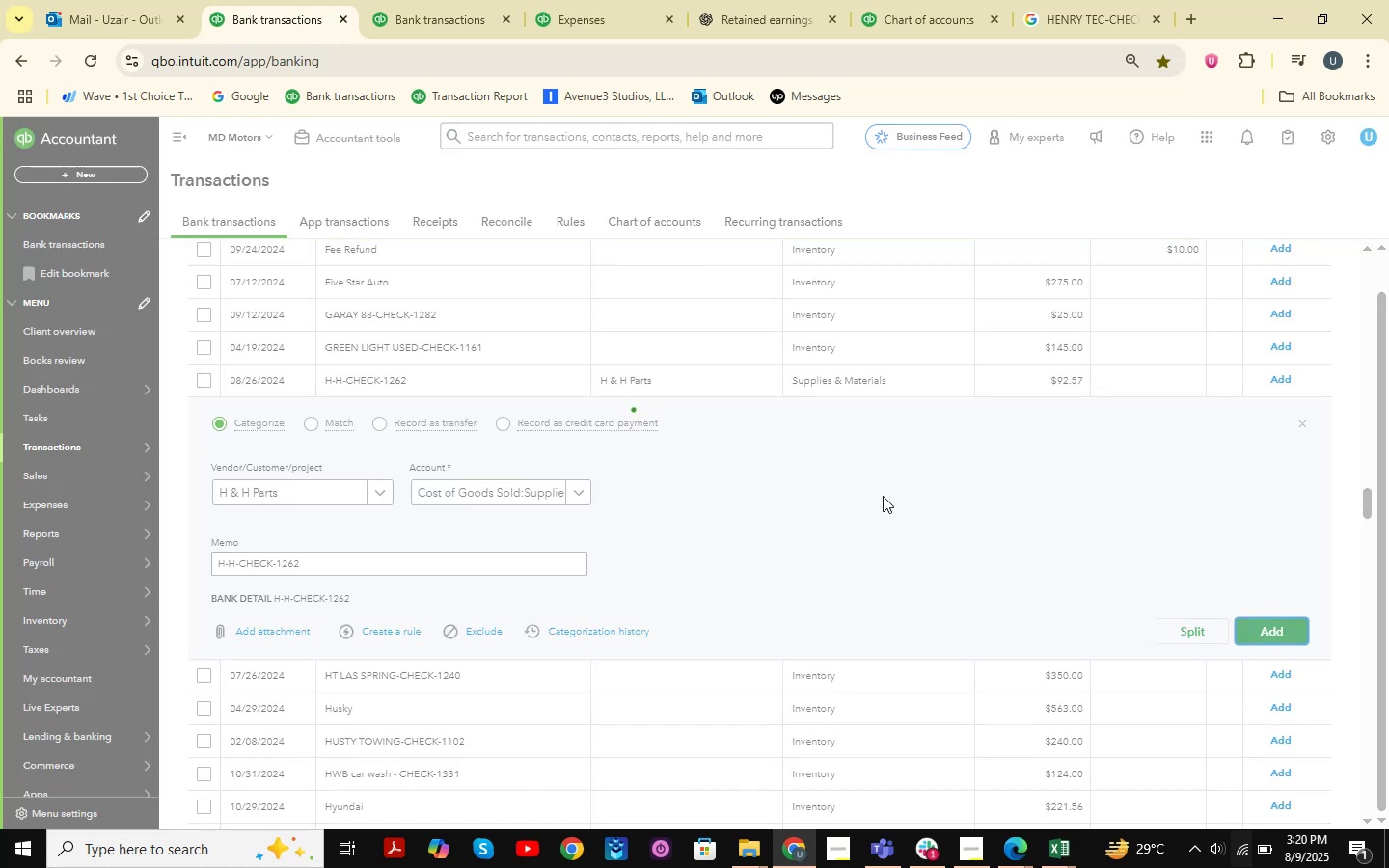 
scroll: coordinate [735, 496], scroll_direction: down, amount: 12.0
 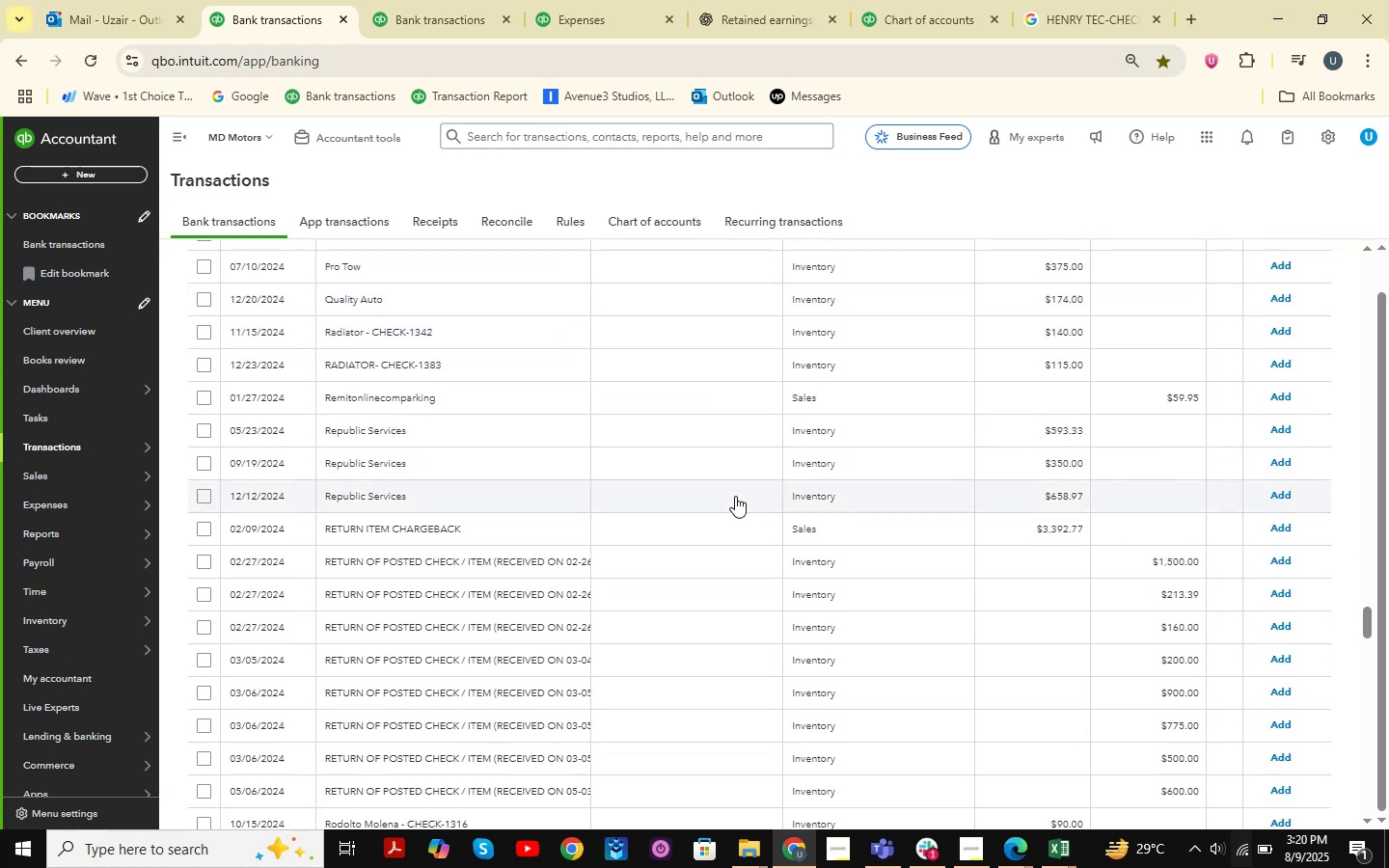 
scroll: coordinate [735, 496], scroll_direction: up, amount: 5.0
 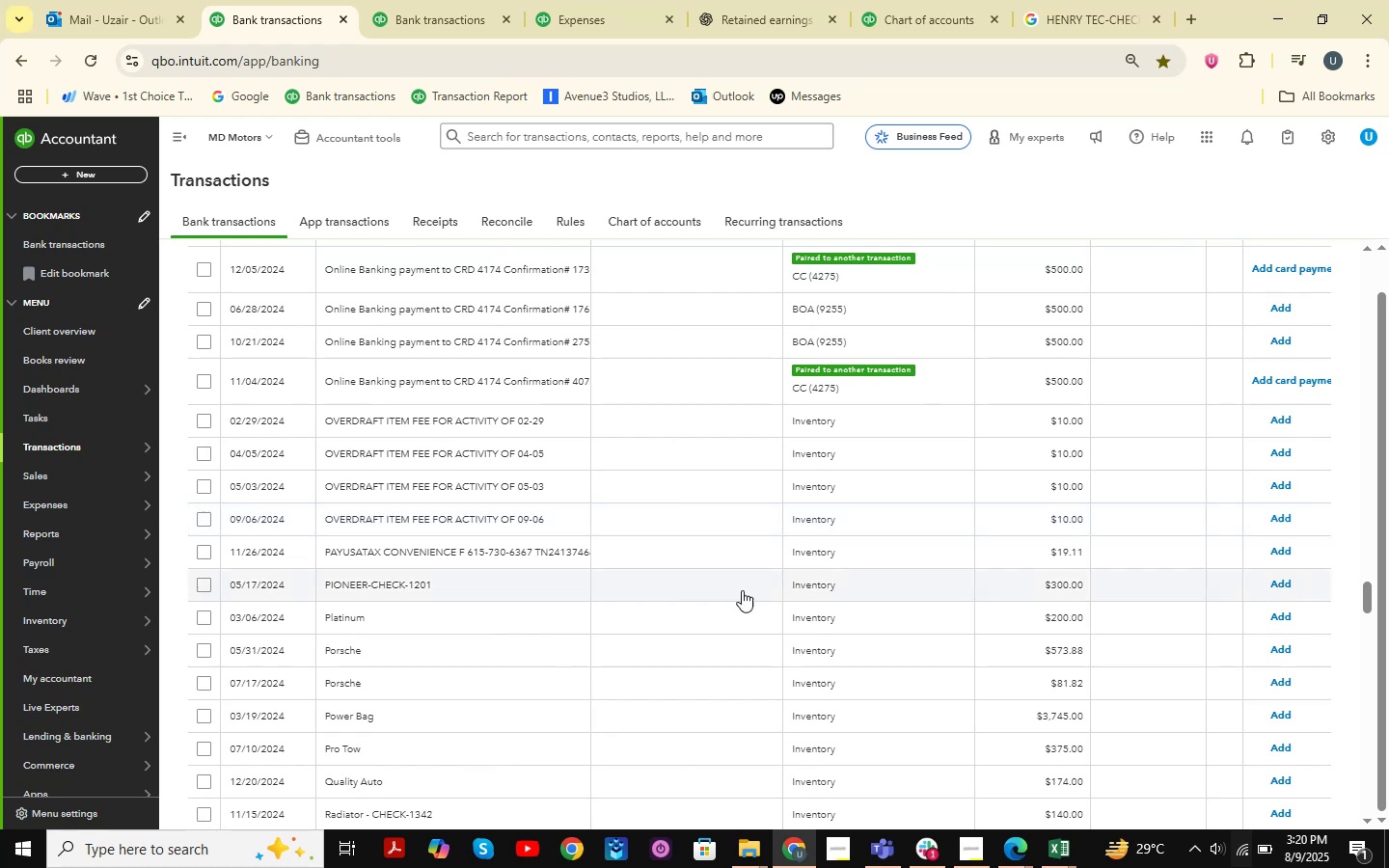 
scroll: coordinate [621, 547], scroll_direction: down, amount: 11.0
 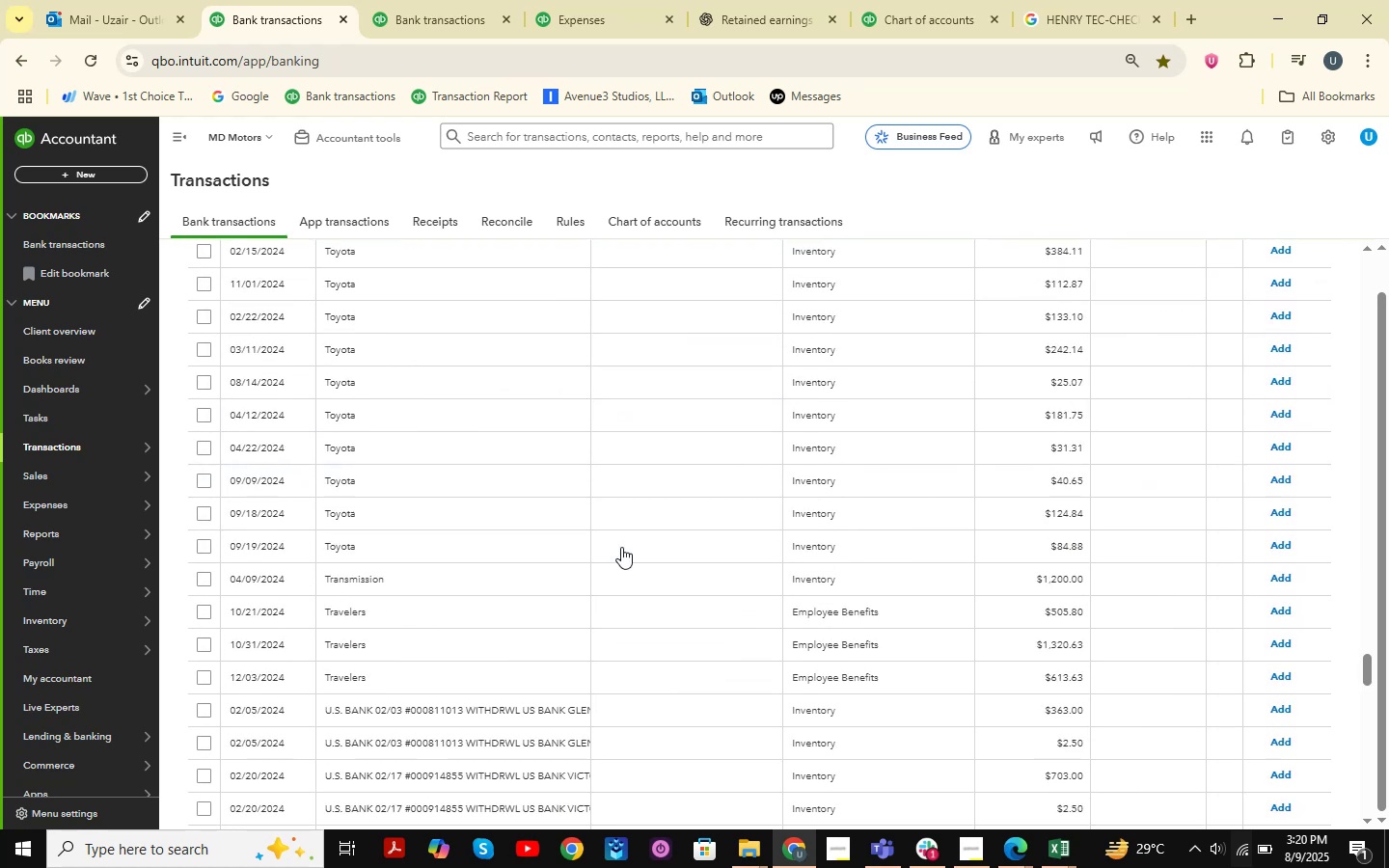 
scroll: coordinate [621, 547], scroll_direction: none, amount: 0.0
 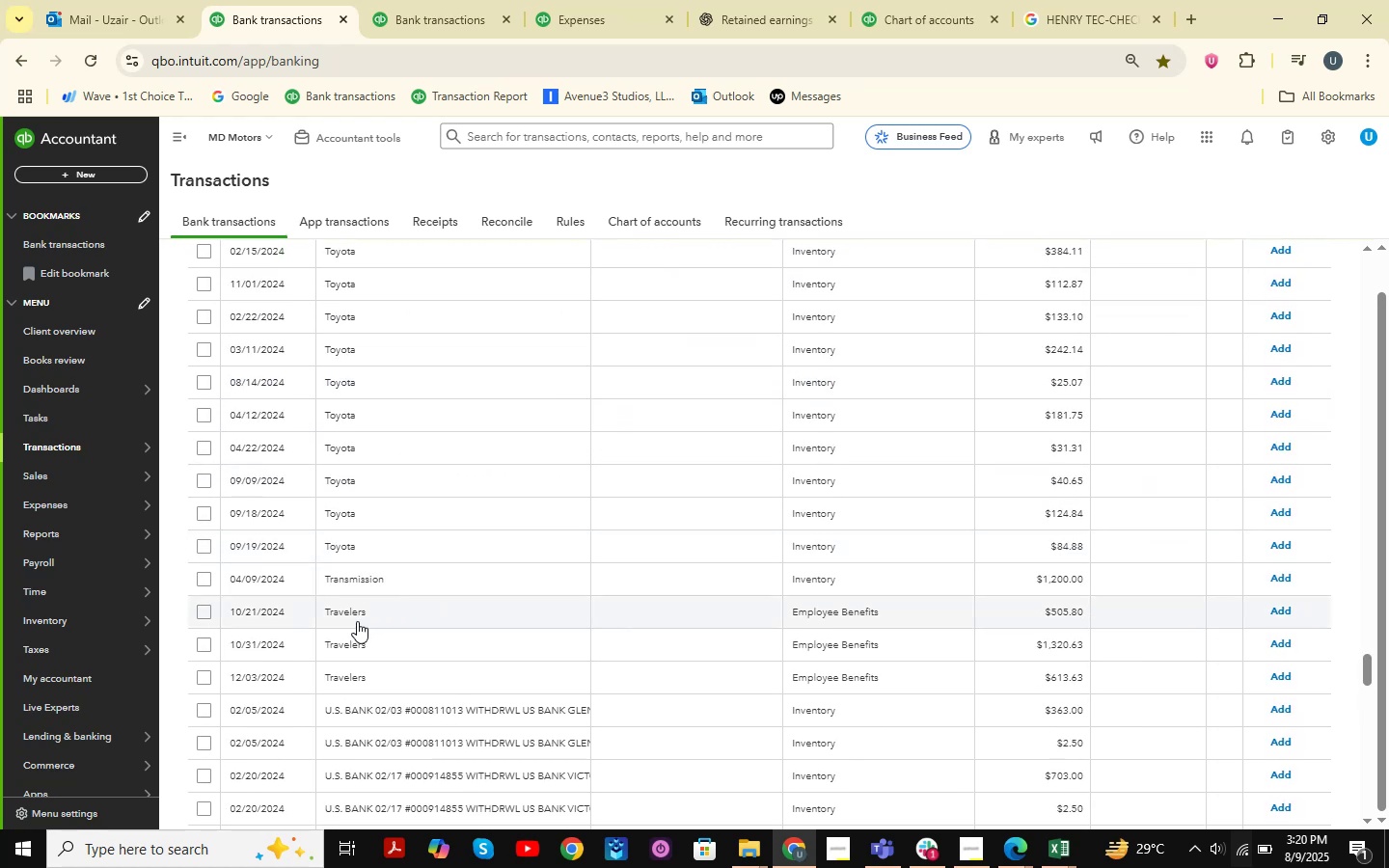 
left_click([357, 621])
 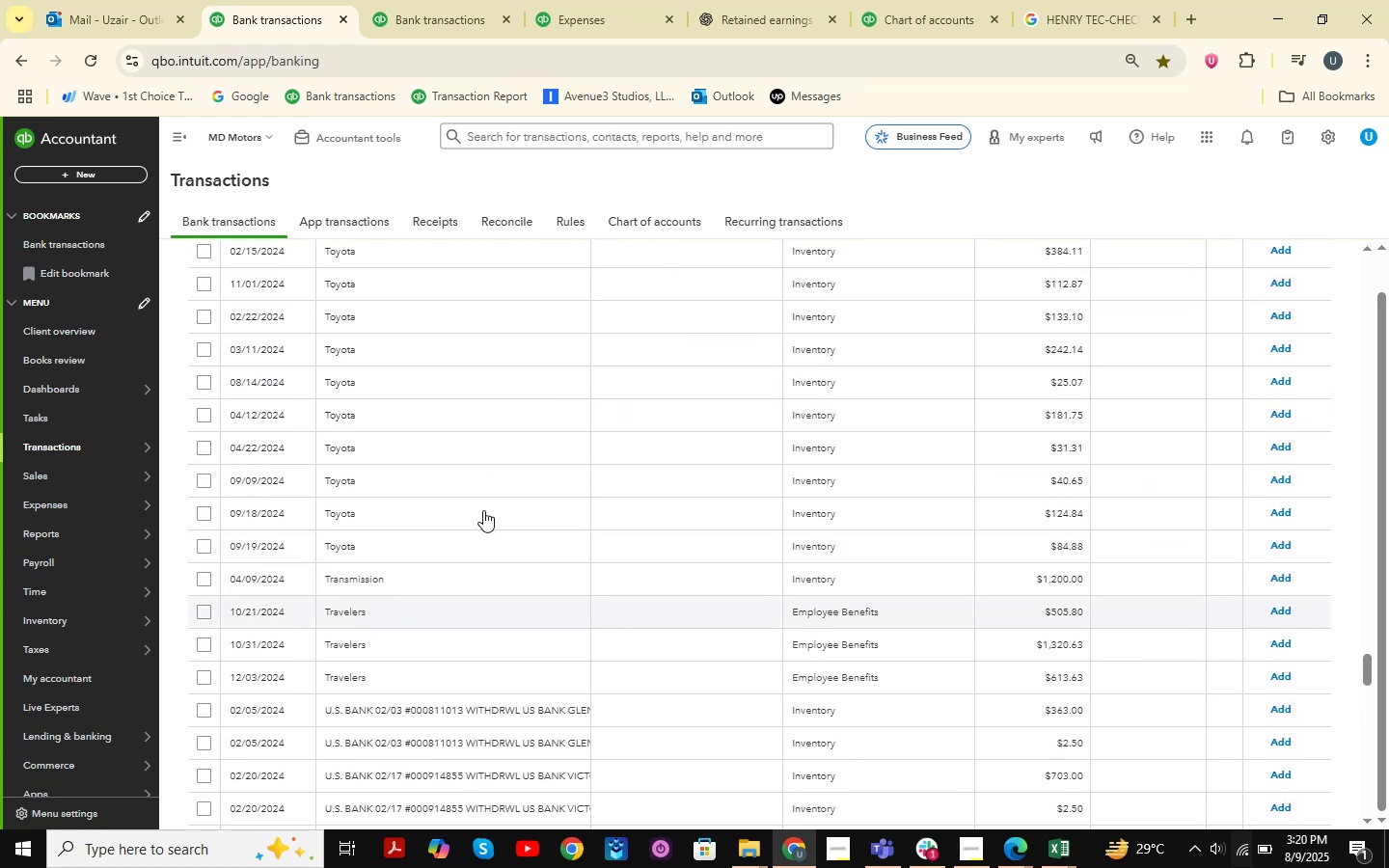 
scroll: coordinate [483, 509], scroll_direction: down, amount: 2.0
 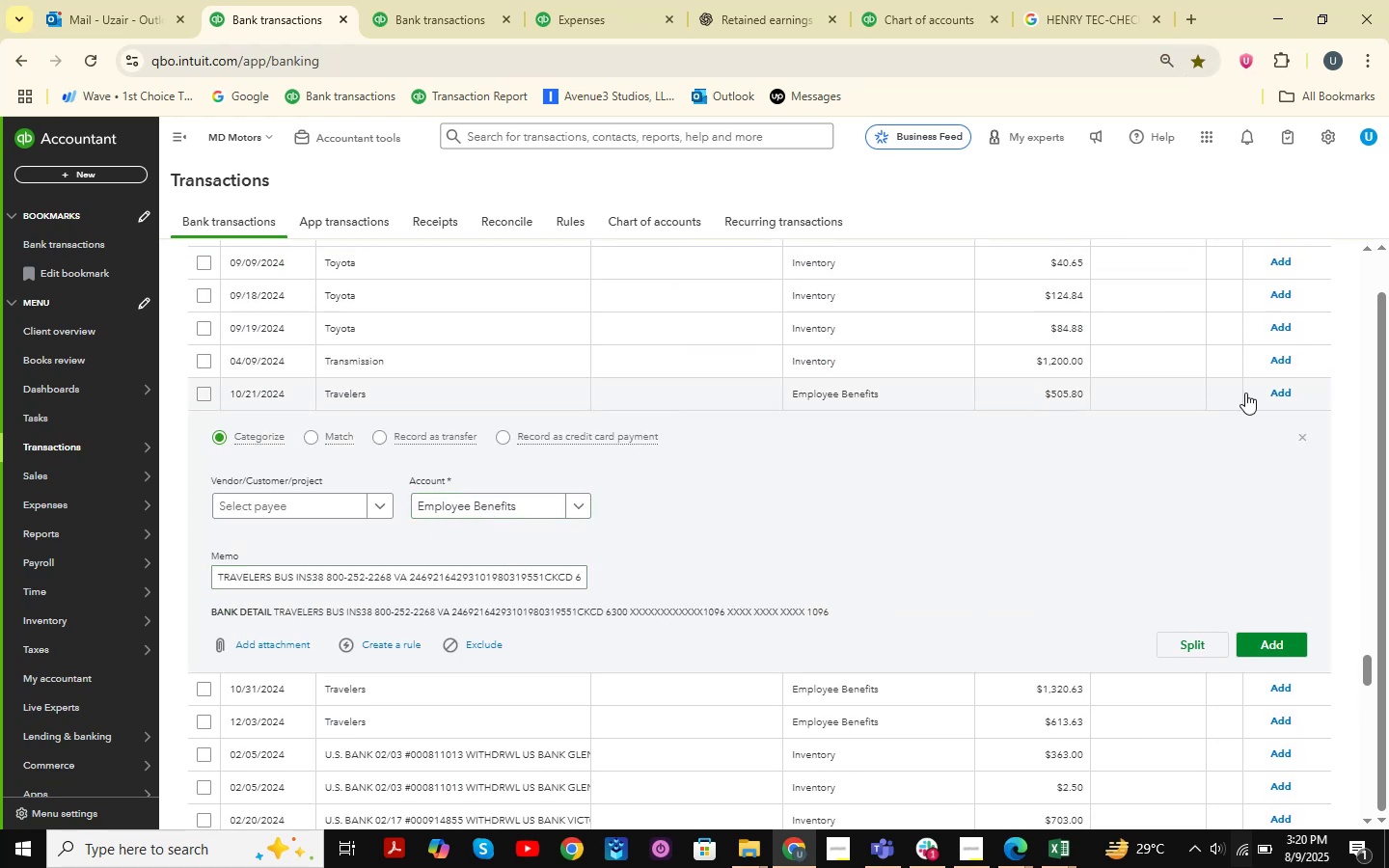 
left_click([1293, 428])
 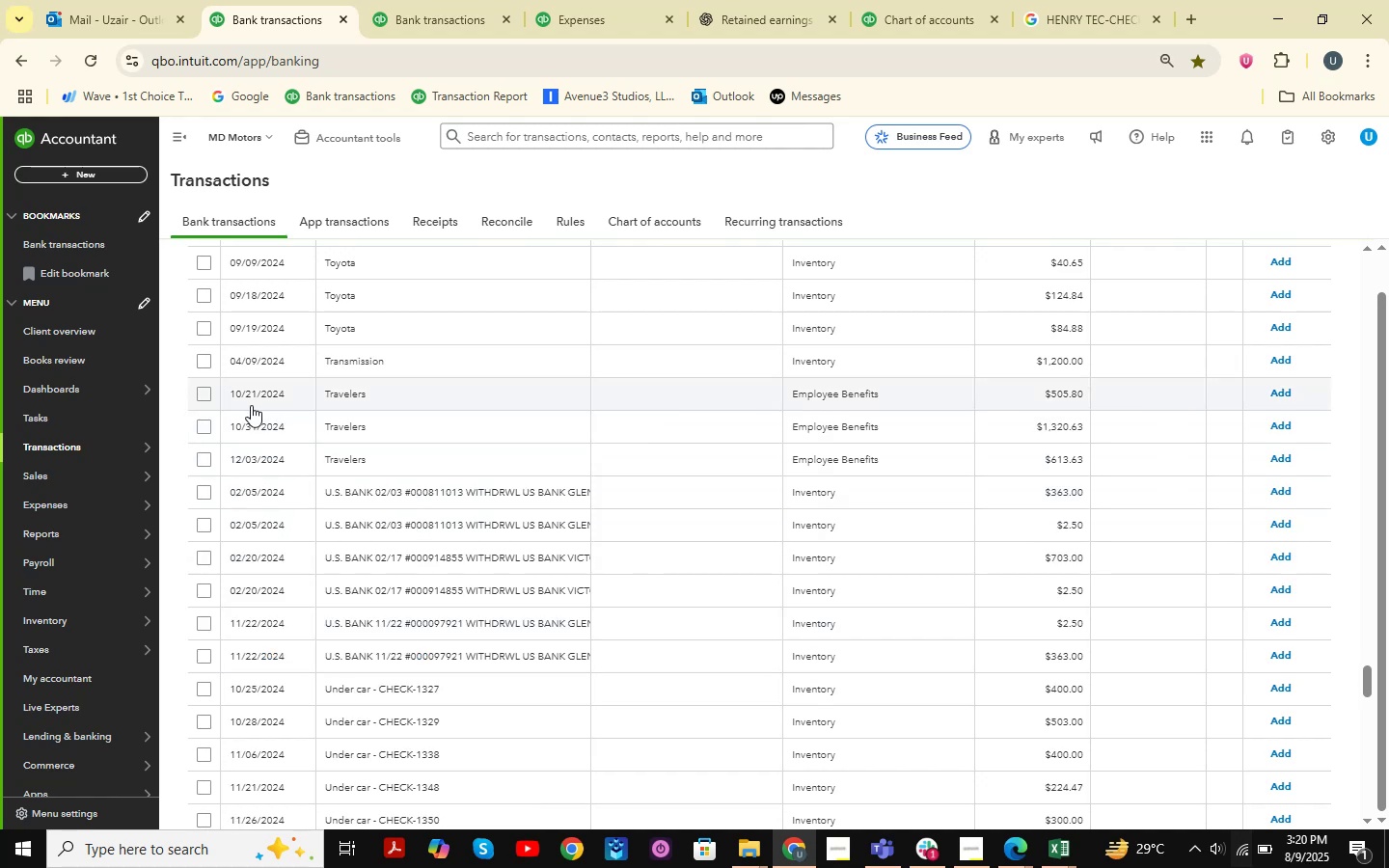 
double_click([200, 396])
 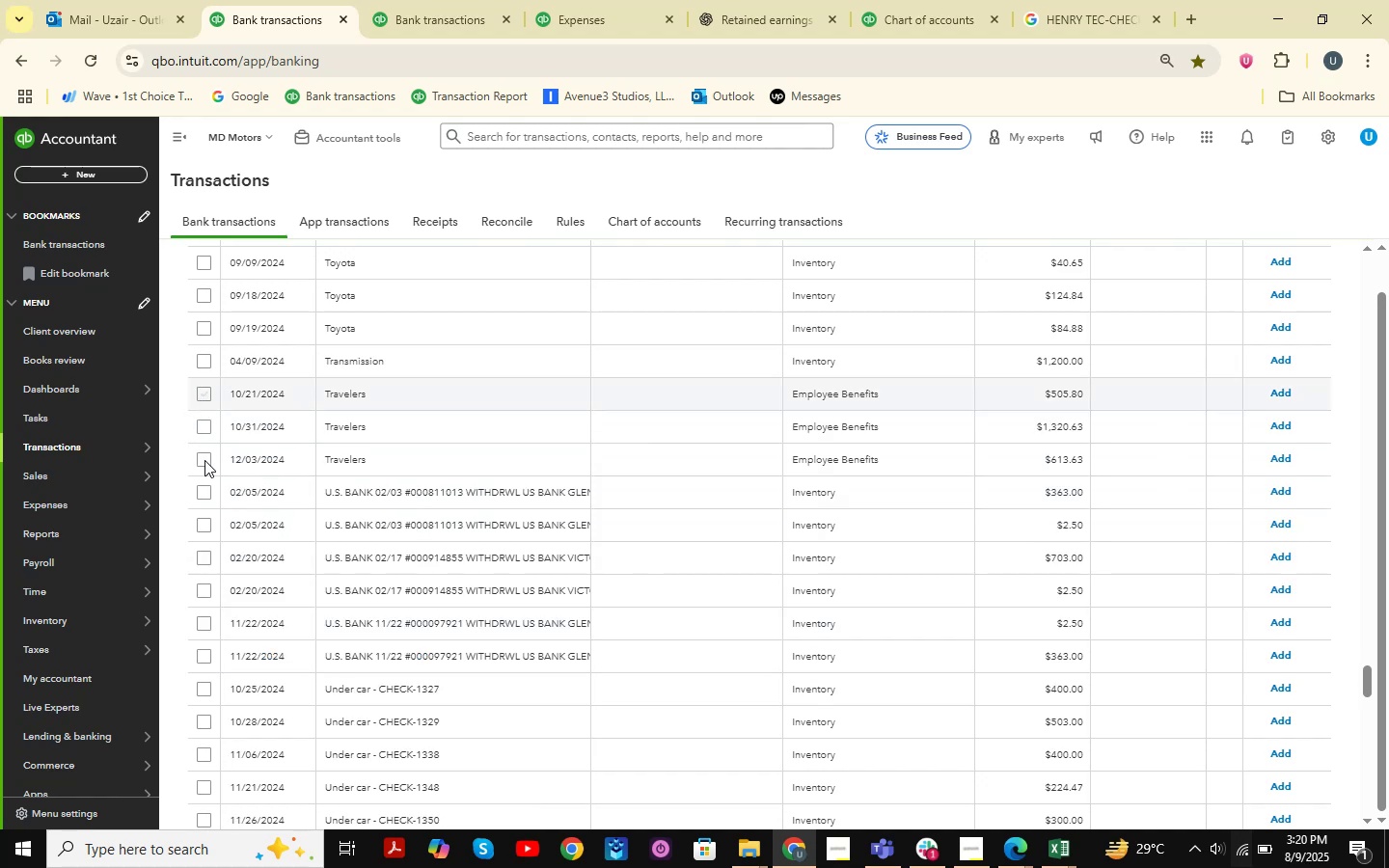 
hold_key(key=ShiftLeft, duration=0.74)
left_click([204, 460])
 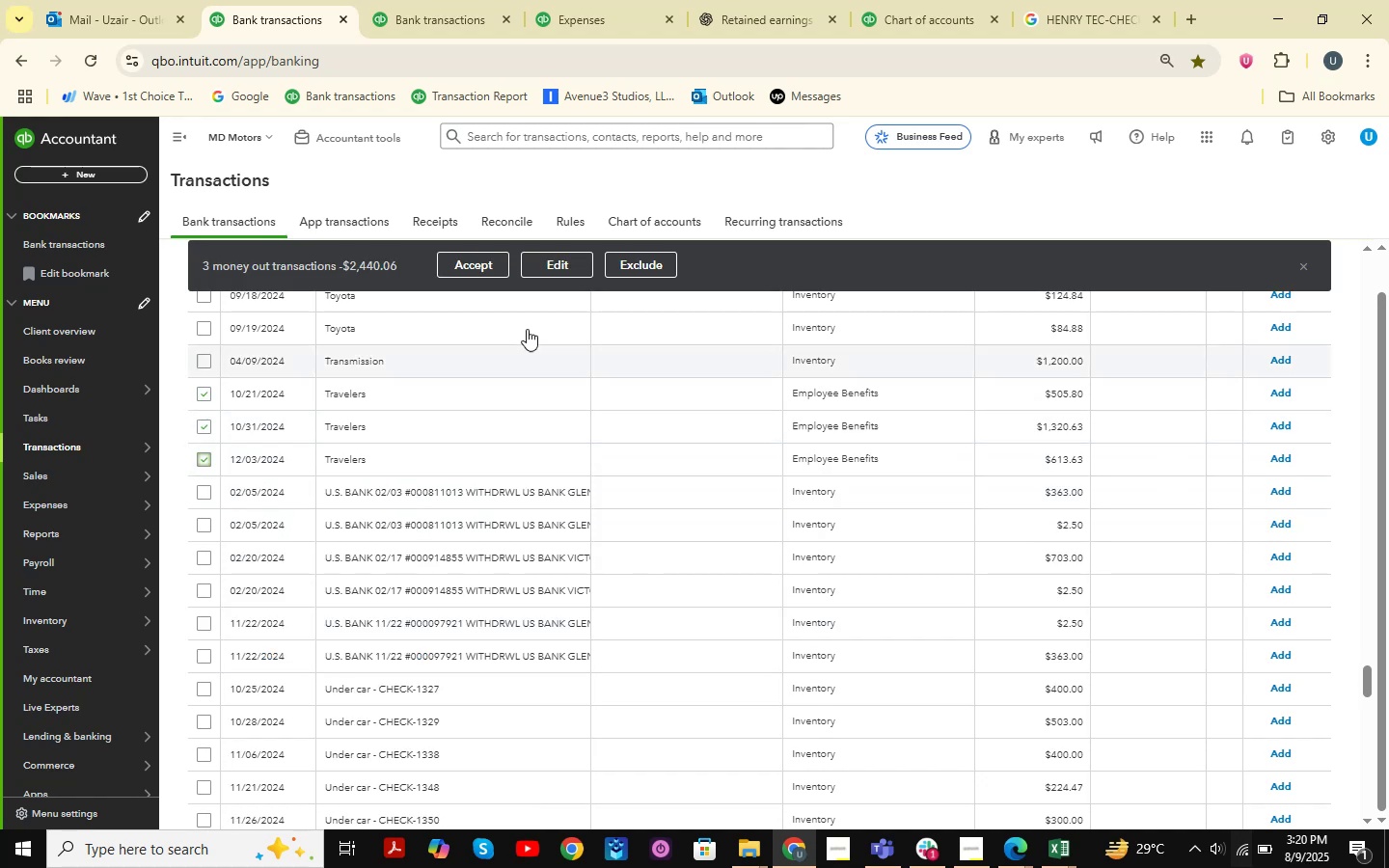 
left_click([560, 263])
 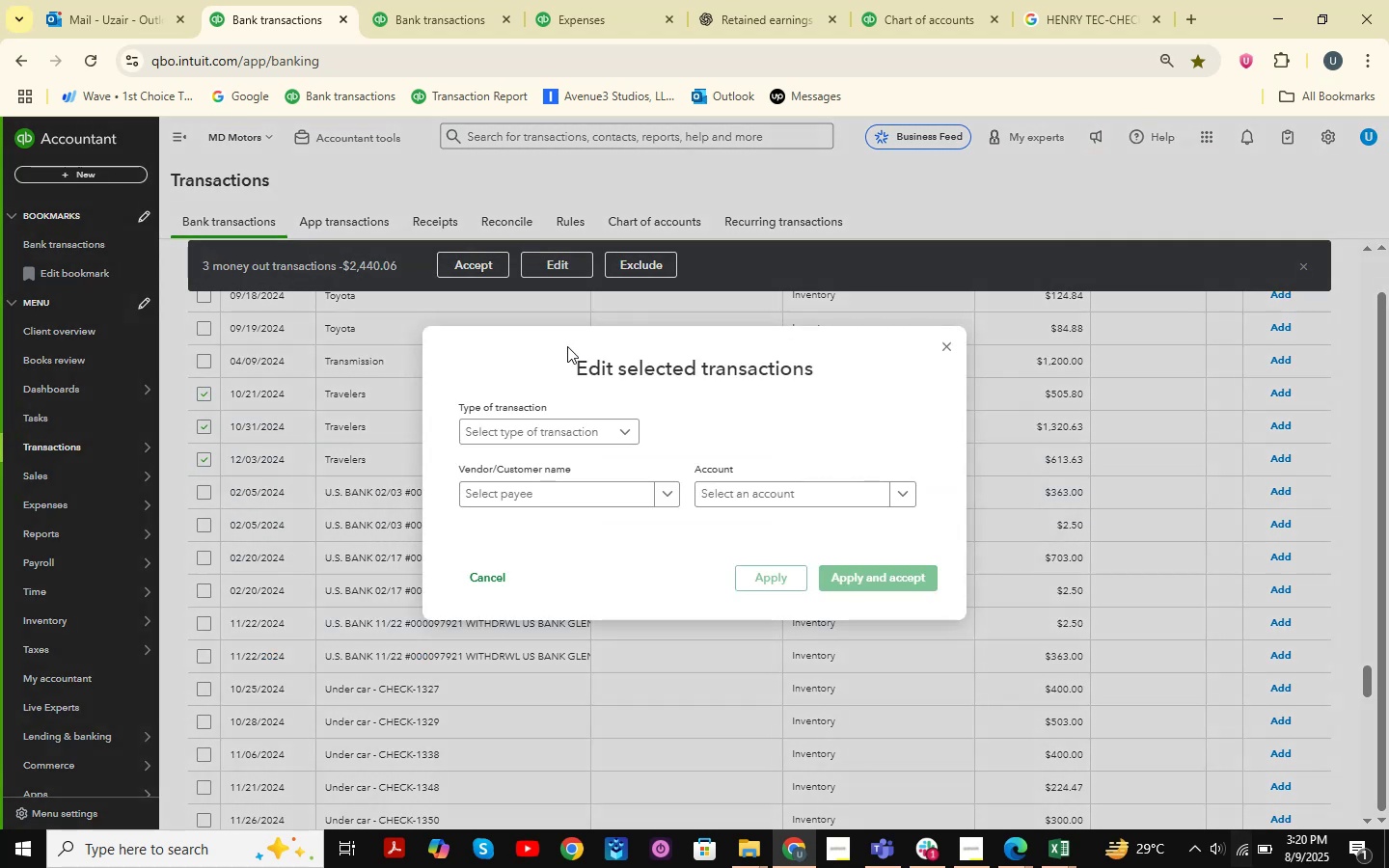 
left_click([562, 427])
 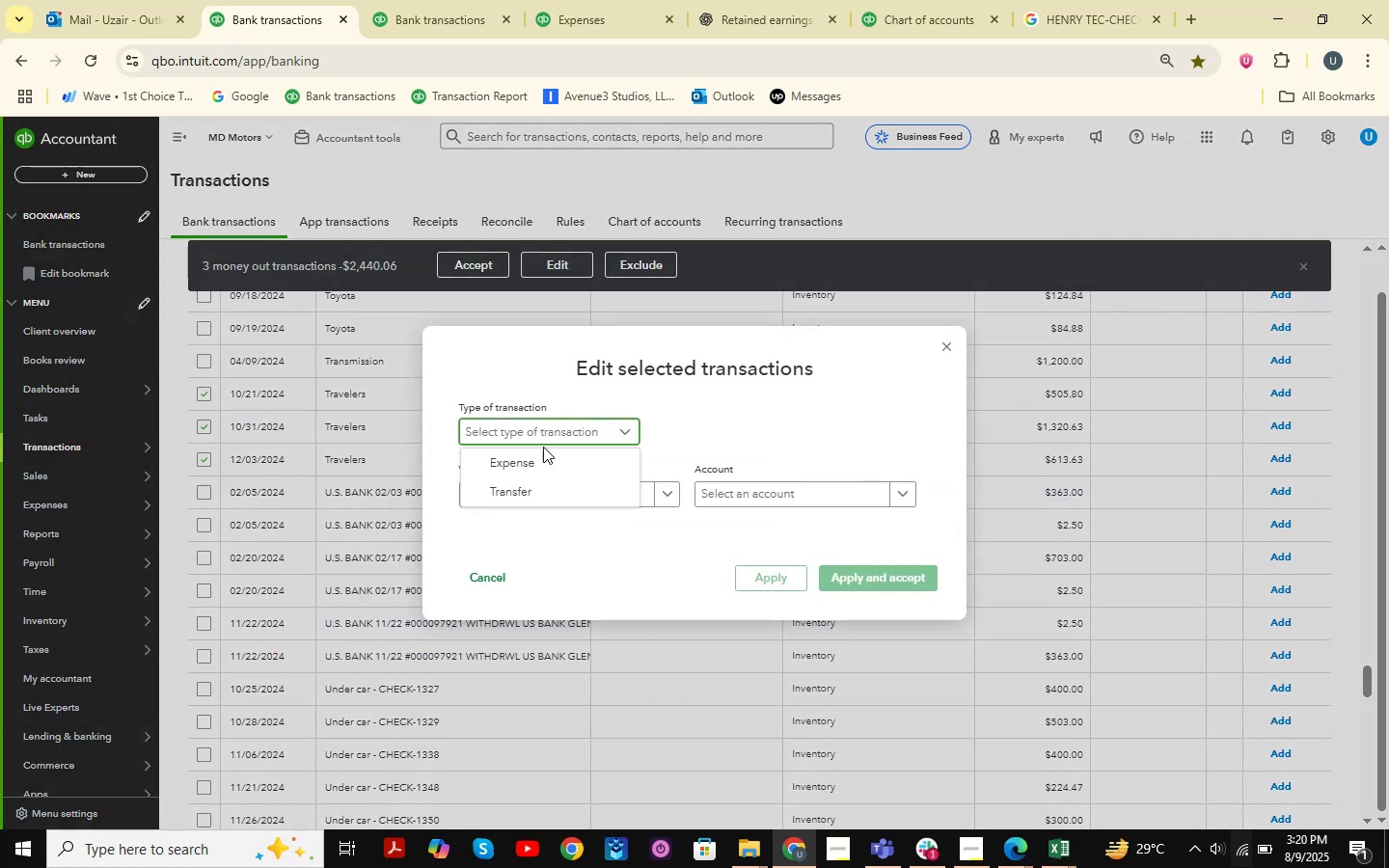 
left_click([531, 462])
 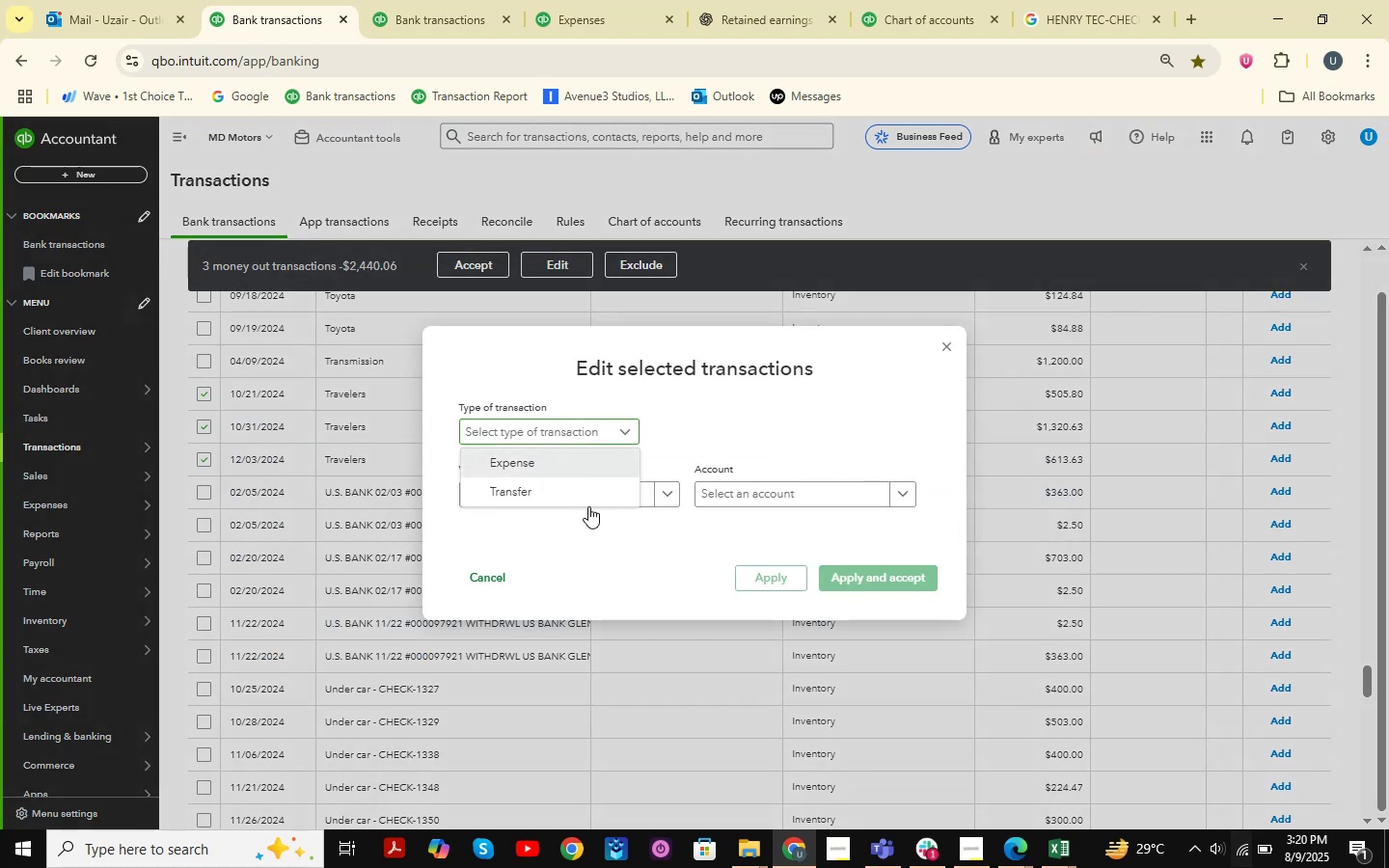 
left_click([567, 498])
 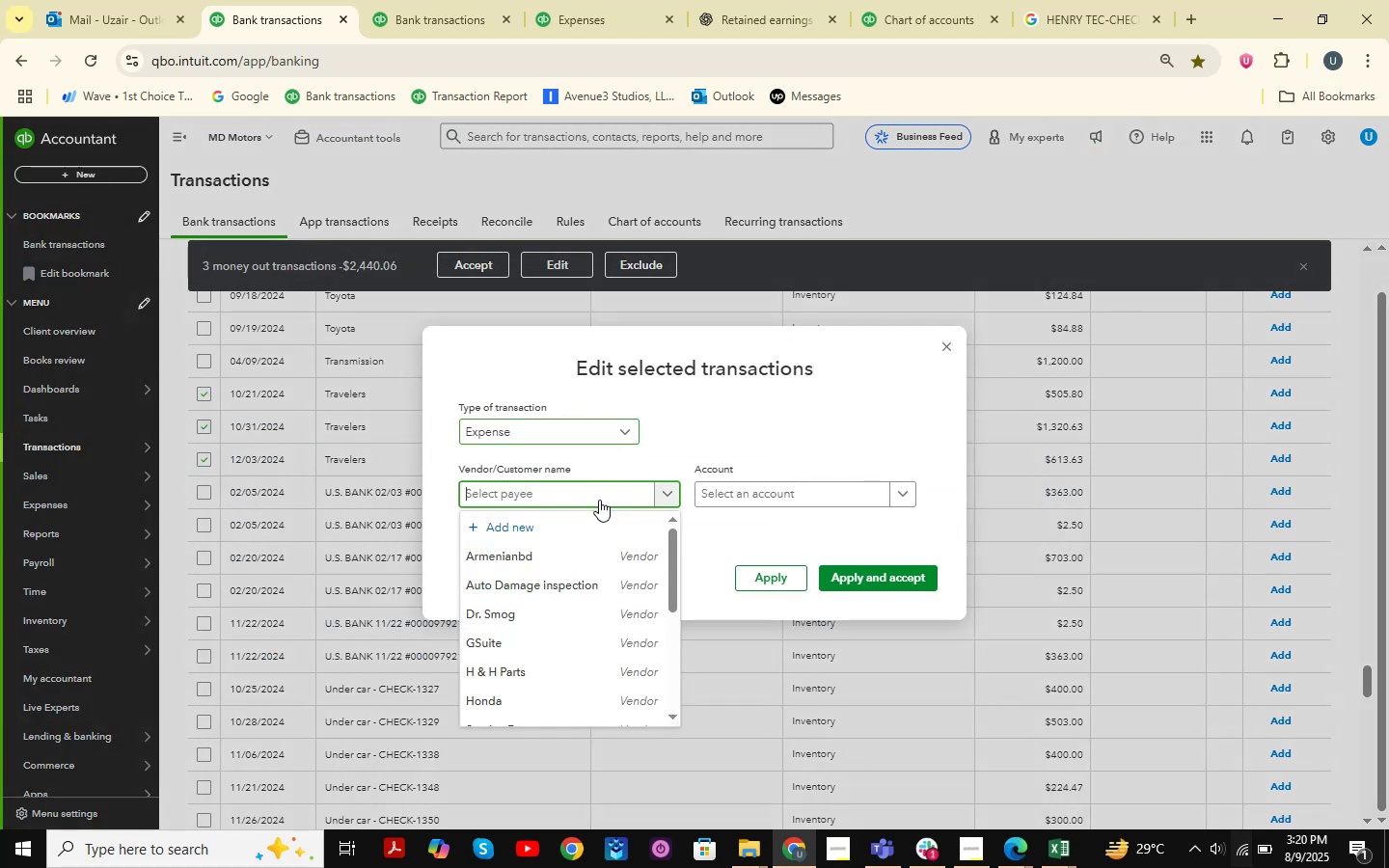 
type(Travelers )
 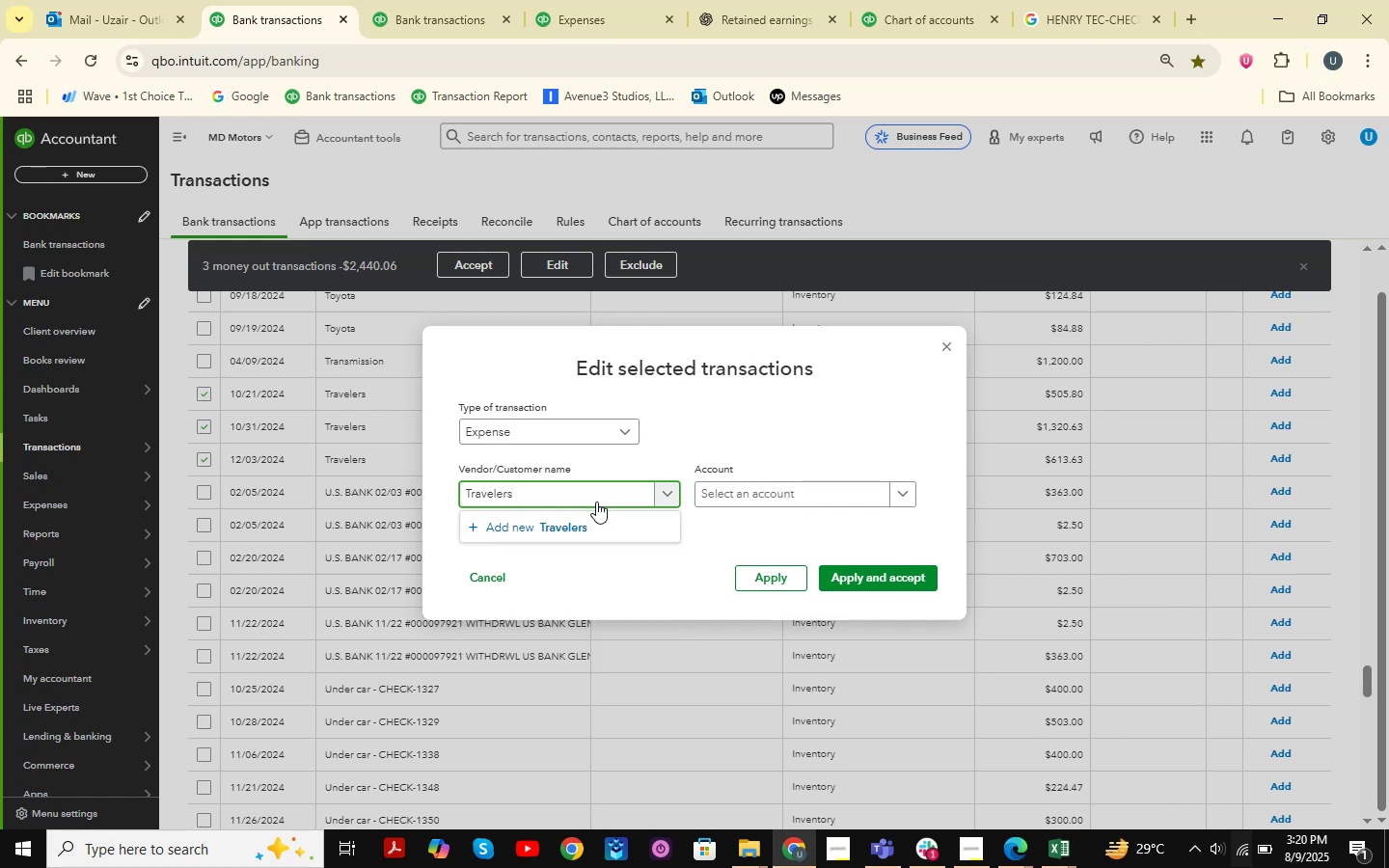 
left_click([556, 523])
 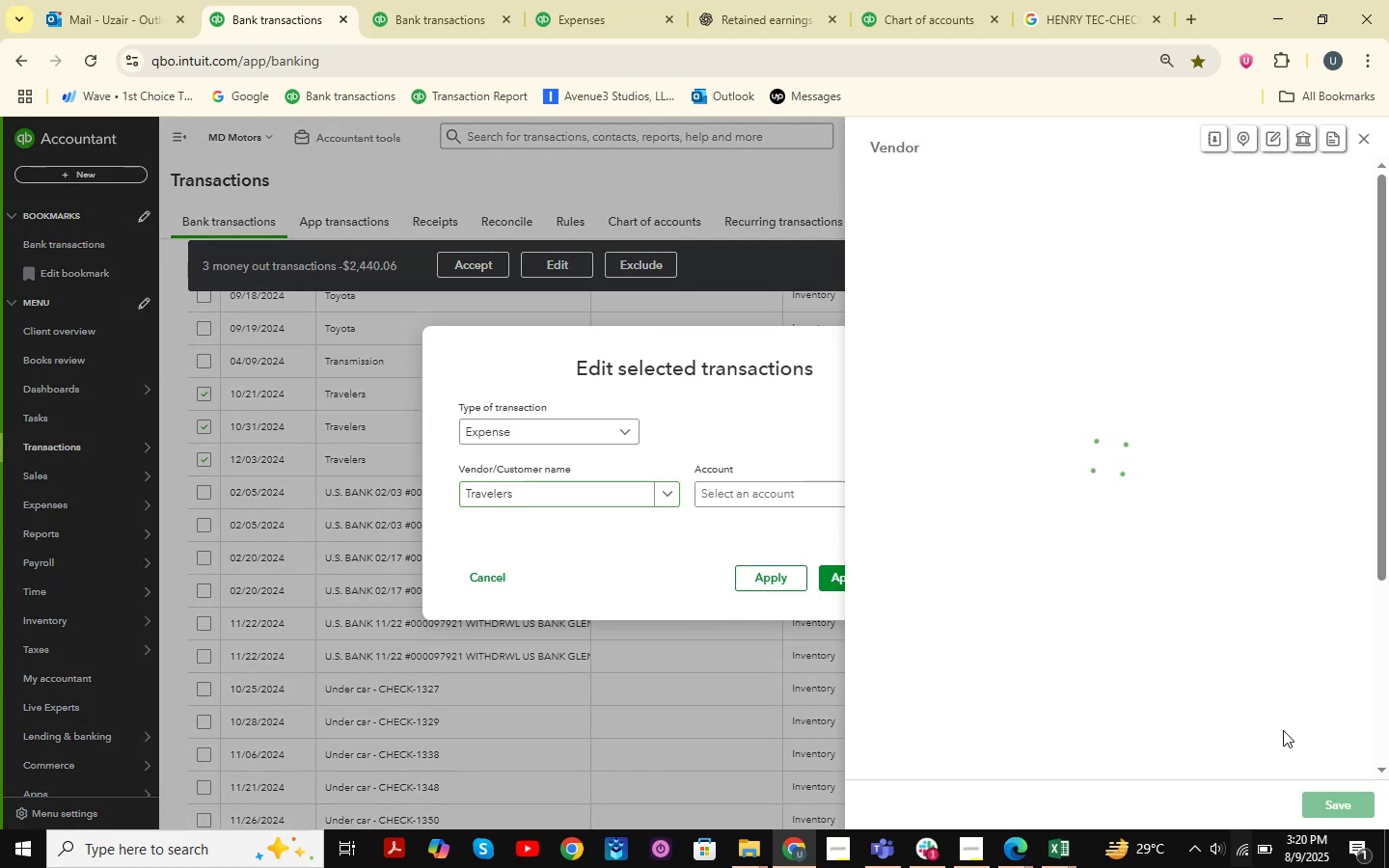 
left_click([1358, 805])
 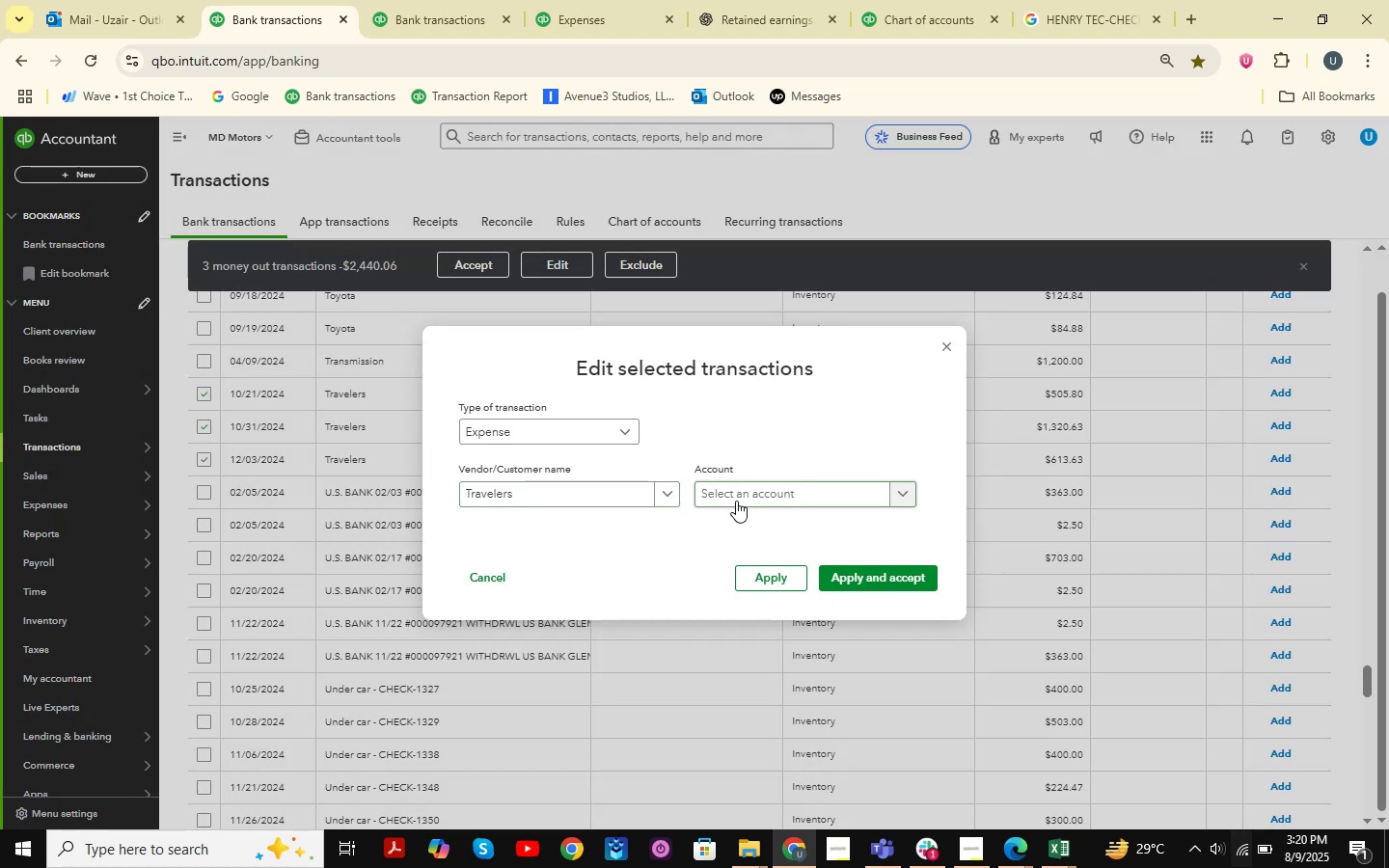 
left_click([736, 501])
 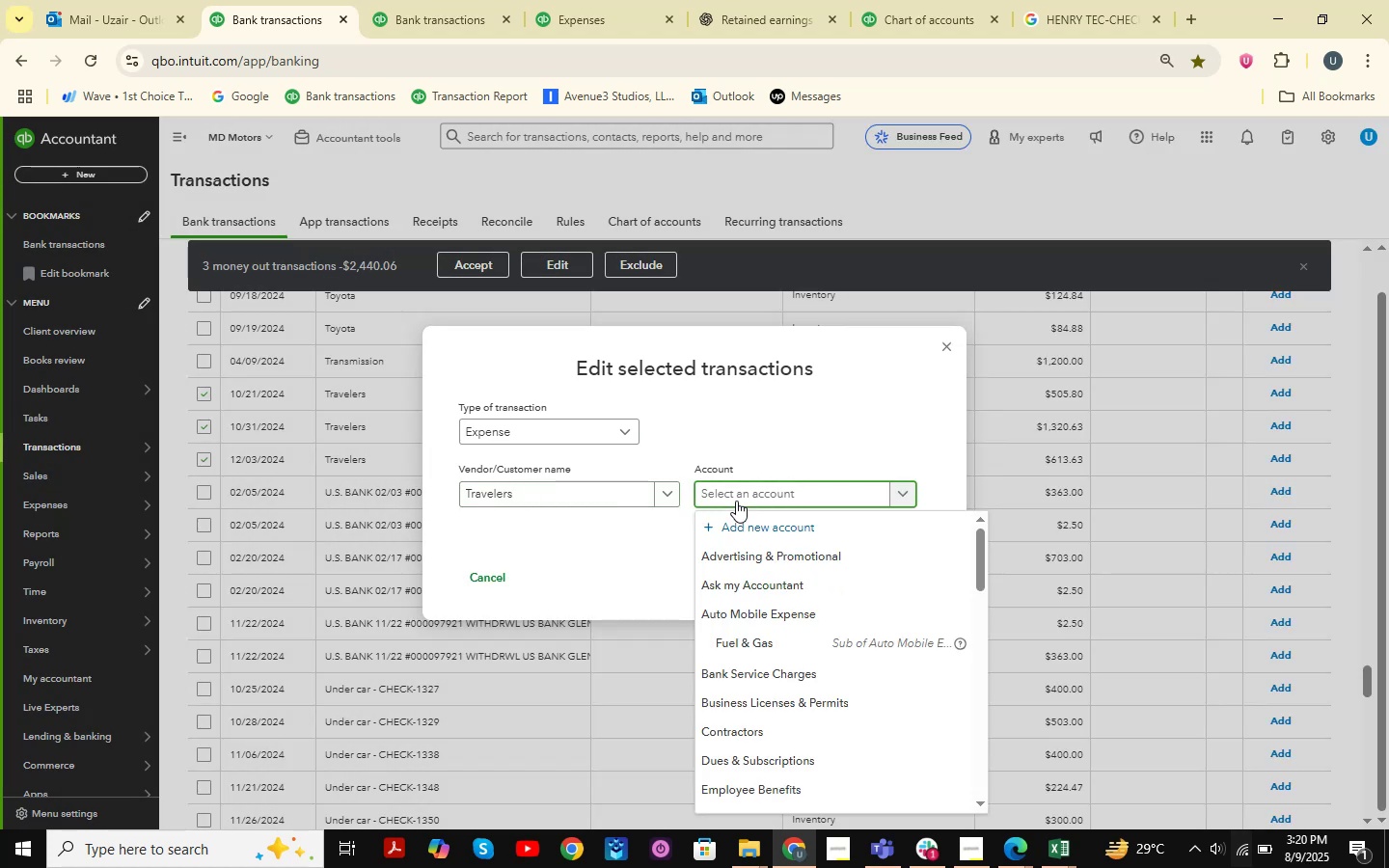 
type(insurance )
 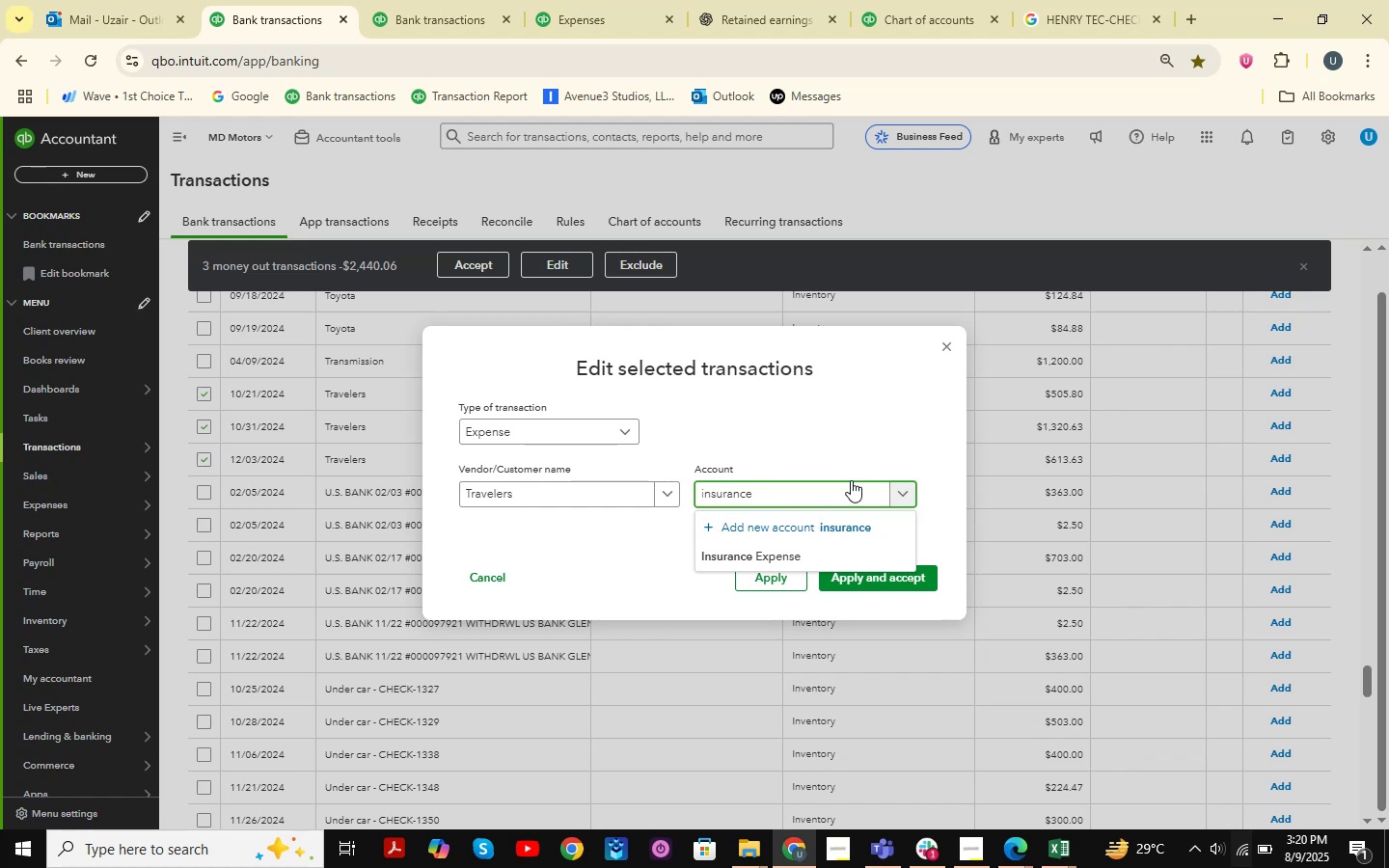 
left_click([792, 553])
 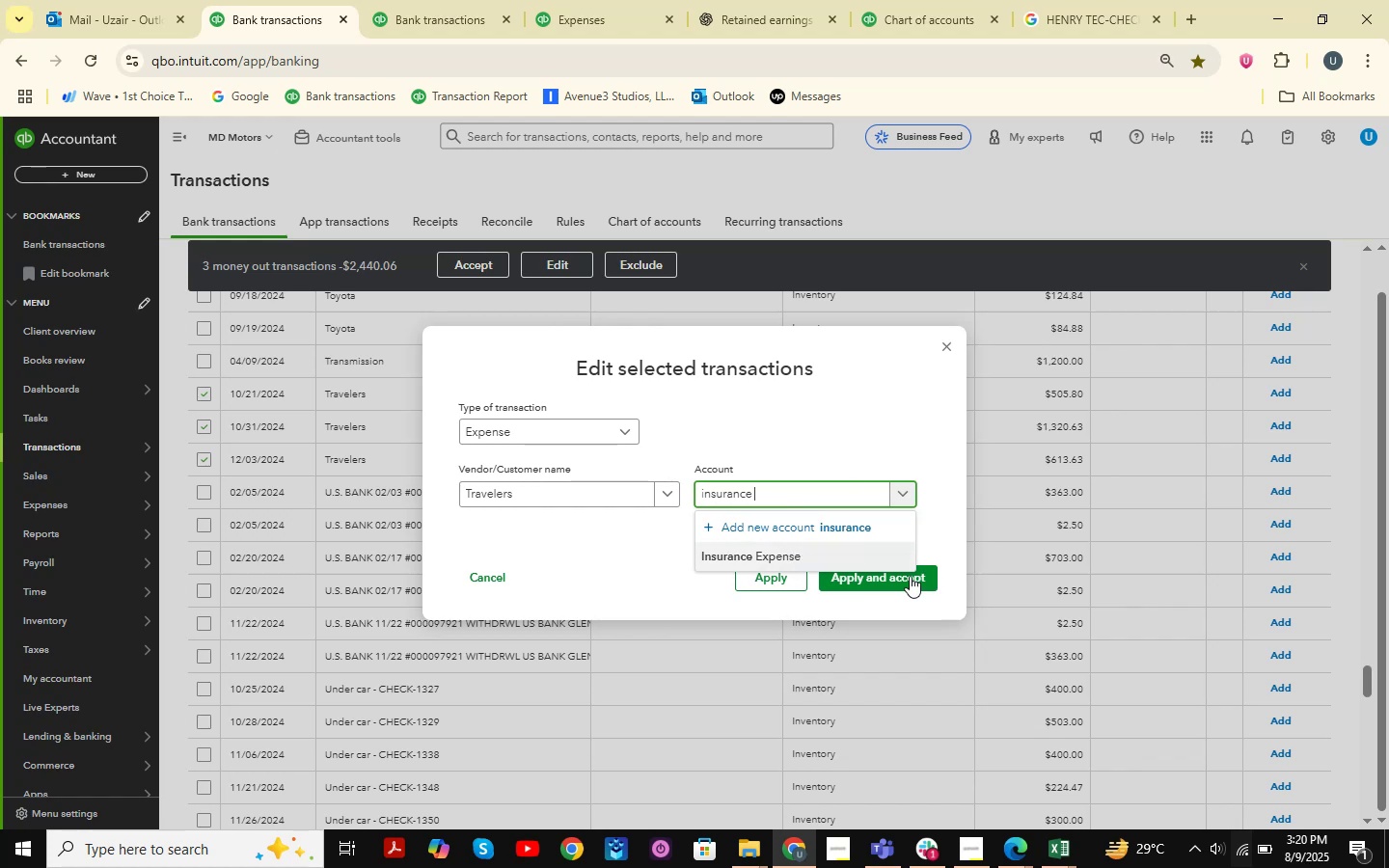 
left_click([910, 576])
 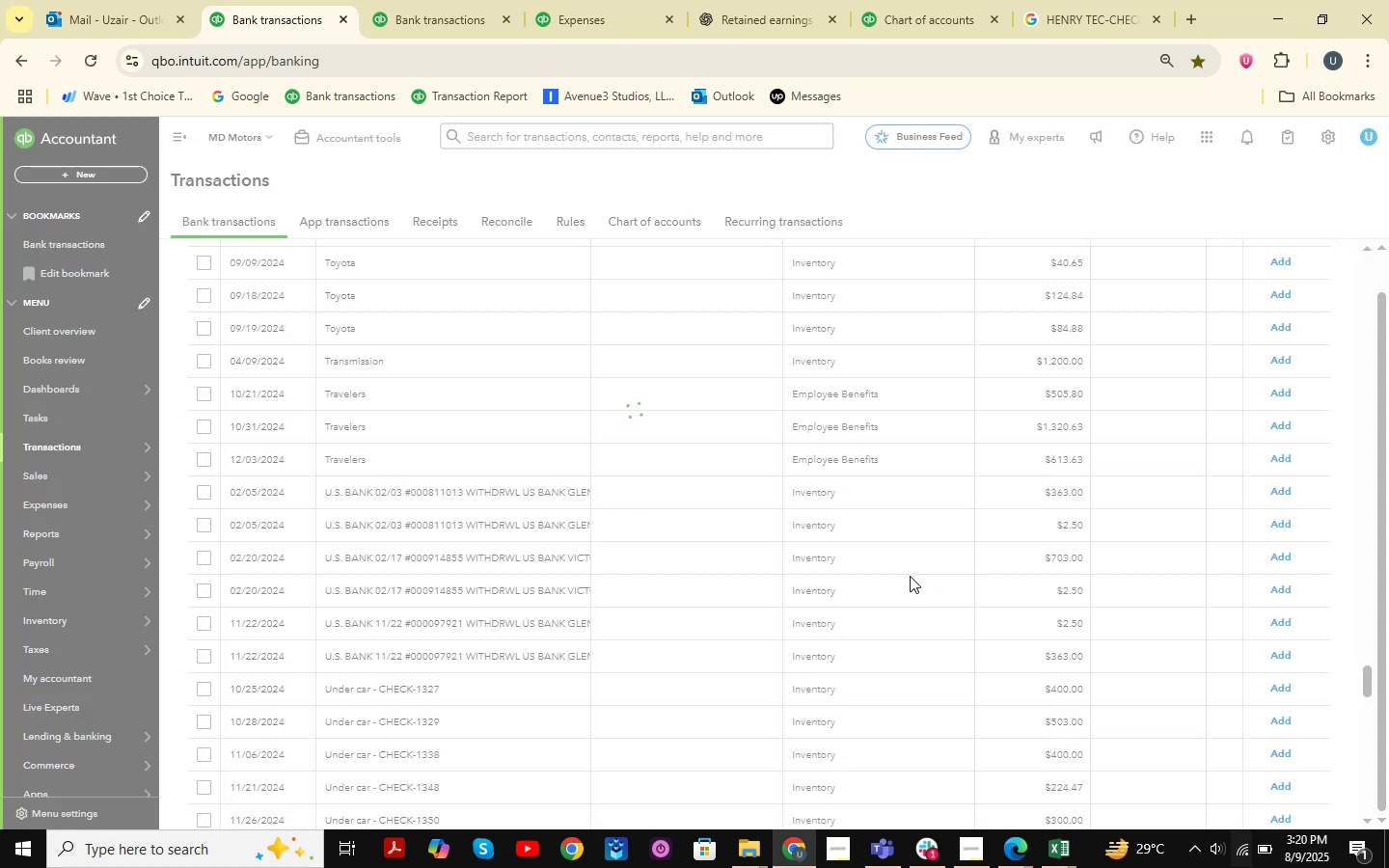 
scroll: coordinate [645, 477], scroll_direction: down, amount: 17.0
 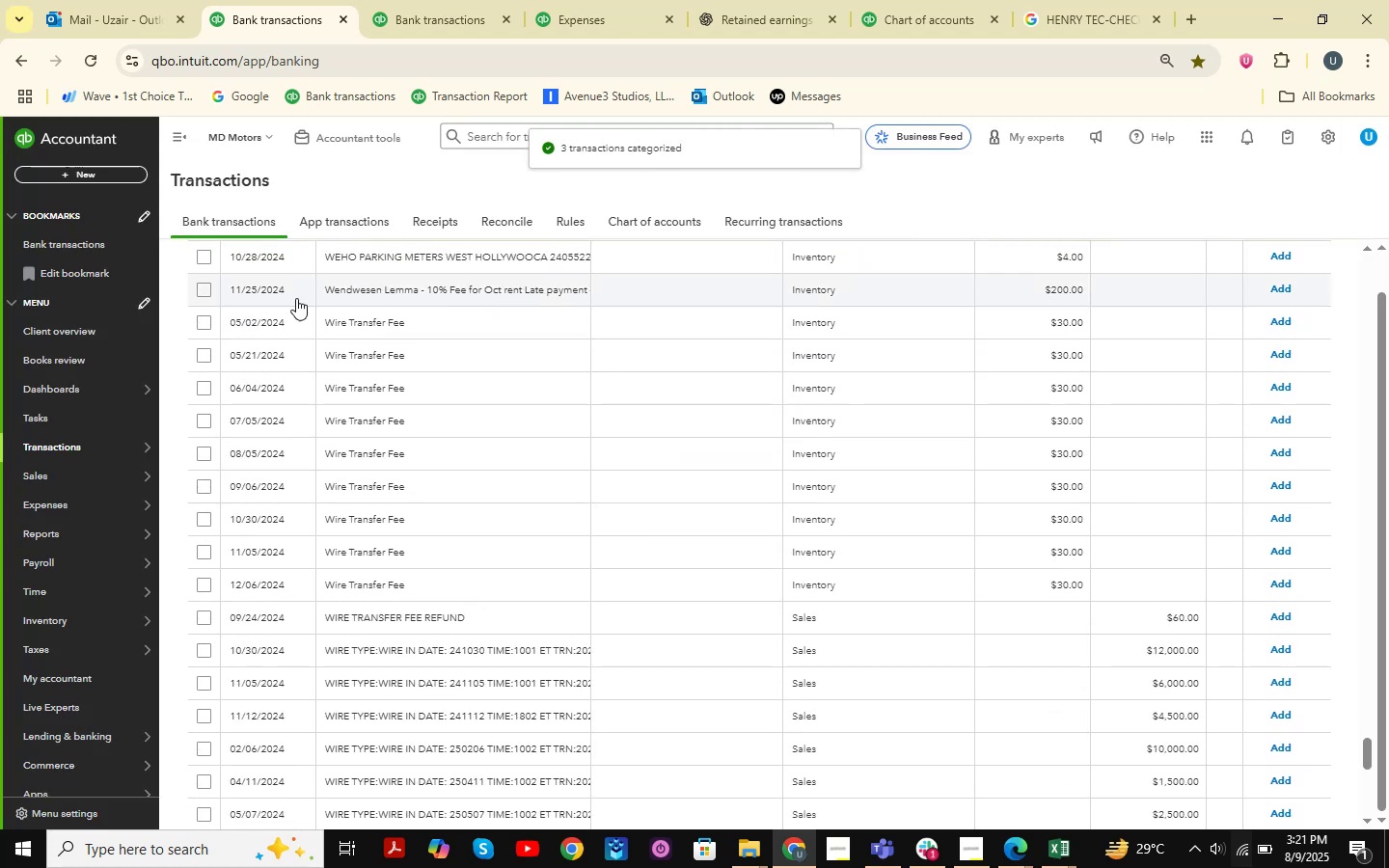 
left_click([200, 318])
 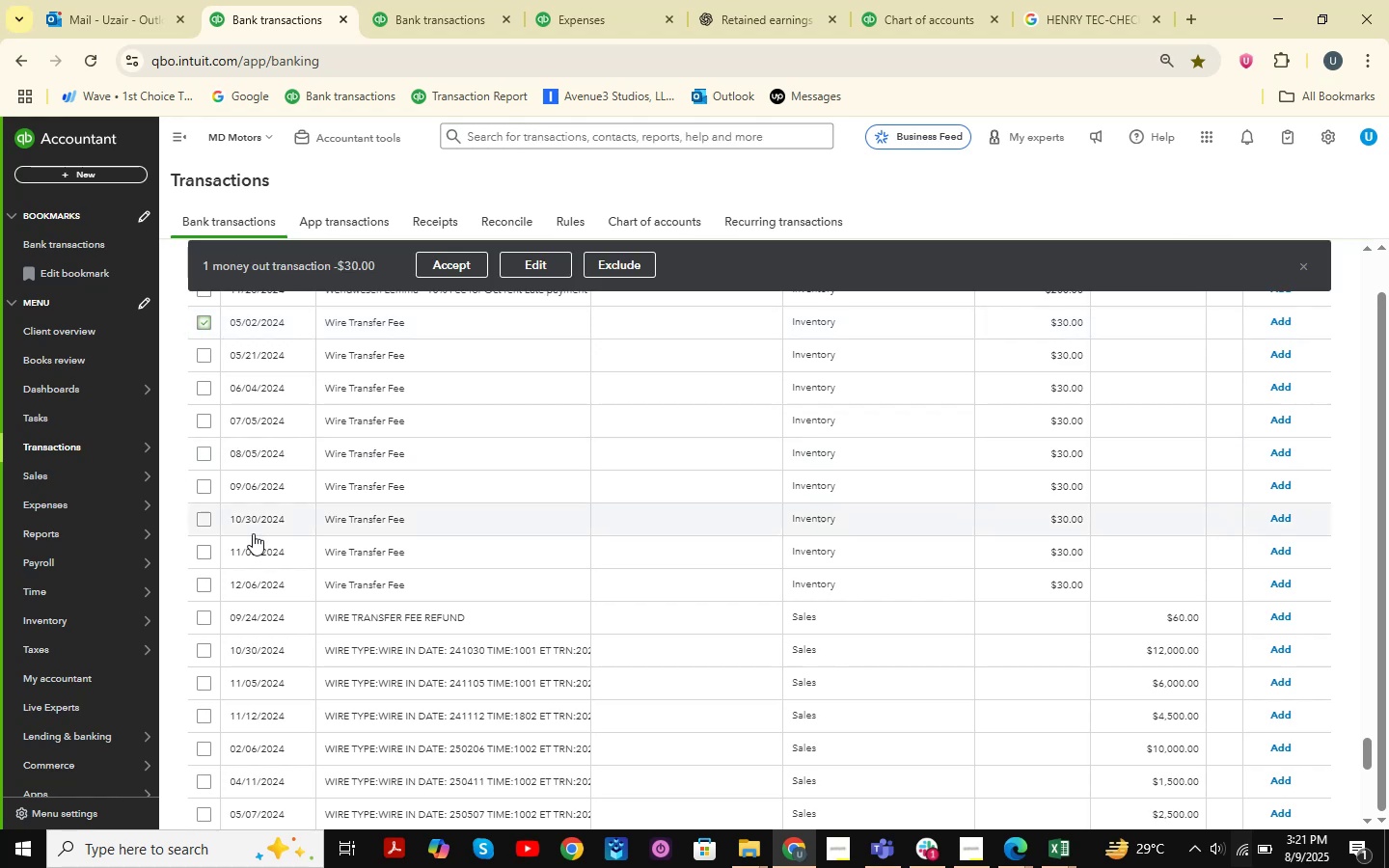 
hold_key(key=ShiftLeft, duration=0.92)
left_click([203, 588])
 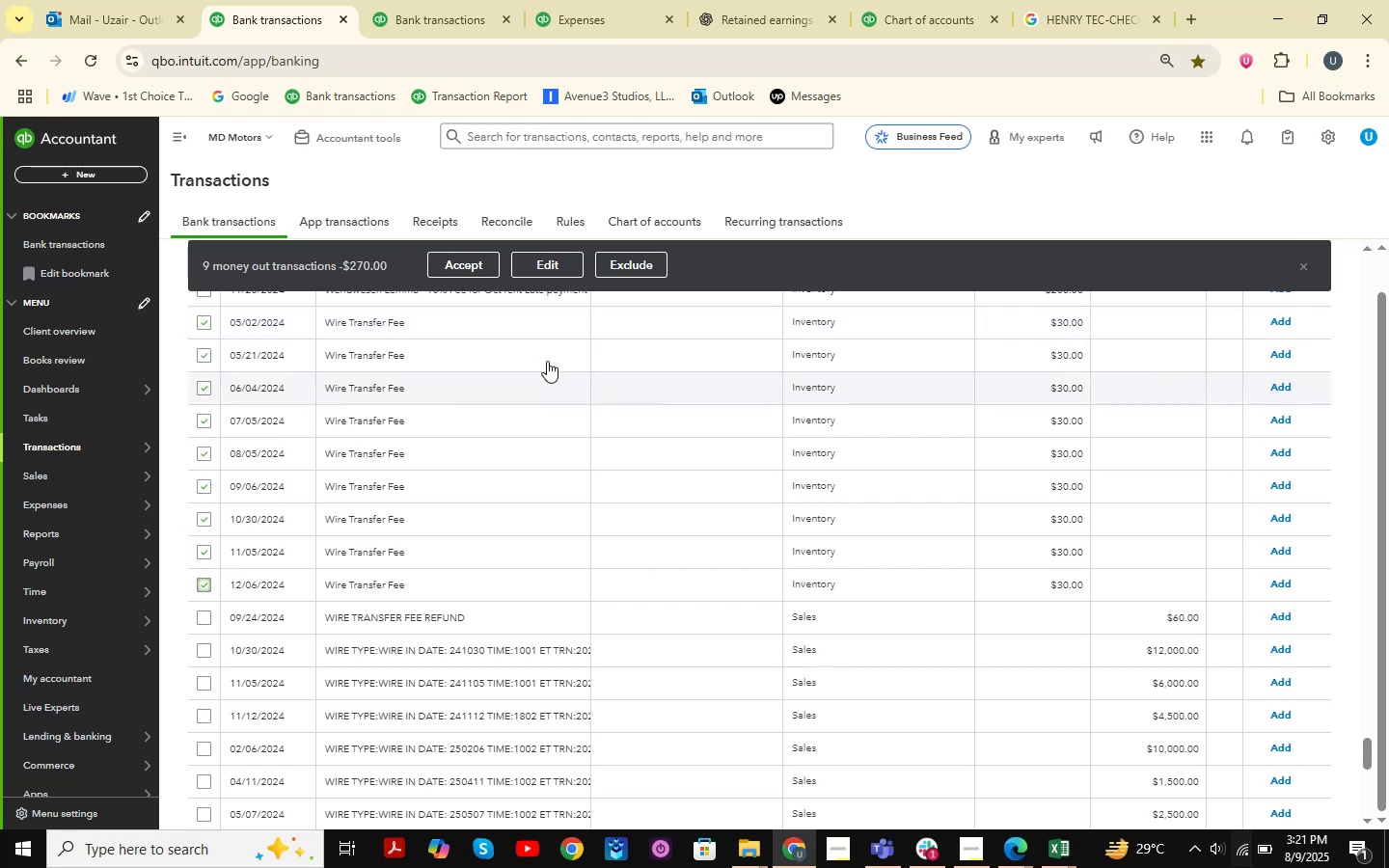 
left_click([556, 269])
 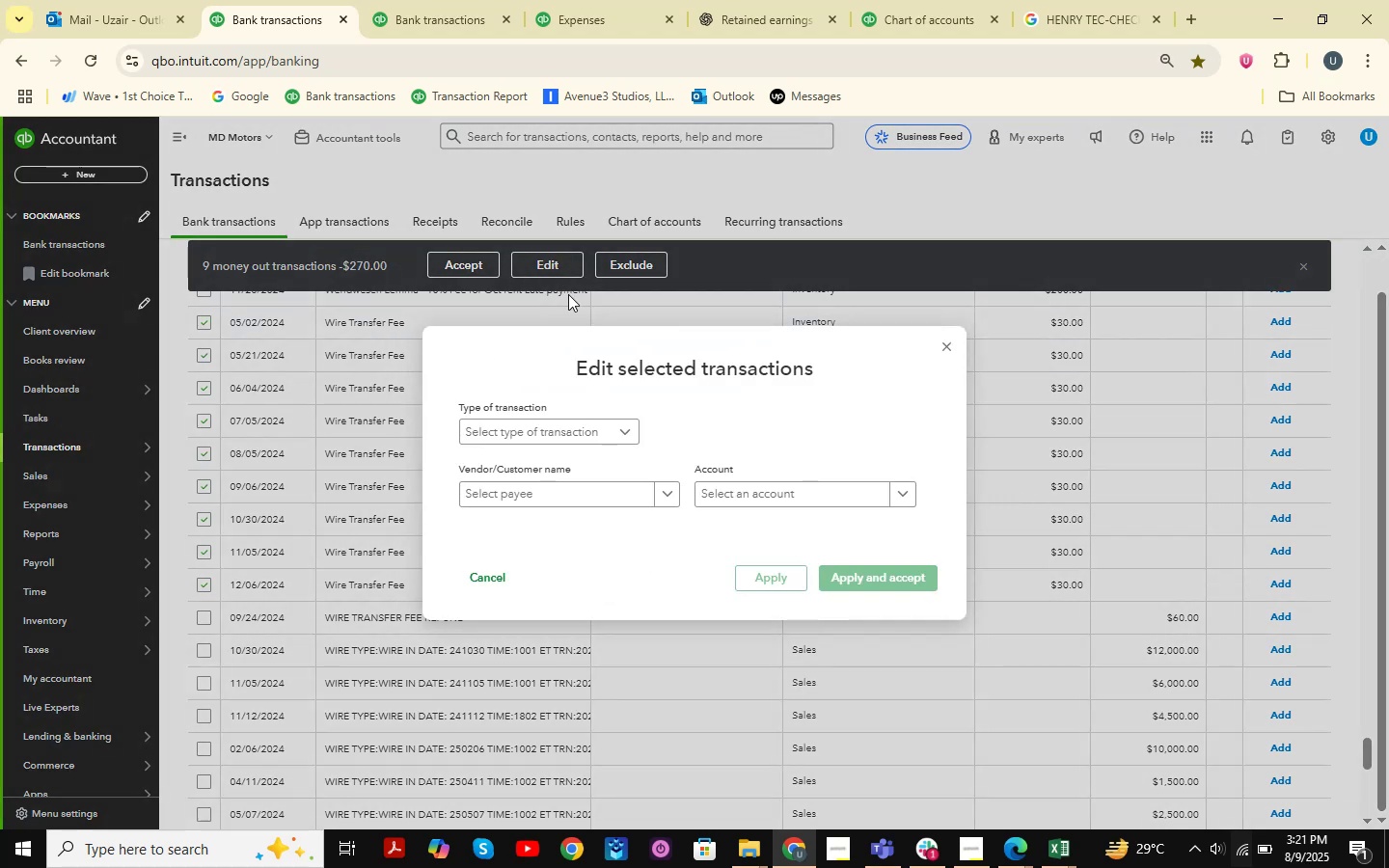 
left_click([582, 420])
 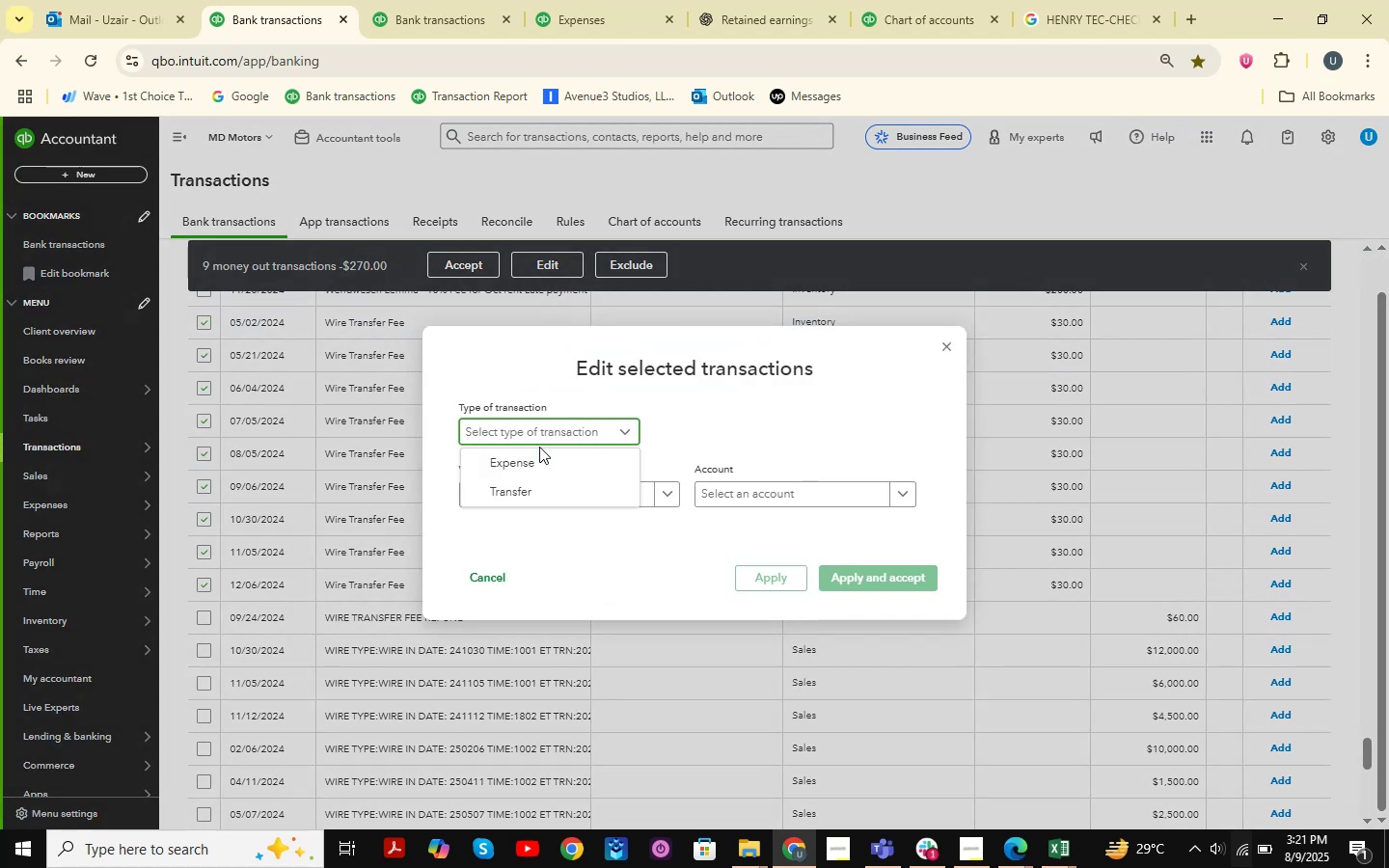 
left_click([533, 449])
 